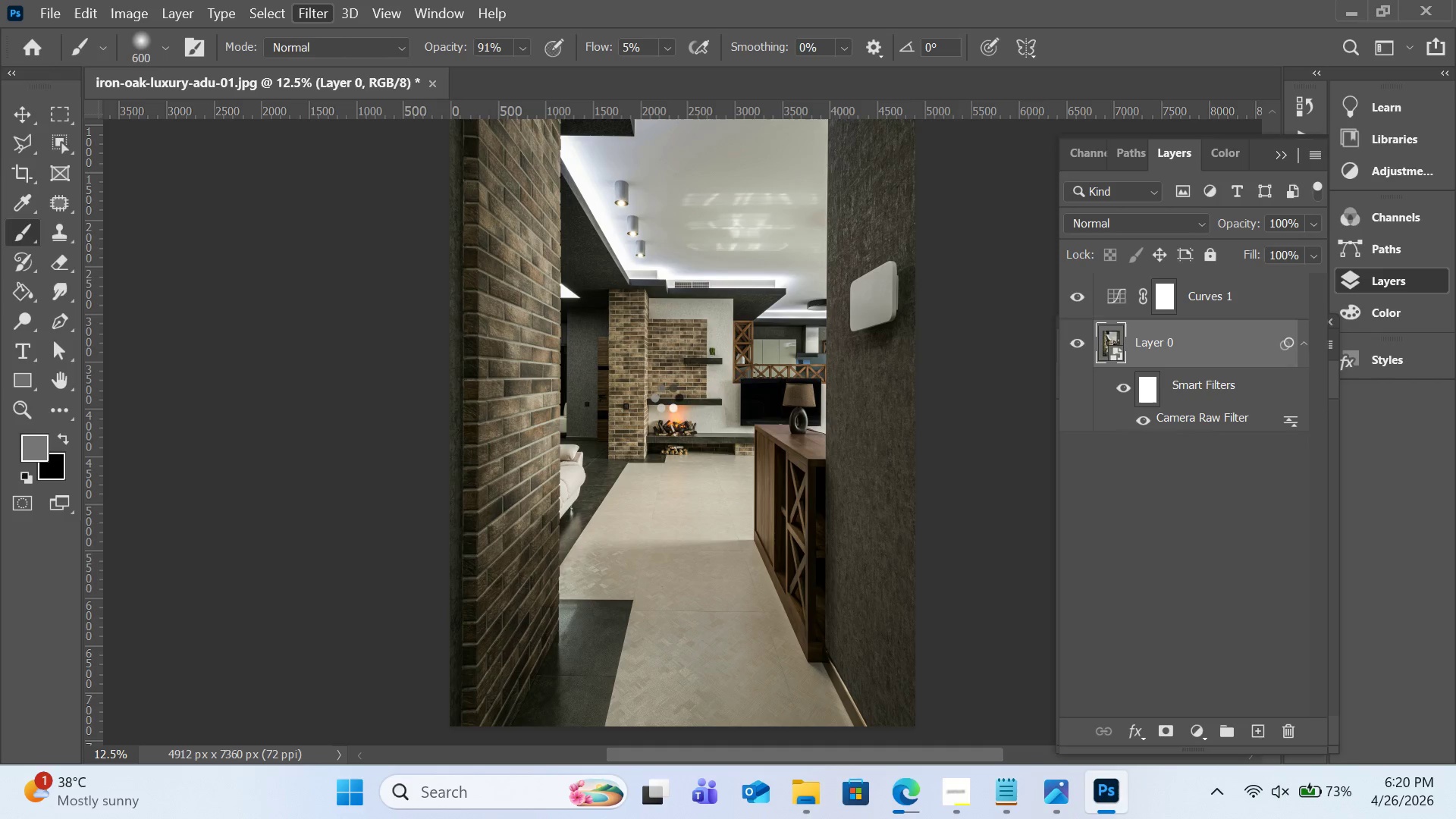 
double_click([430, 439])
 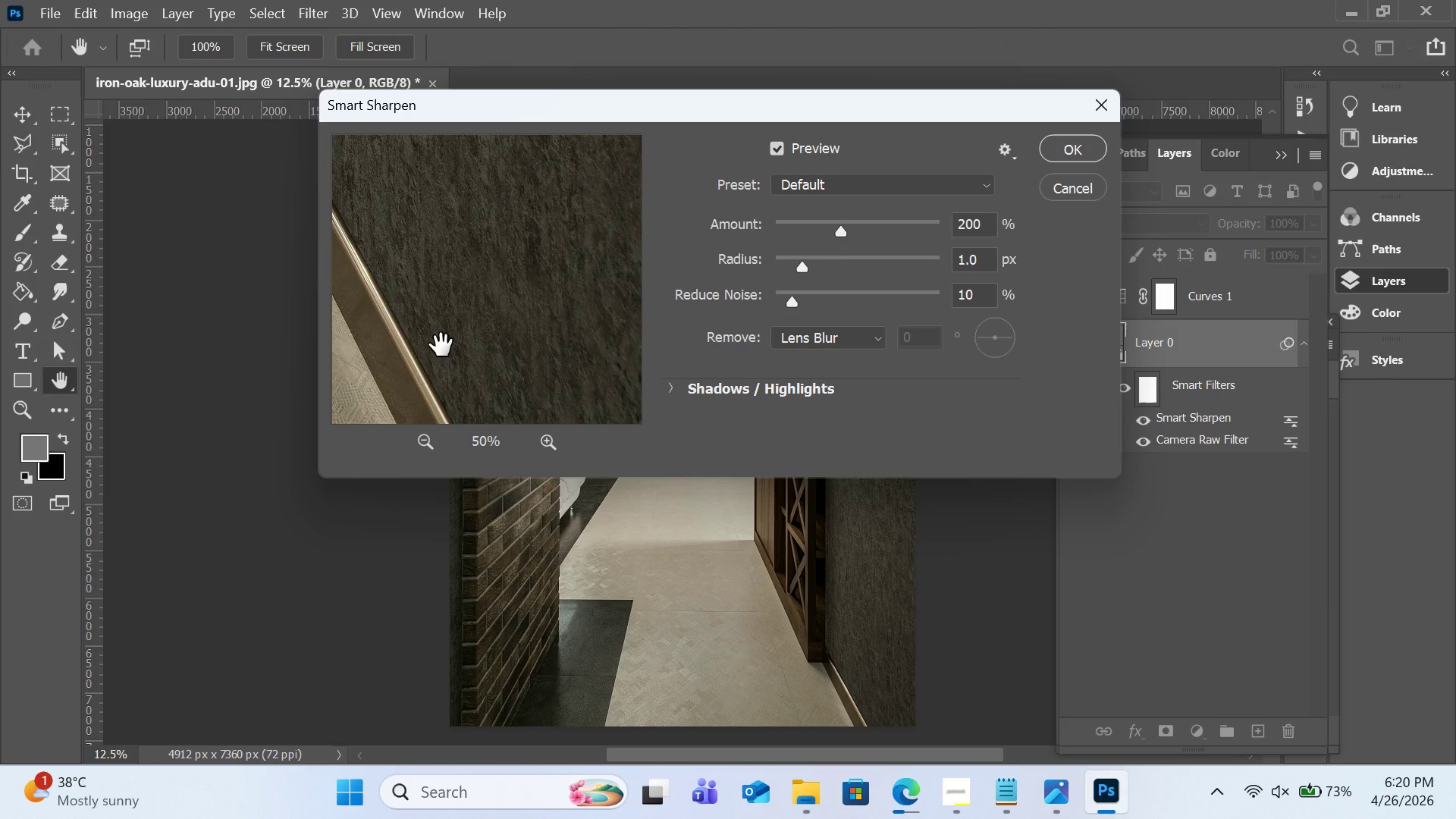 
left_click_drag(start_coordinate=[441, 344], to_coordinate=[530, 329])
 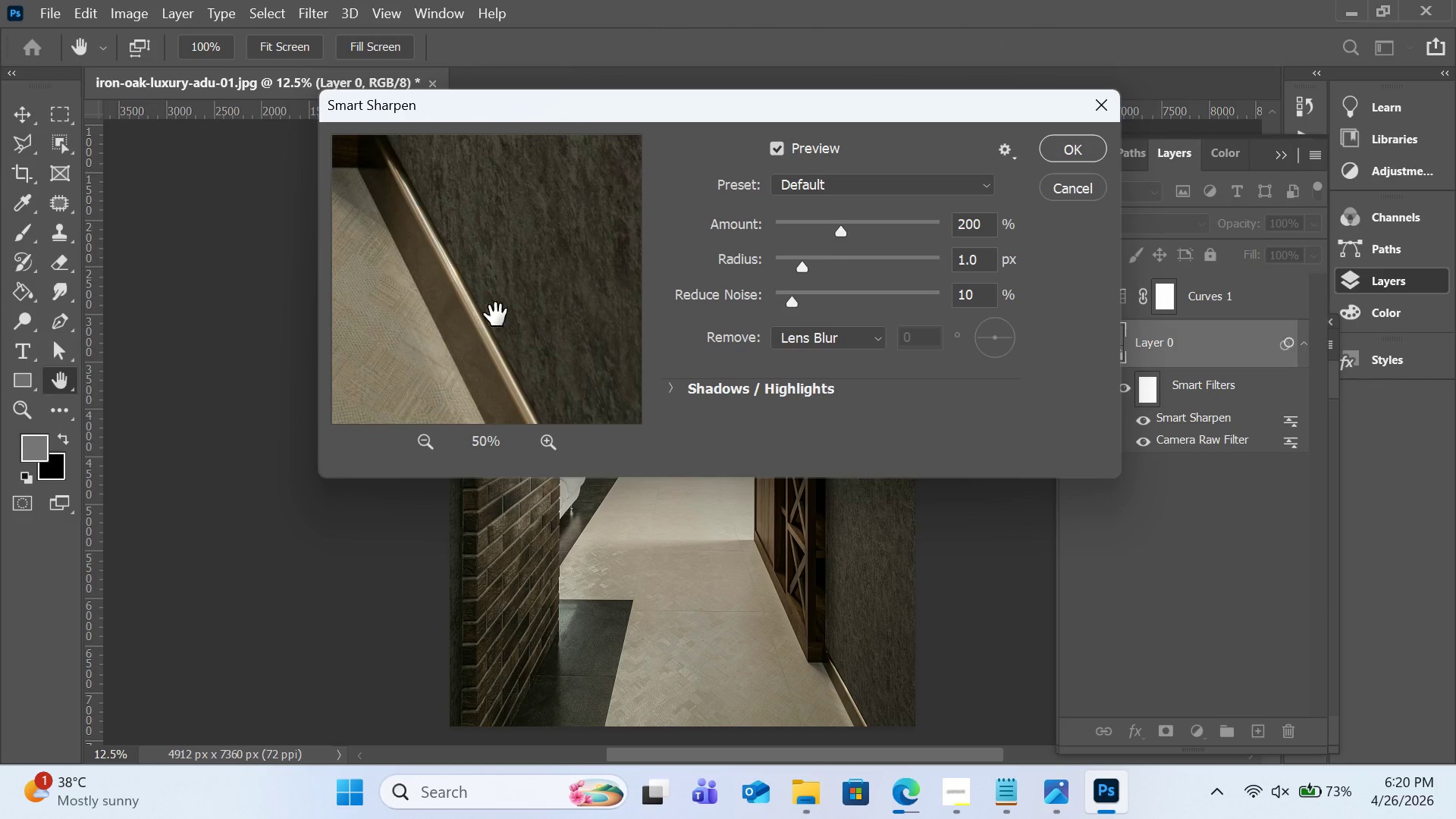 
left_click_drag(start_coordinate=[483, 316], to_coordinate=[581, 312])
 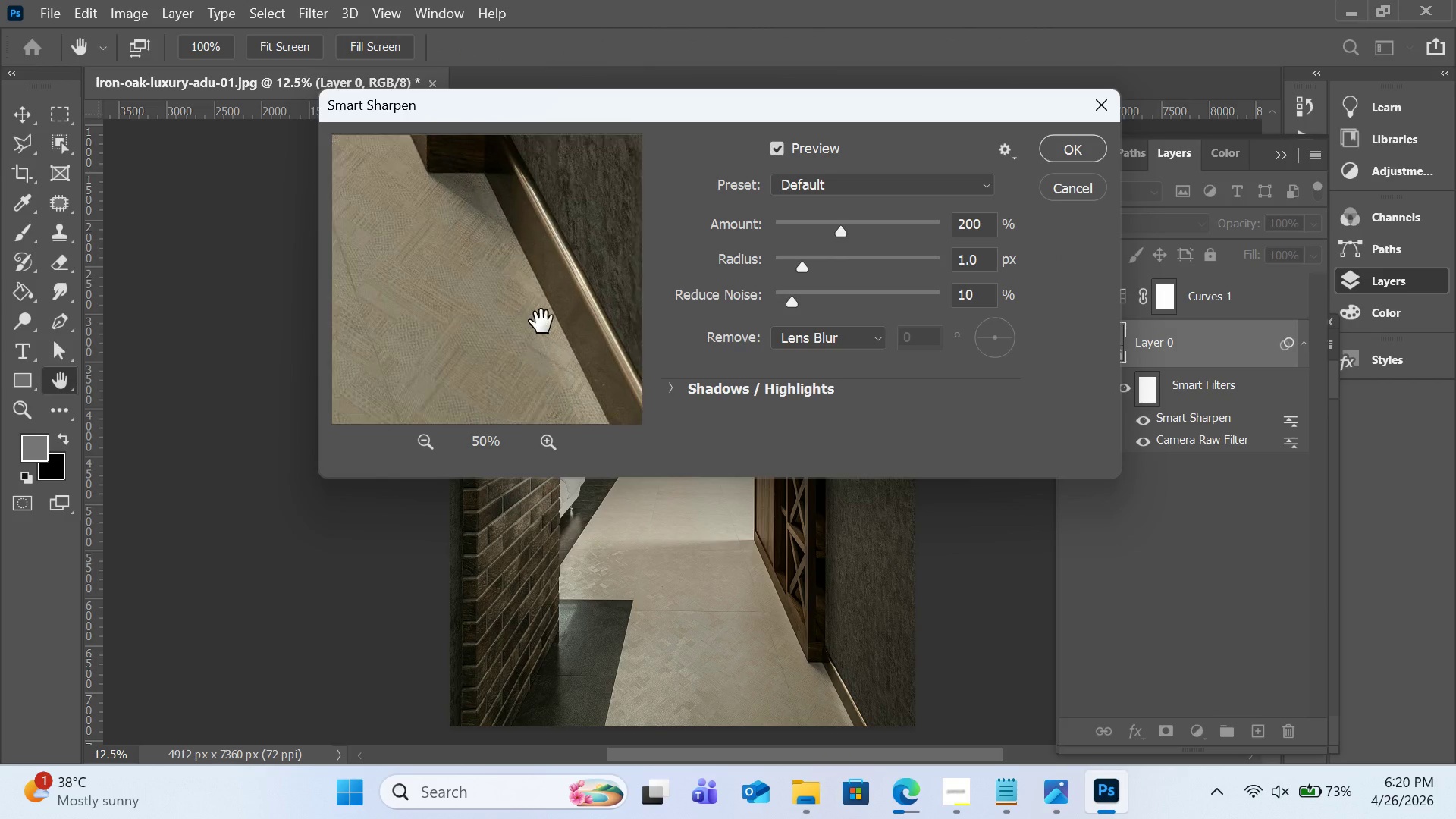 
left_click_drag(start_coordinate=[500, 312], to_coordinate=[614, 335])
 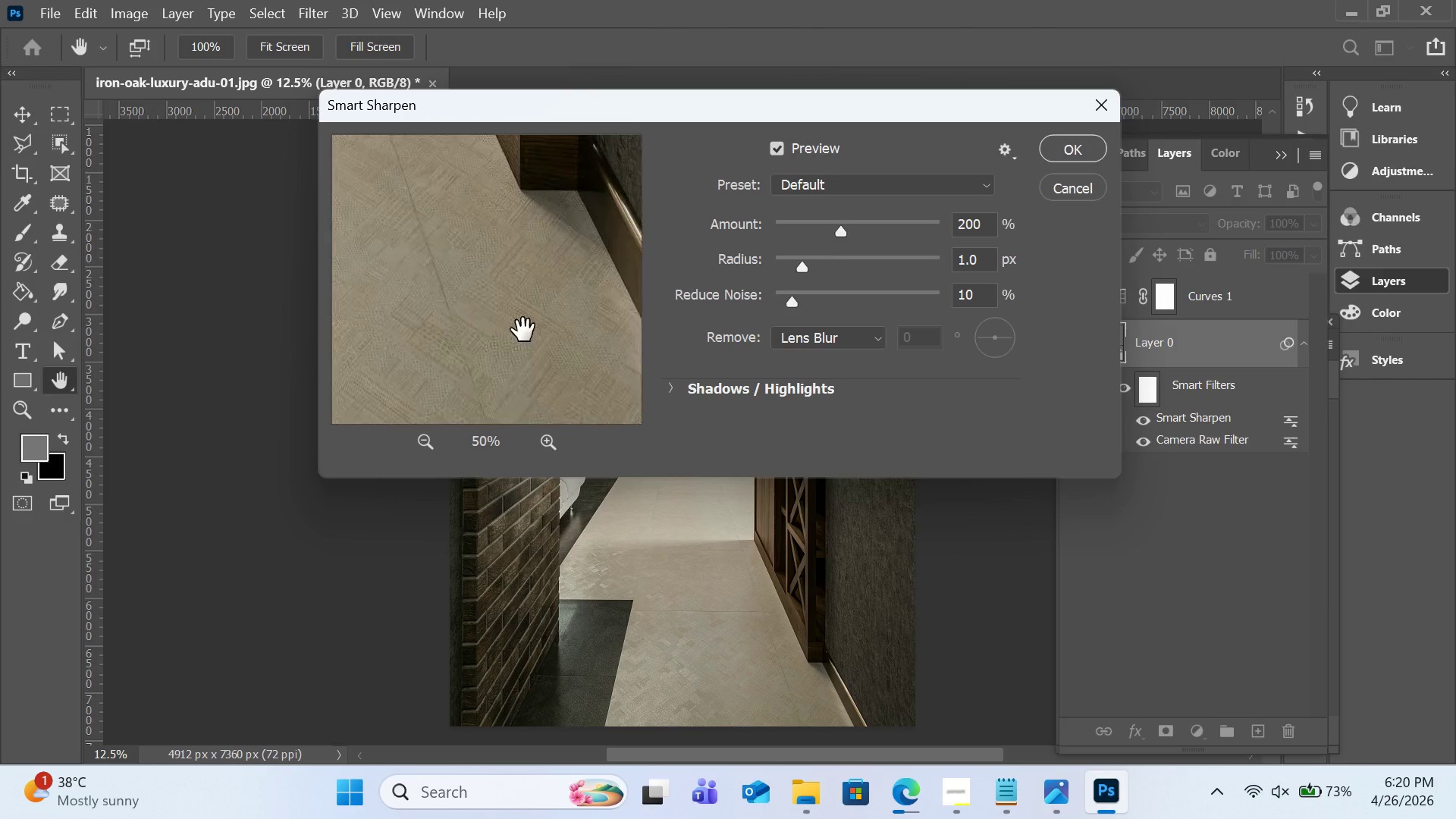 
left_click_drag(start_coordinate=[504, 324], to_coordinate=[580, 381])
 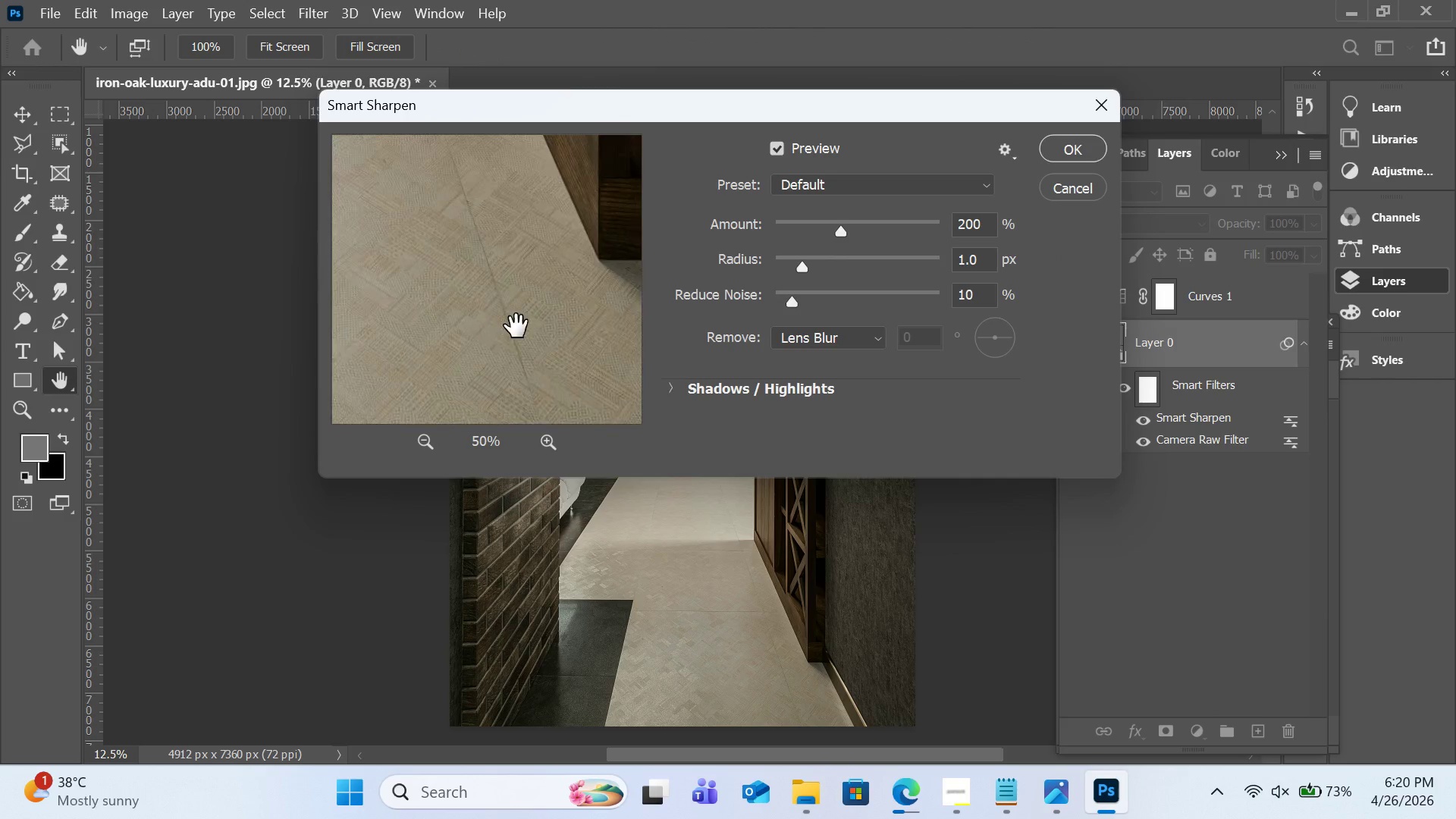 
left_click_drag(start_coordinate=[505, 310], to_coordinate=[562, 379])
 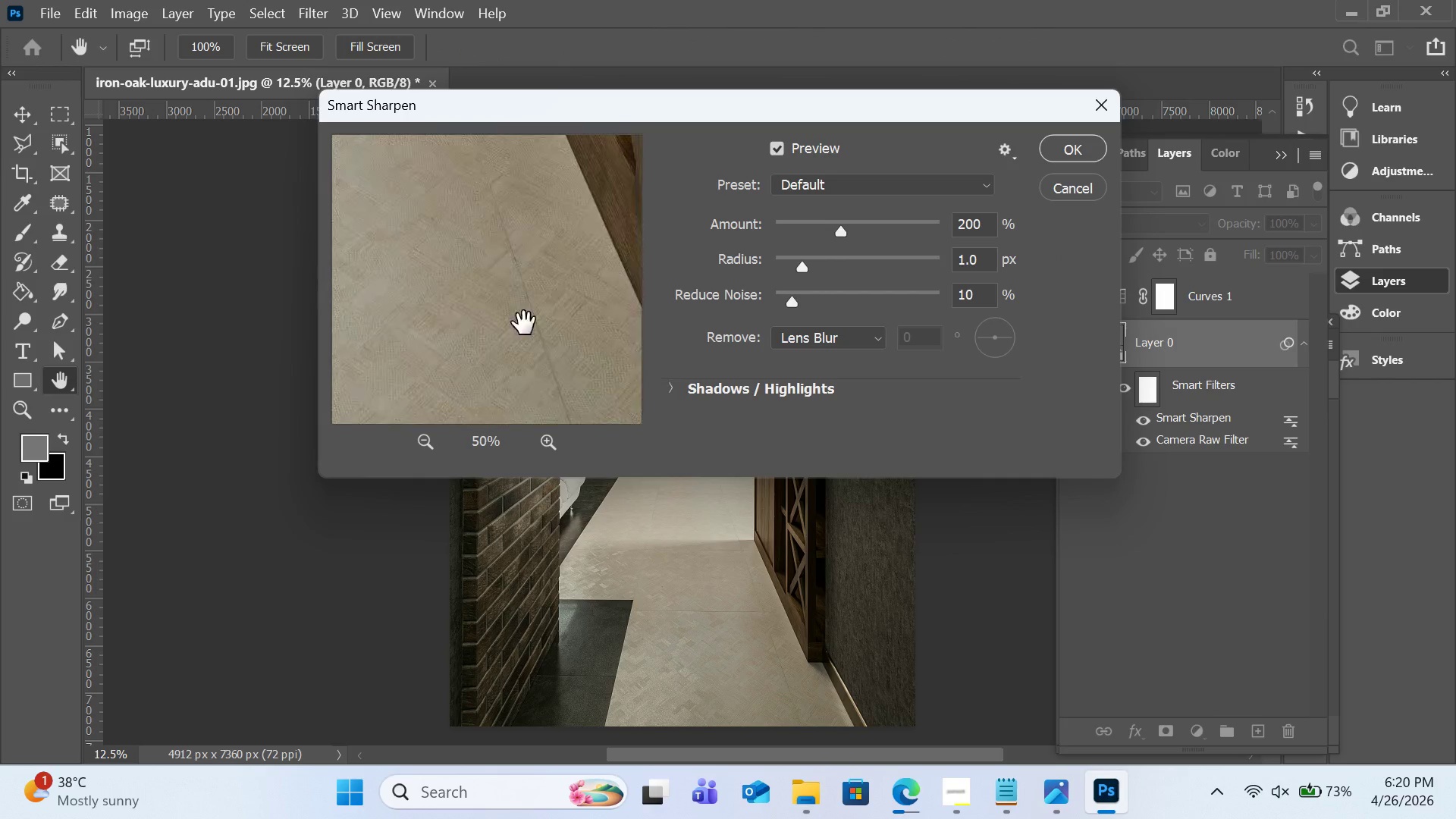 
left_click_drag(start_coordinate=[507, 303], to_coordinate=[579, 388])
 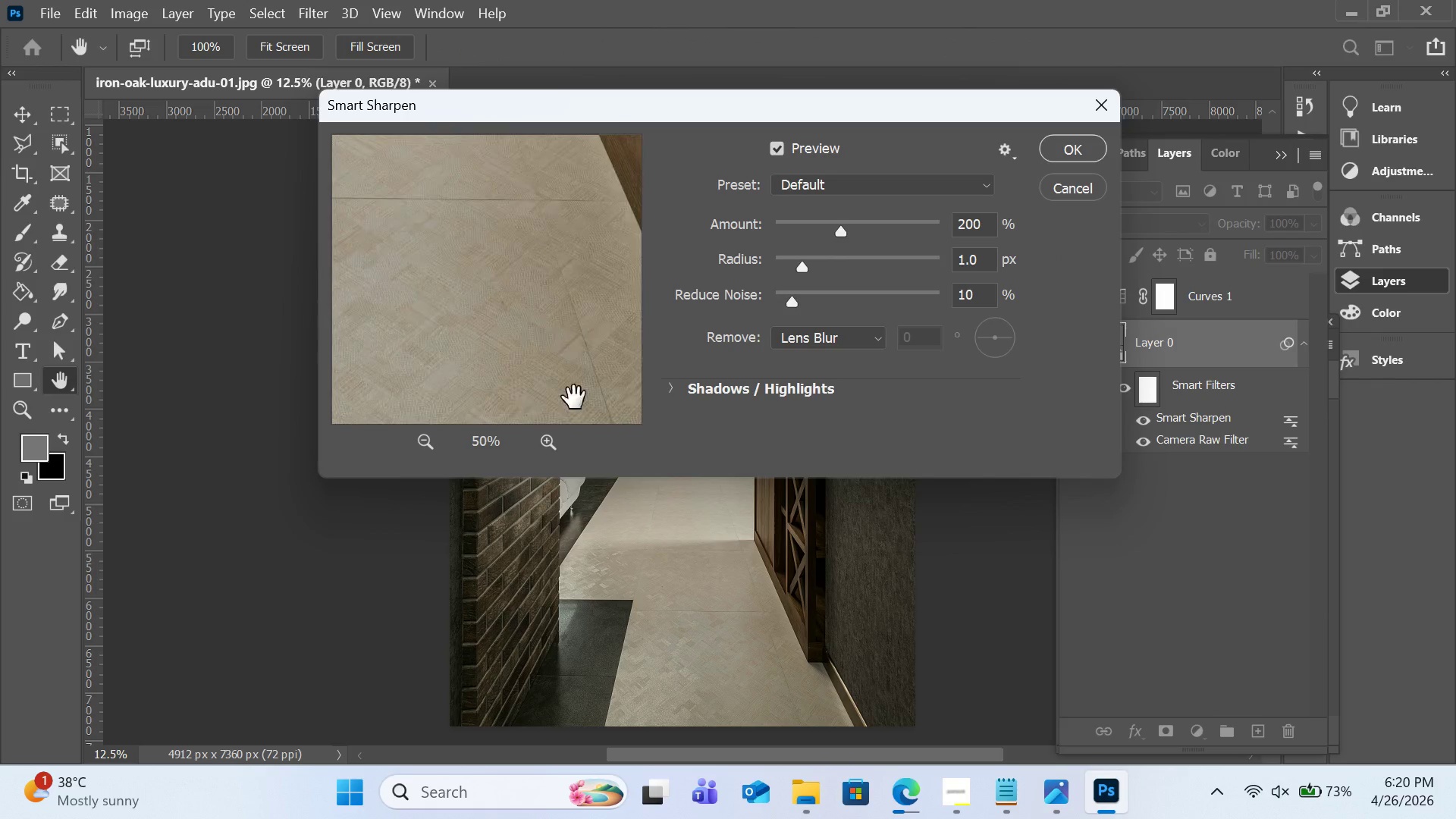 
left_click_drag(start_coordinate=[530, 312], to_coordinate=[574, 397])
 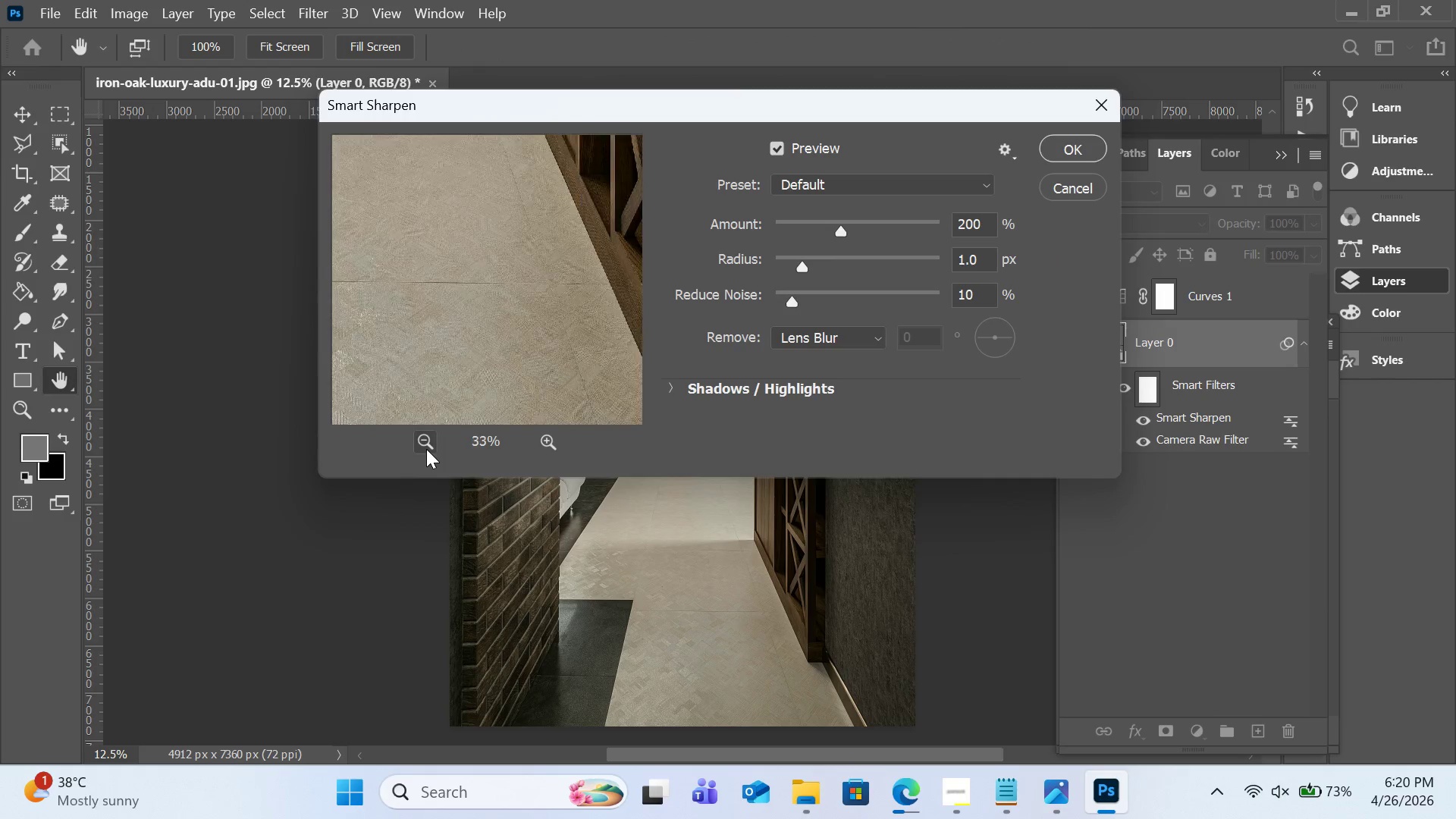 
double_click([426, 449])
 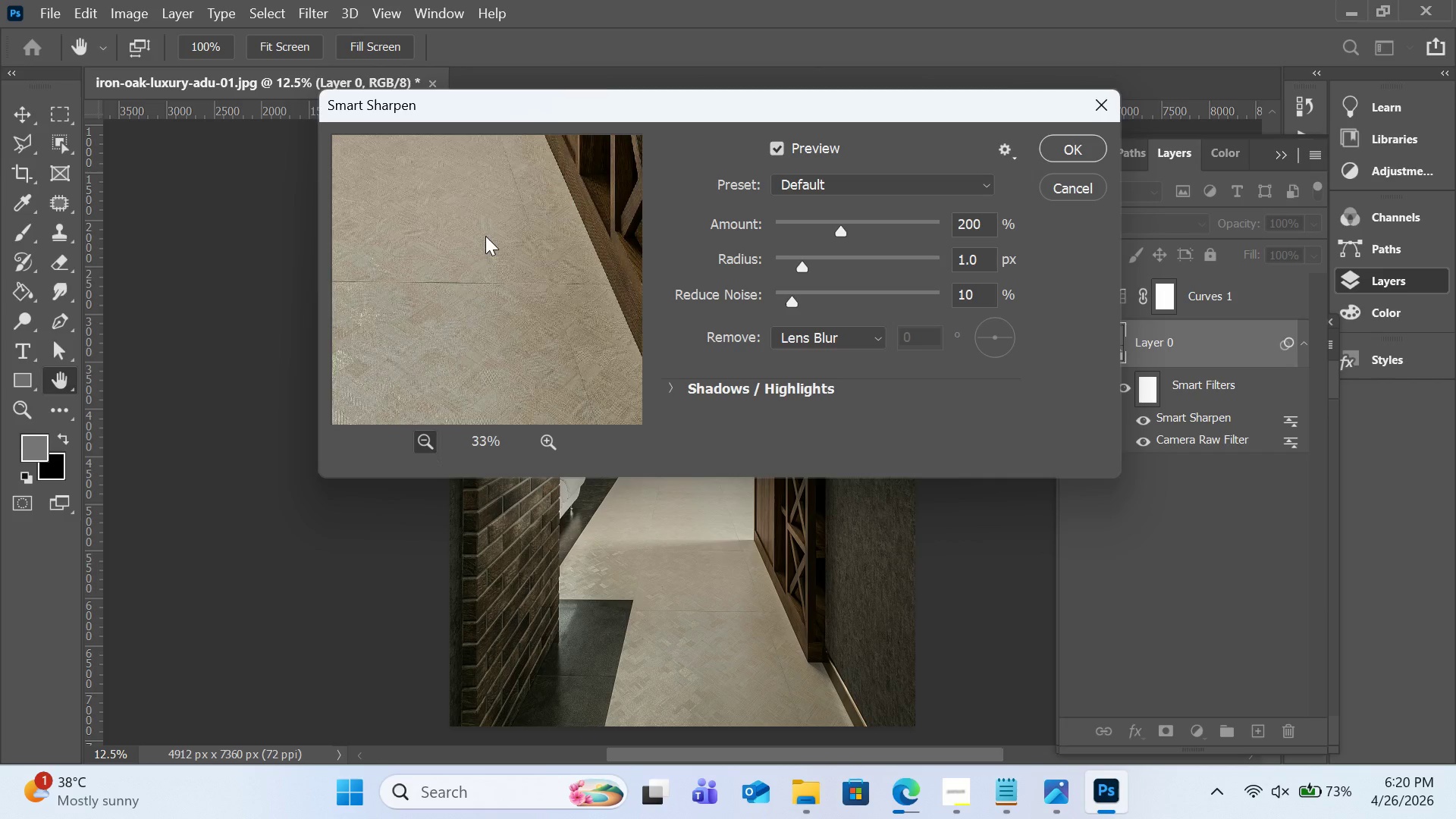 
left_click_drag(start_coordinate=[485, 236], to_coordinate=[488, 328])
 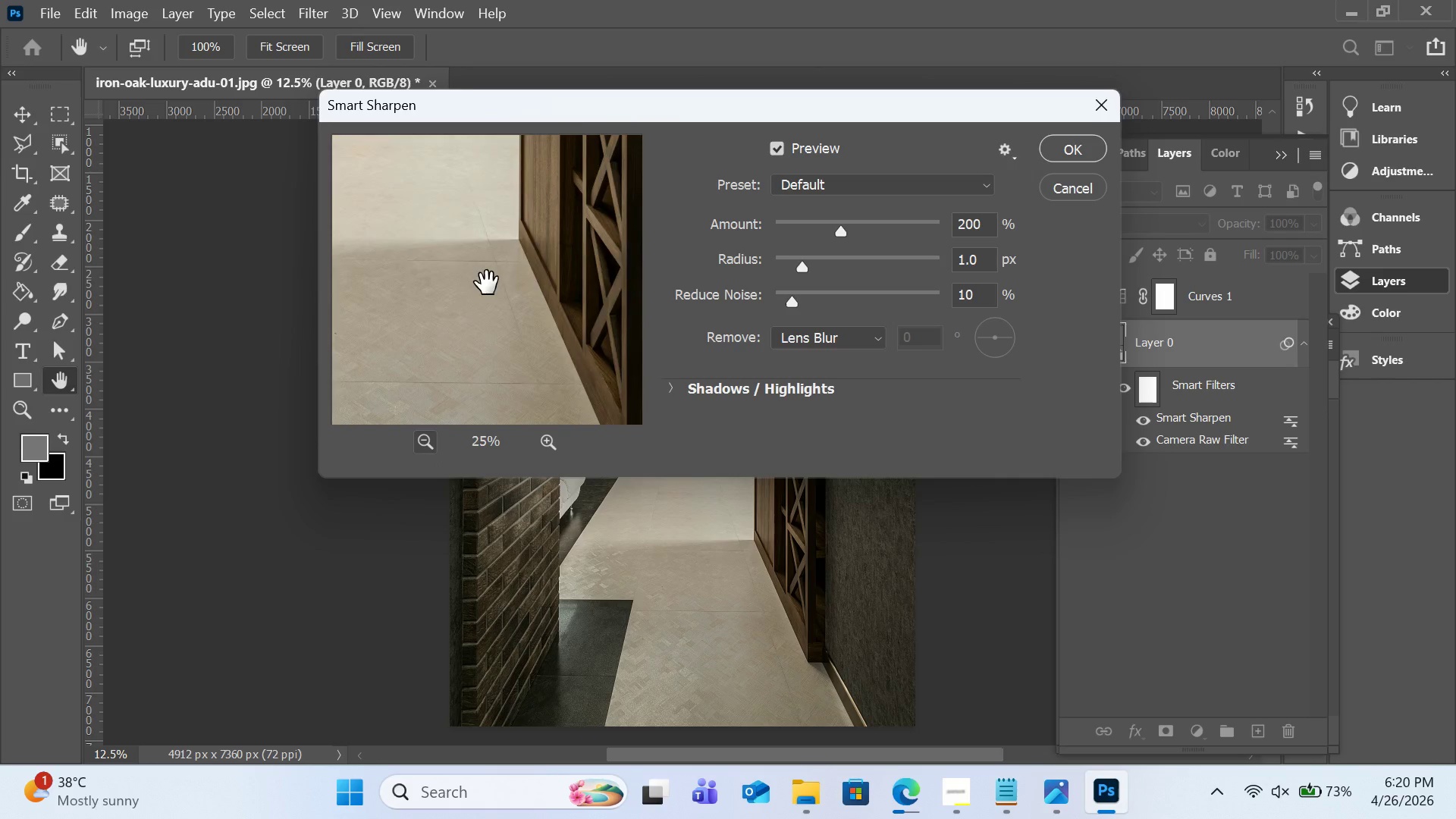 
left_click_drag(start_coordinate=[487, 271], to_coordinate=[475, 341])
 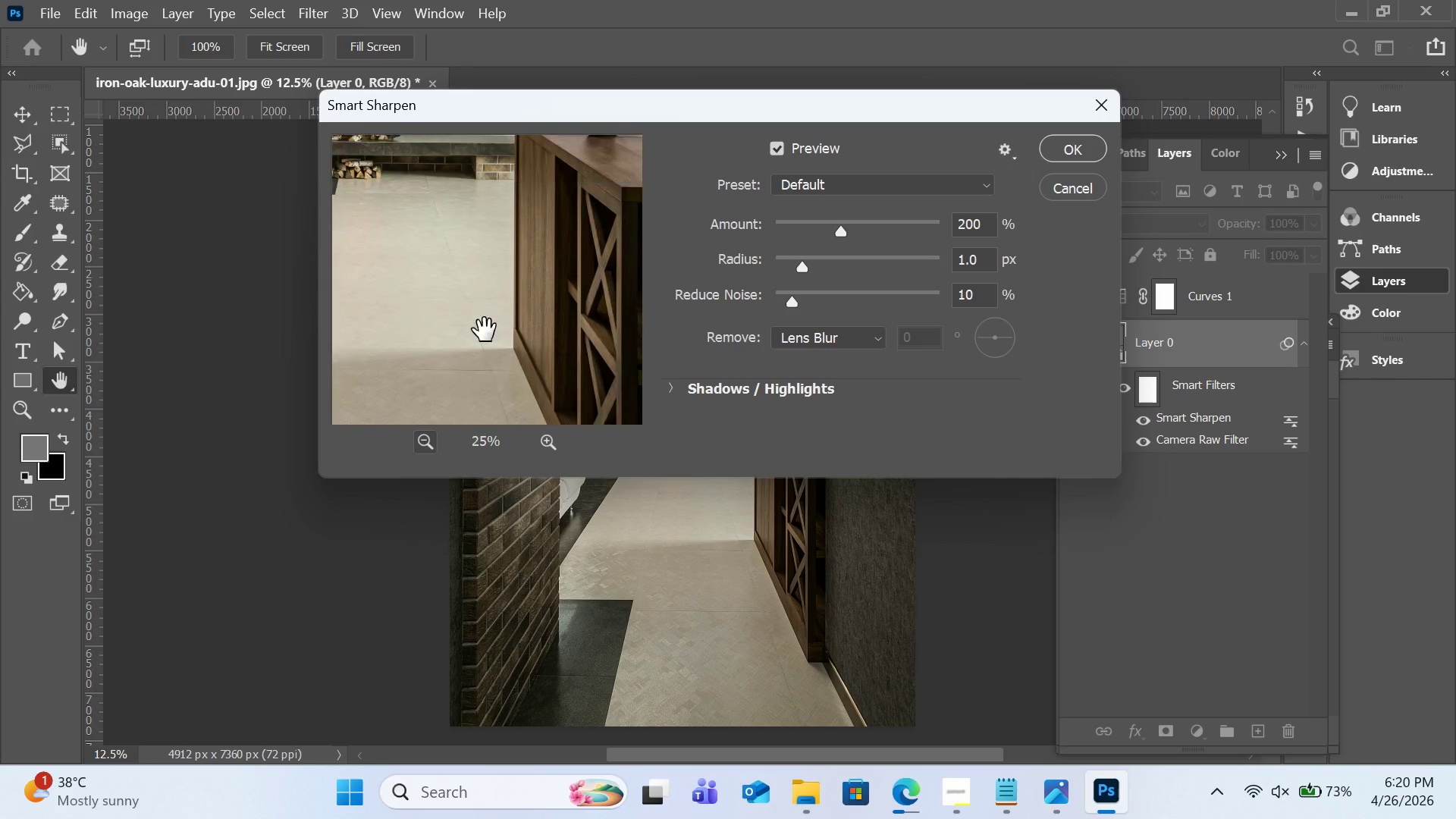 
left_click_drag(start_coordinate=[475, 259], to_coordinate=[494, 362])
 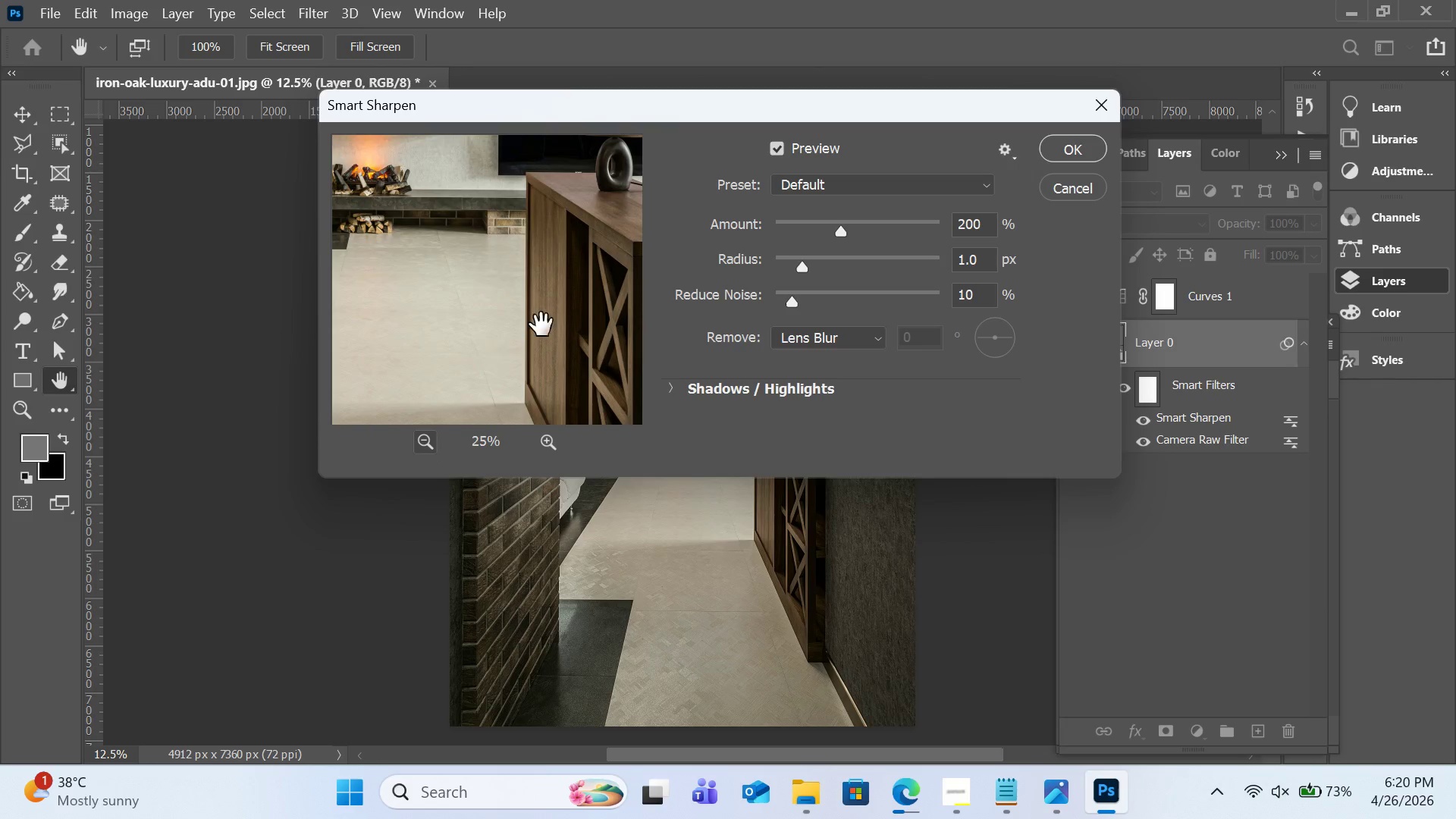 
left_click_drag(start_coordinate=[491, 245], to_coordinate=[549, 337])
 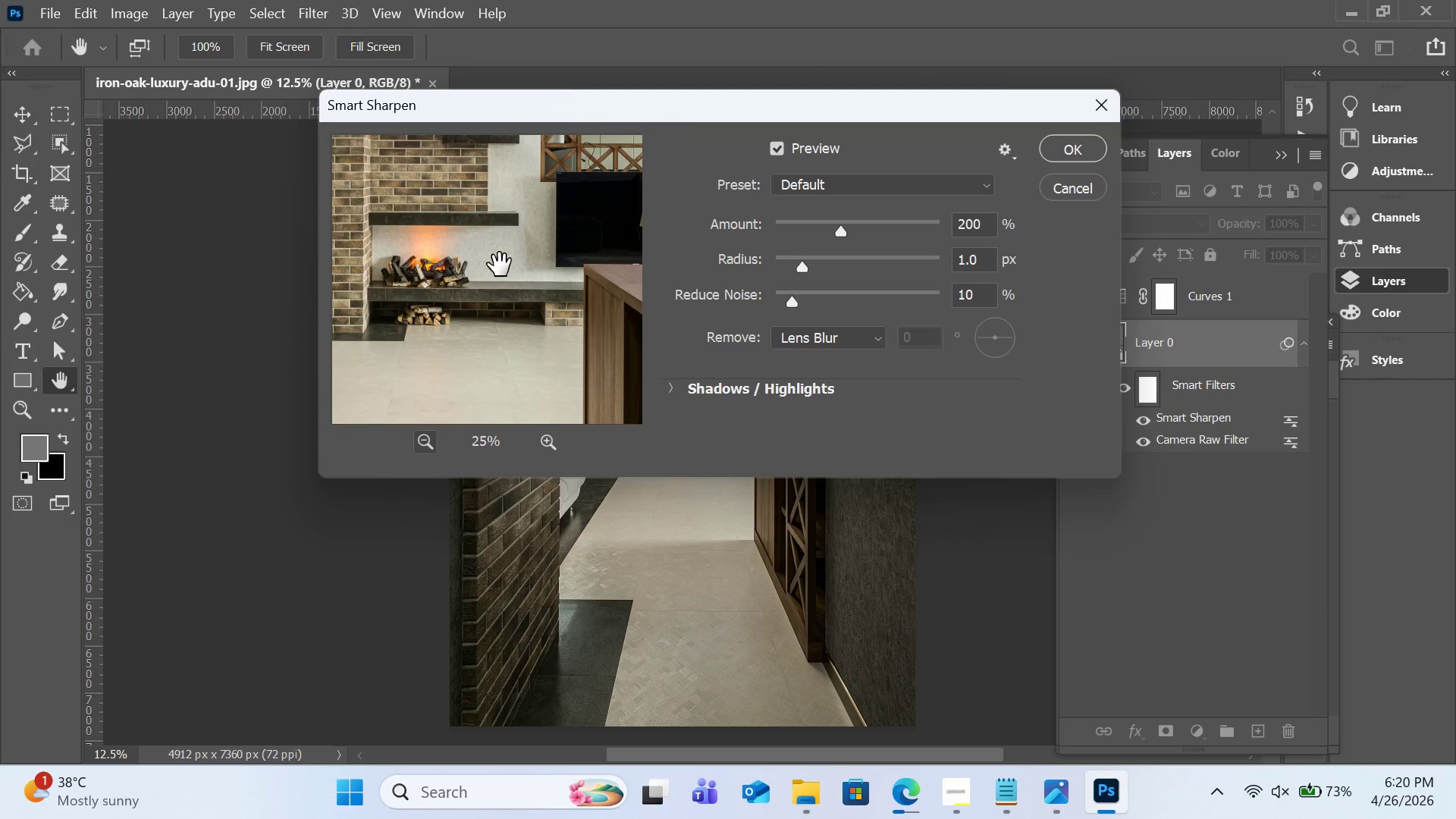 
left_click_drag(start_coordinate=[500, 265], to_coordinate=[555, 298])
 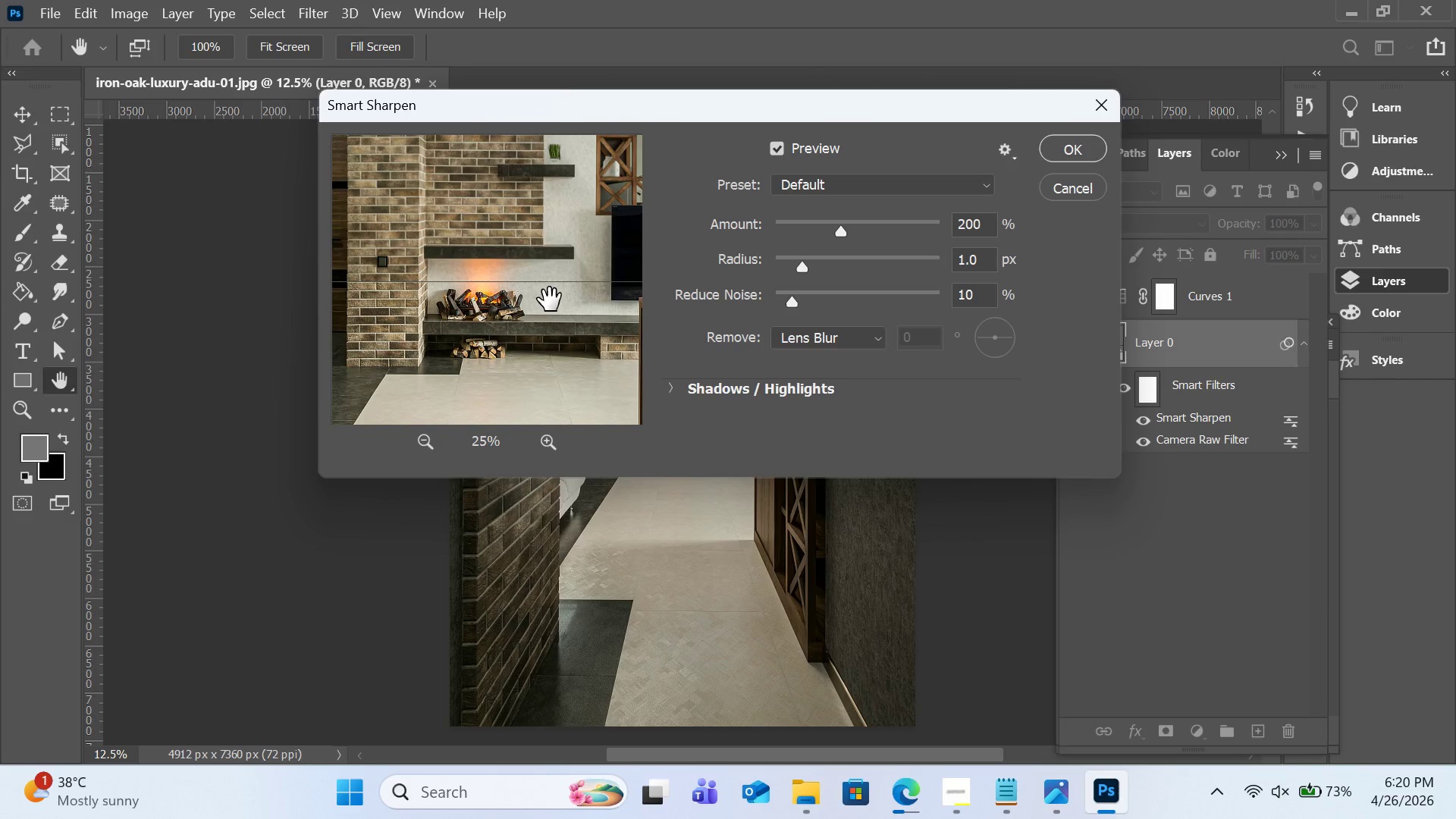 
wait(19.88)
 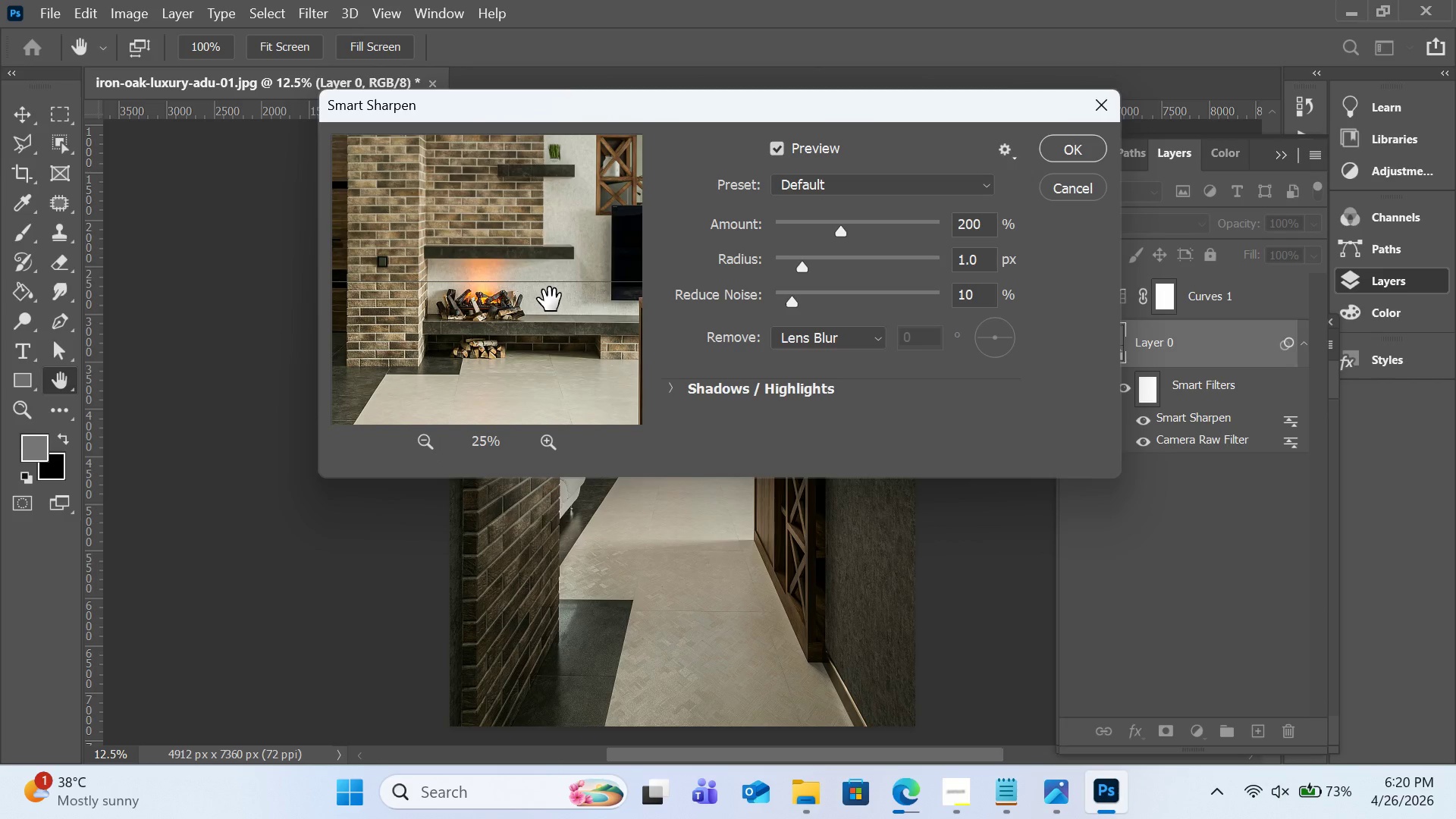 
left_click([819, 225])
 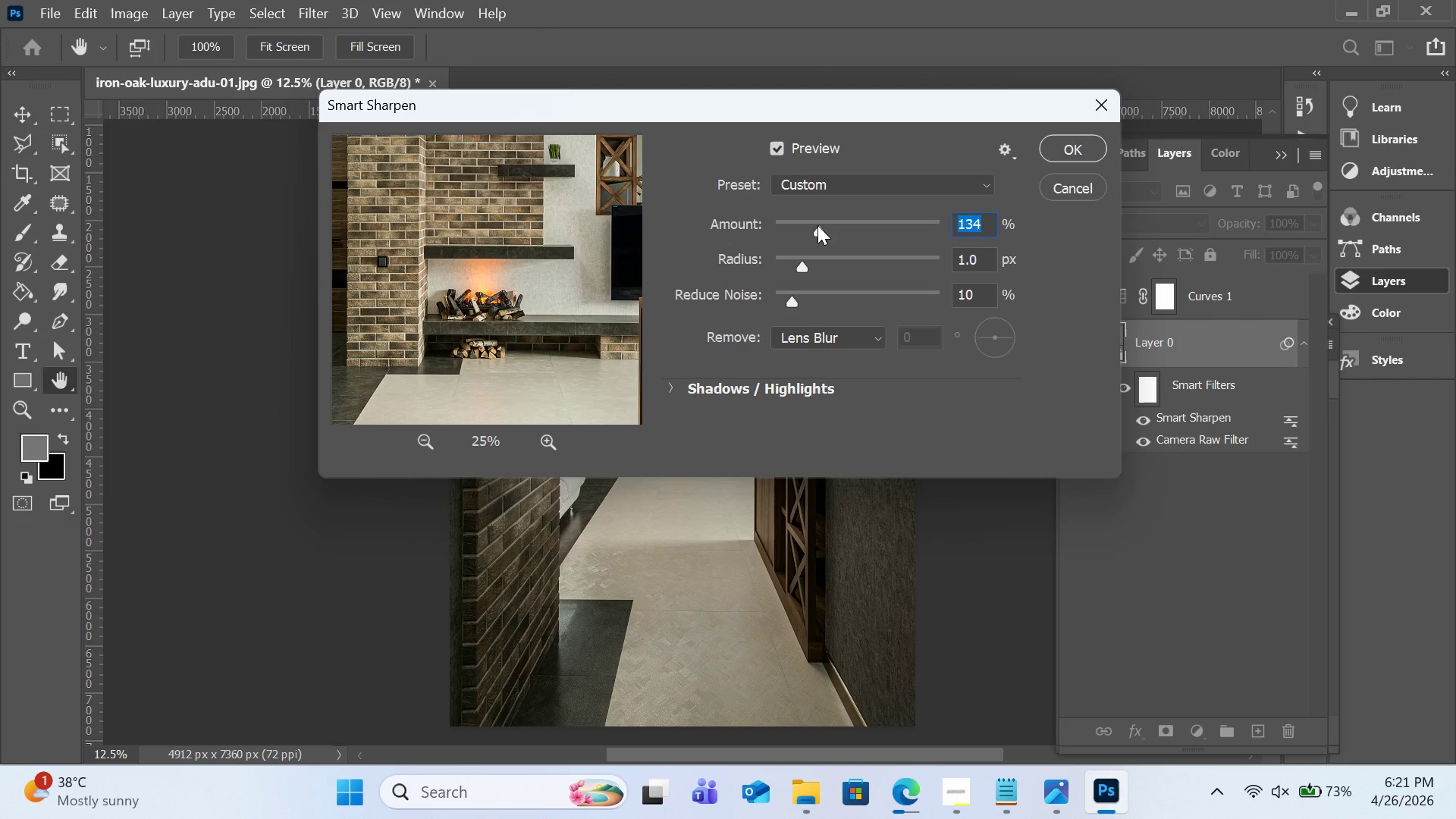 
left_click_drag(start_coordinate=[817, 225], to_coordinate=[886, 227])
 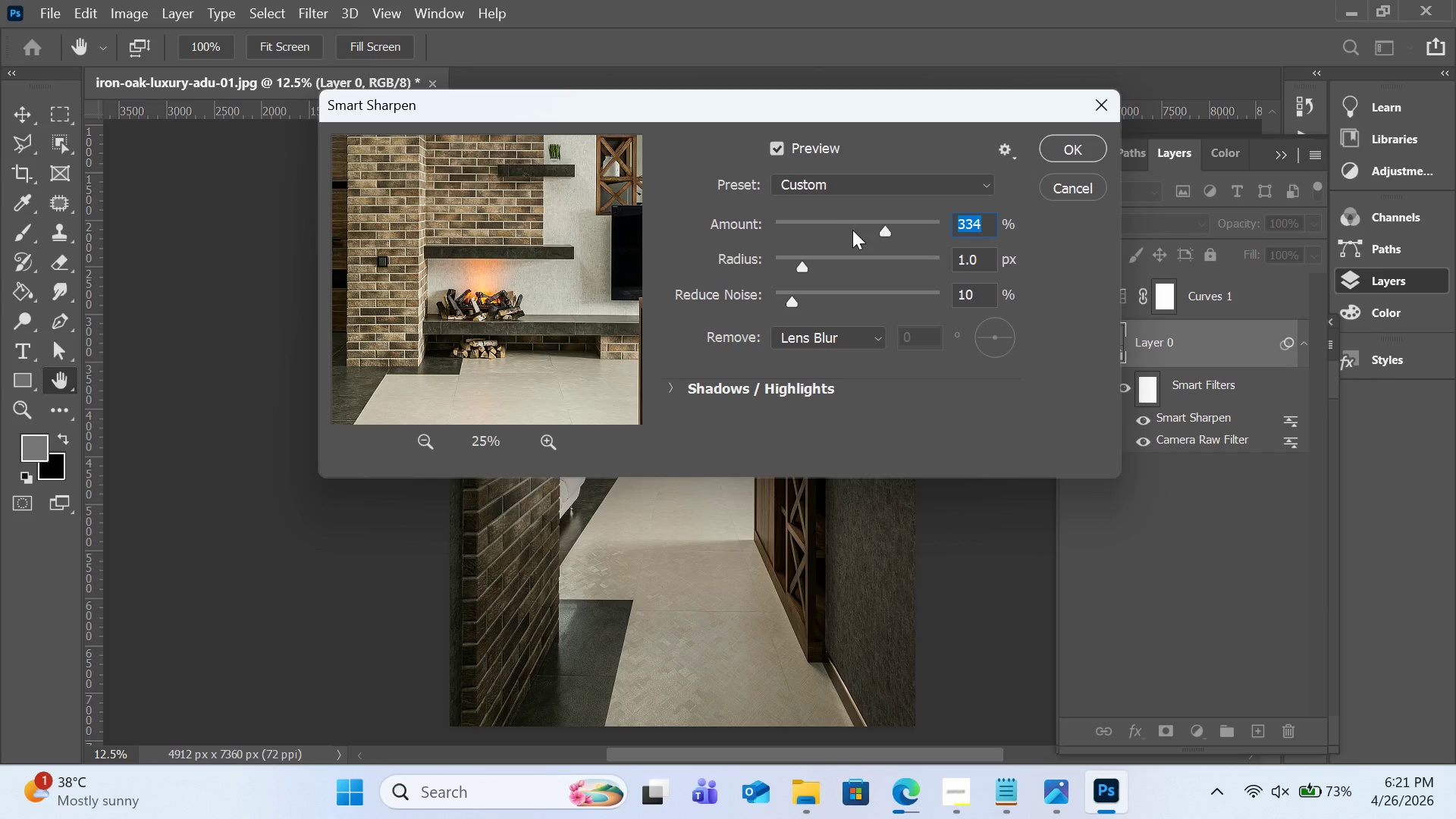 
left_click([804, 224])
 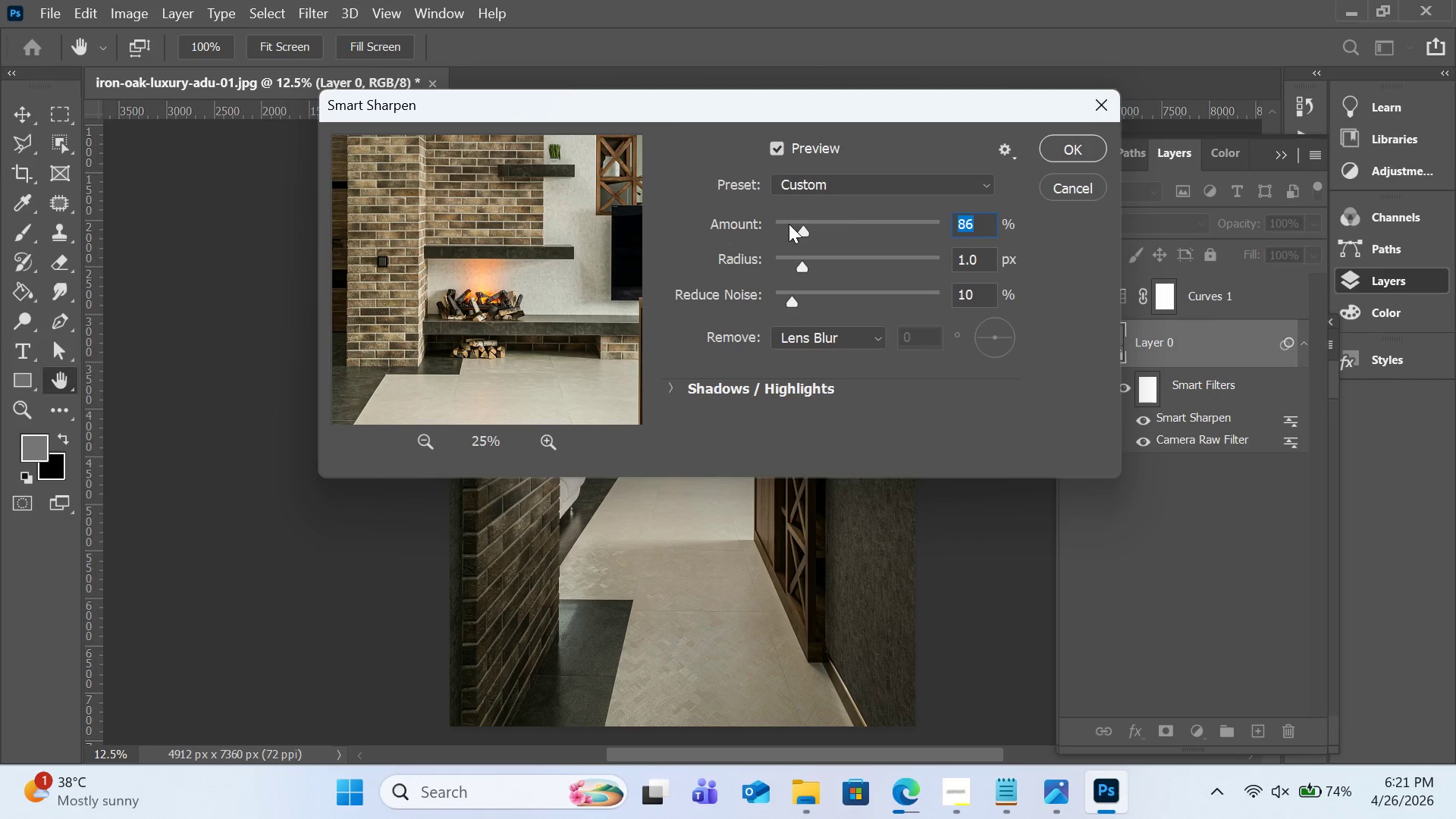 
wait(5.69)
 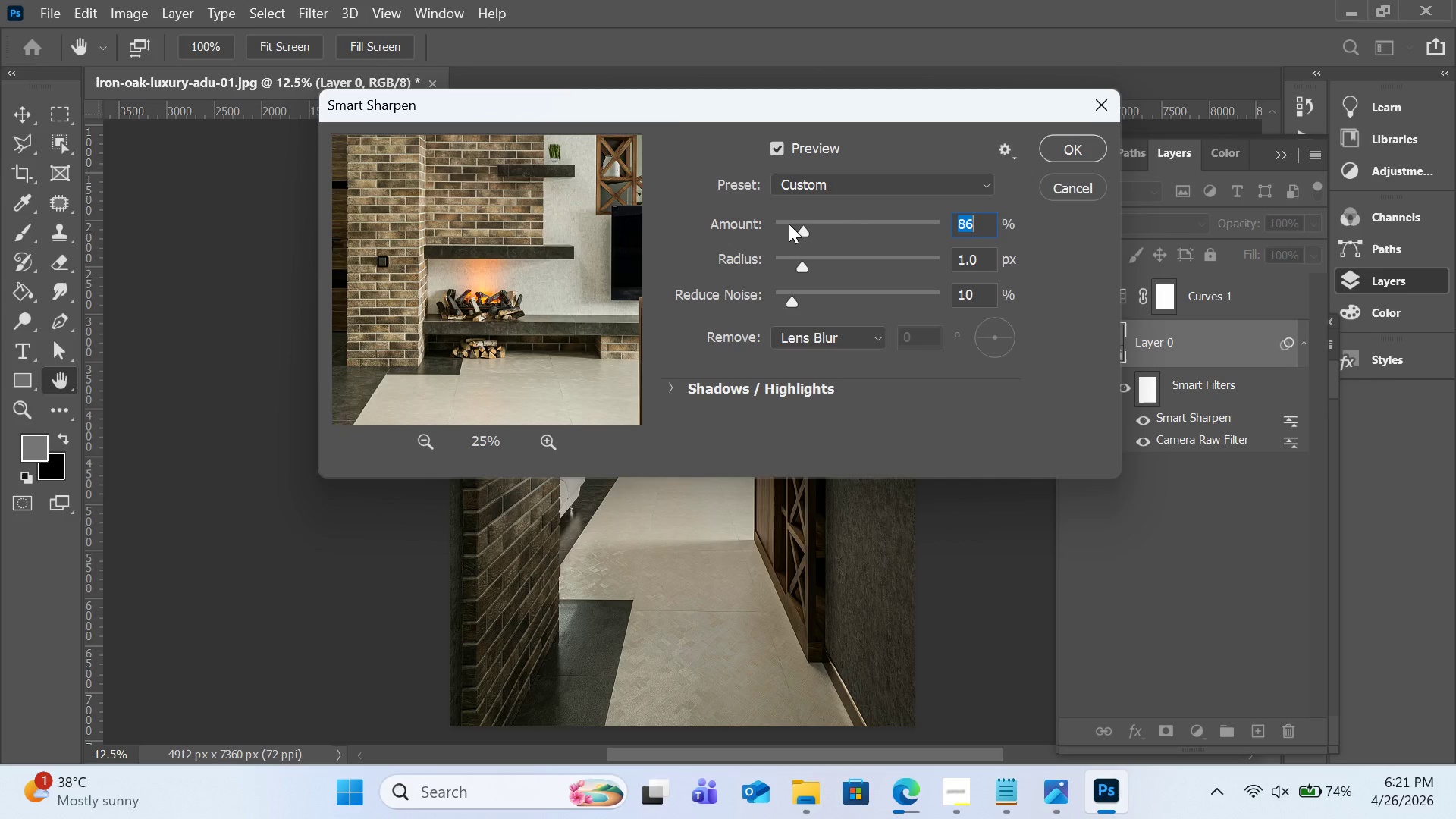 
left_click([793, 222])
 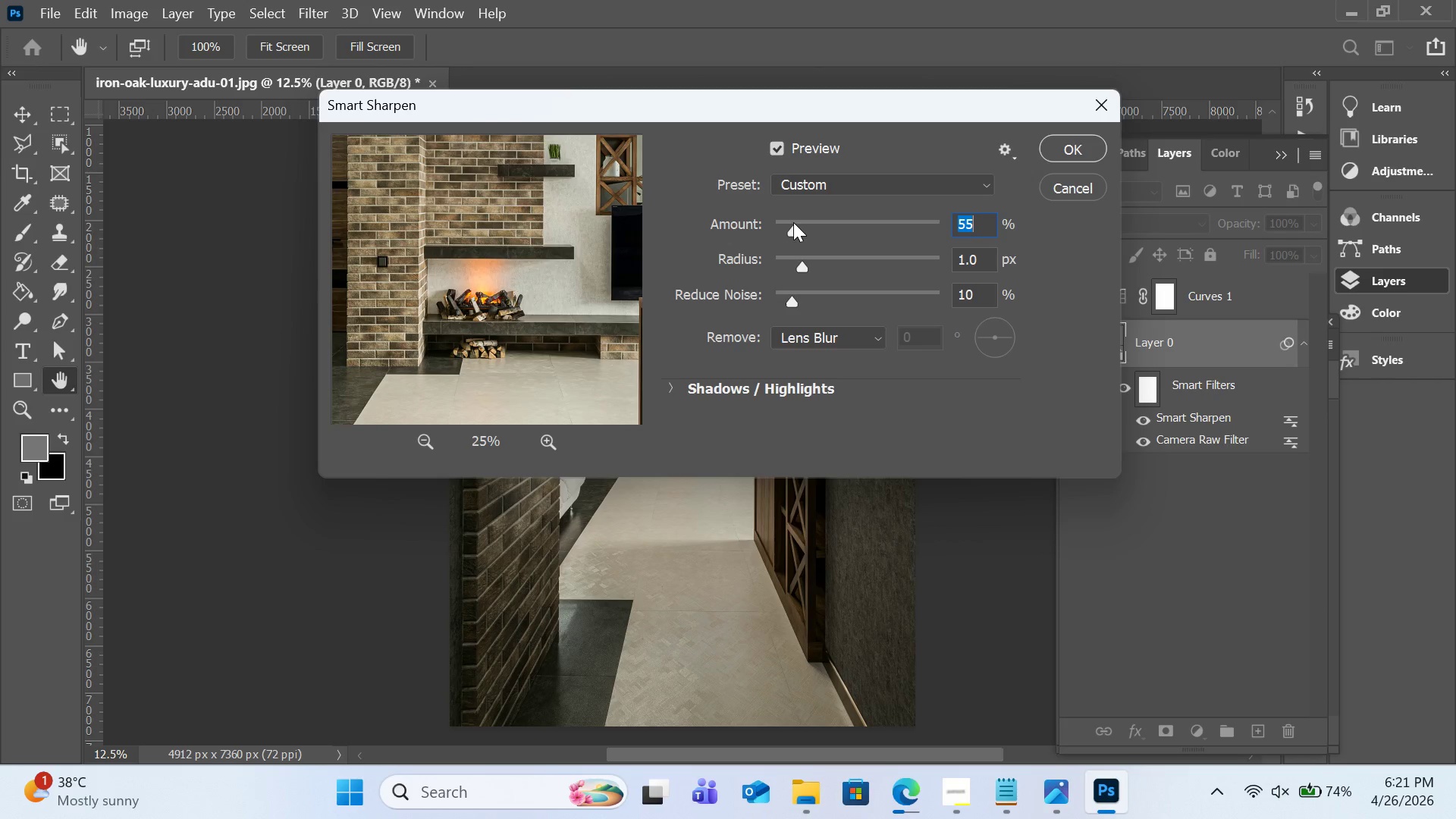 
wait(5.95)
 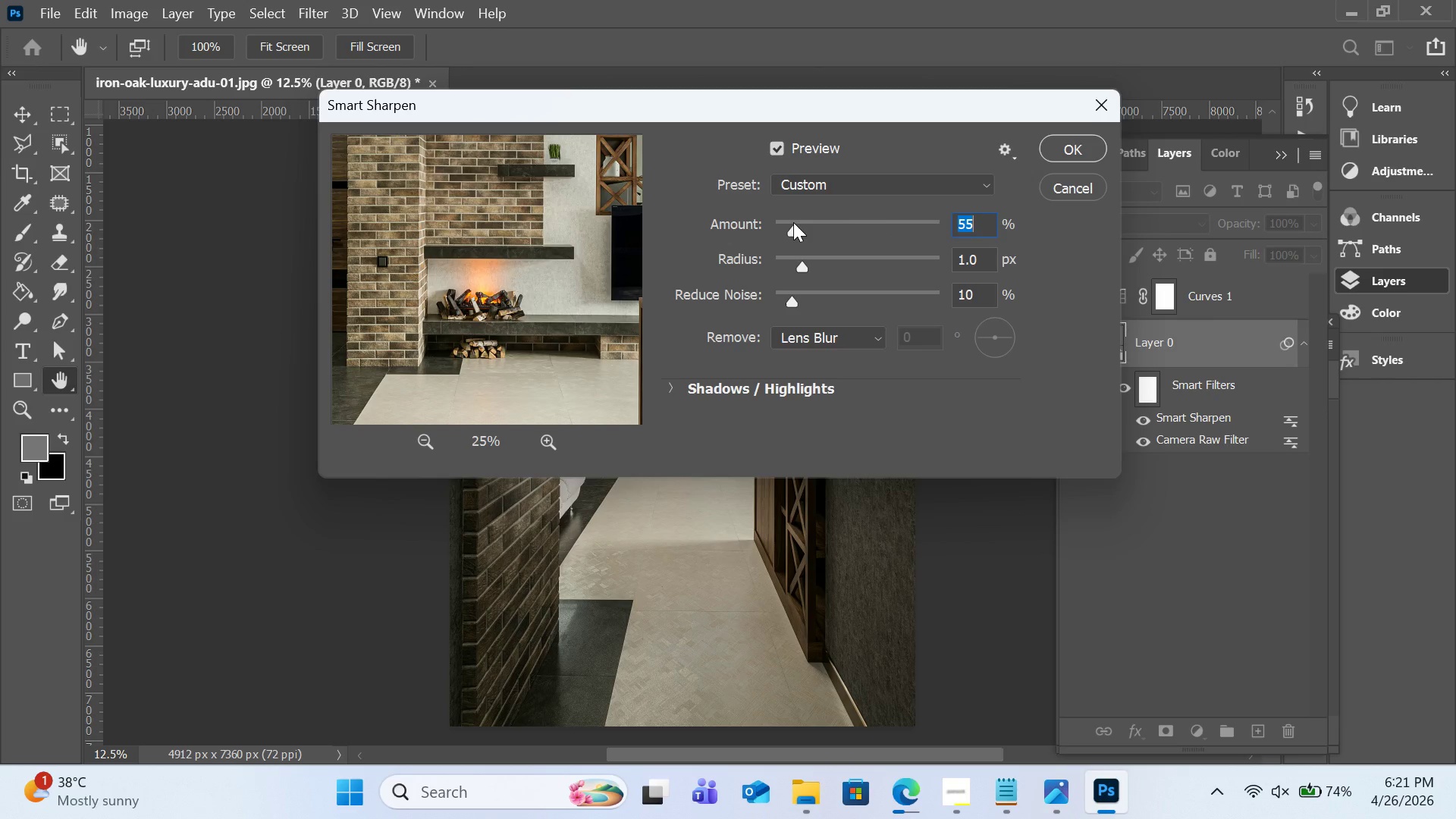 
left_click([676, 388])
 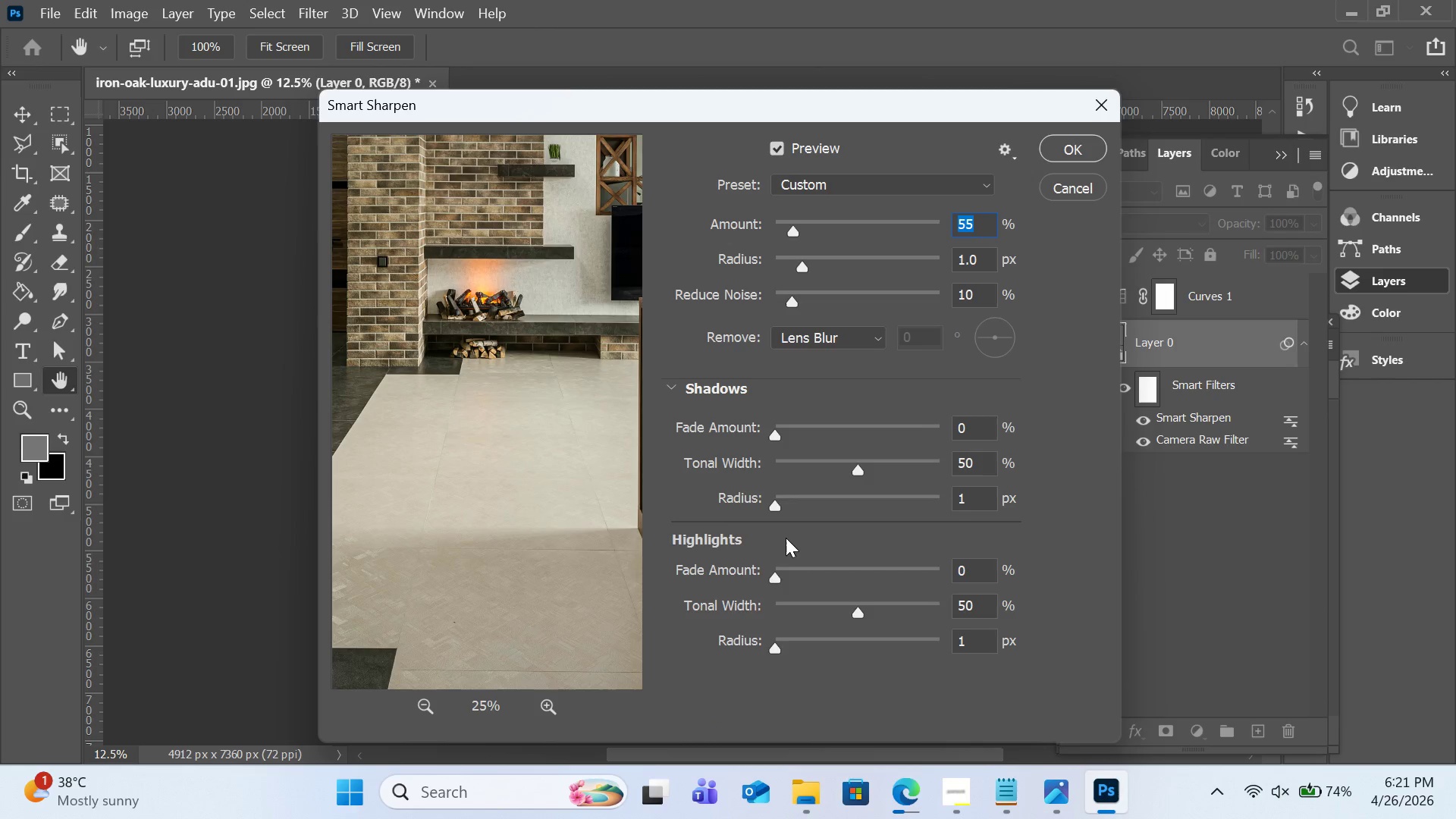 
wait(6.59)
 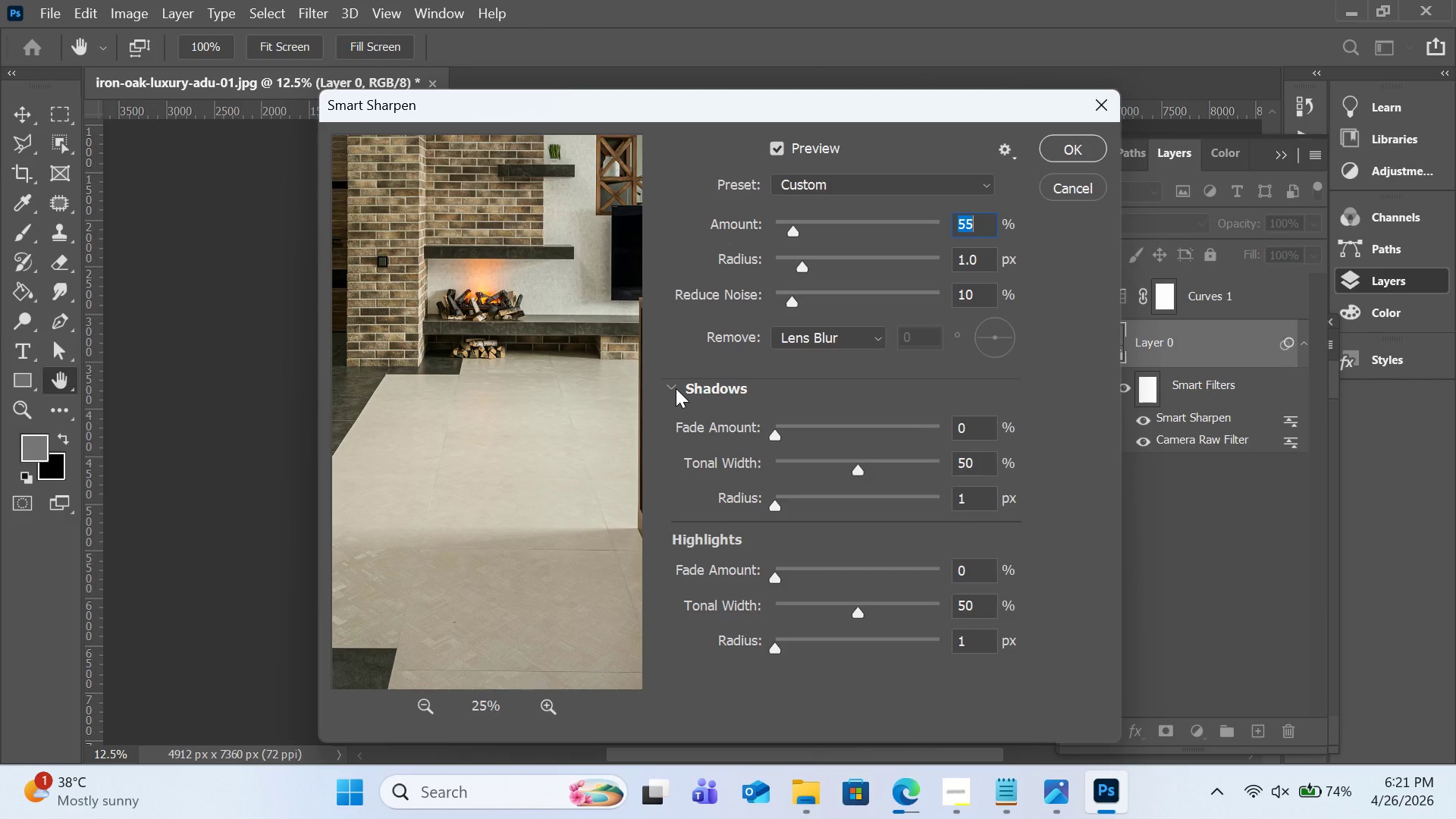 
left_click([847, 606])
 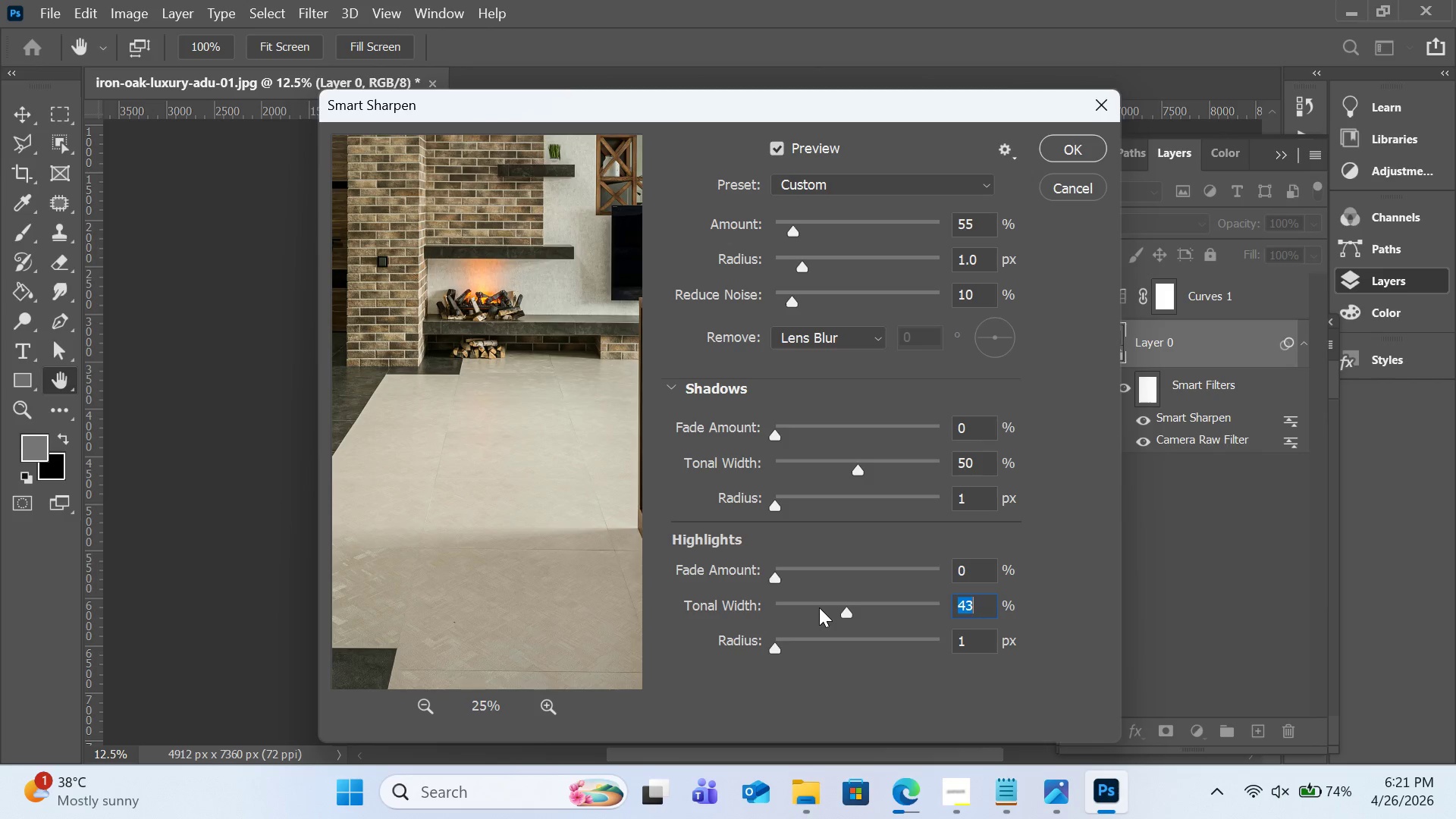 
hold_key(key=ControlLeft, duration=0.8)
 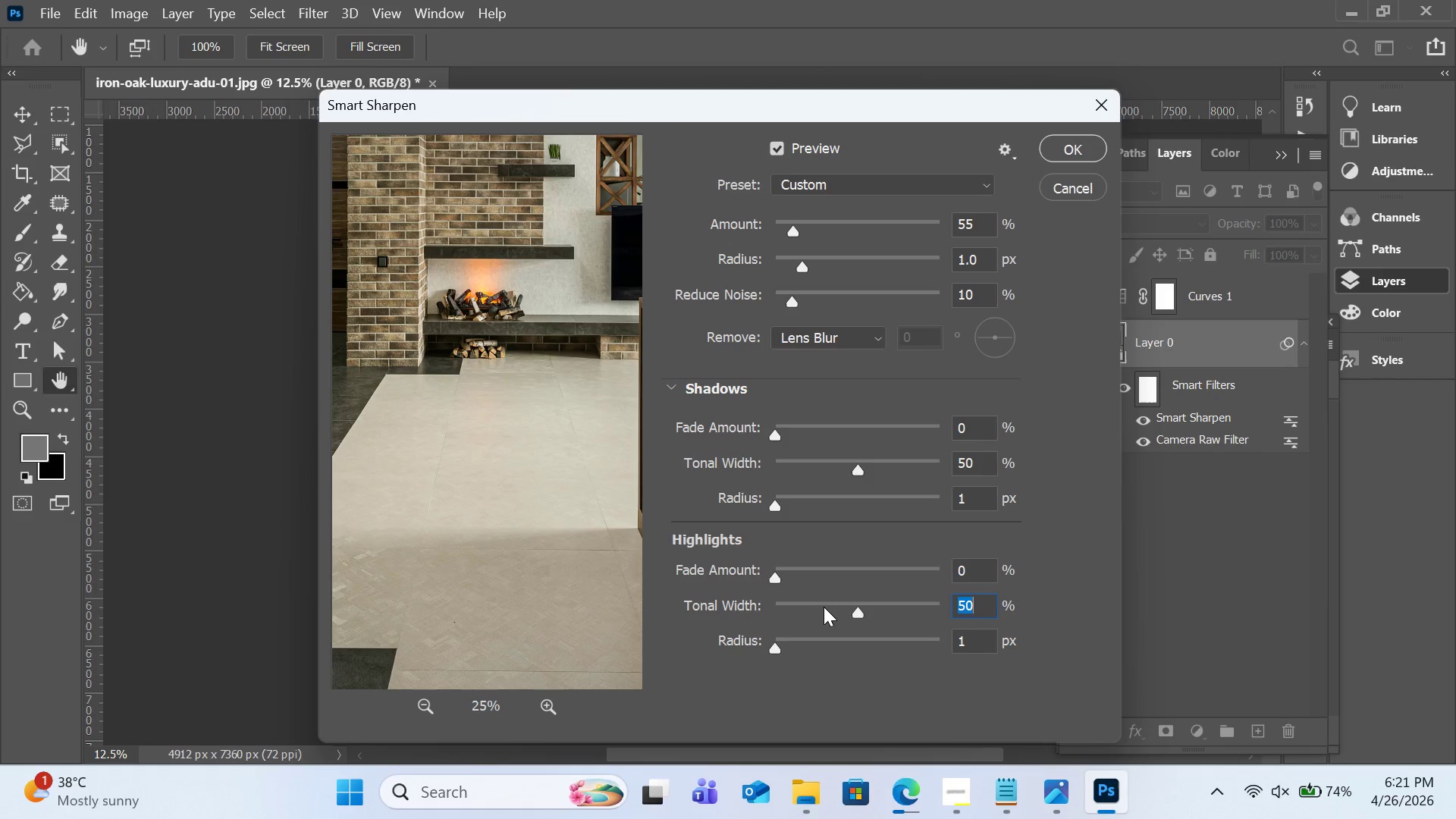 
key(Z)
 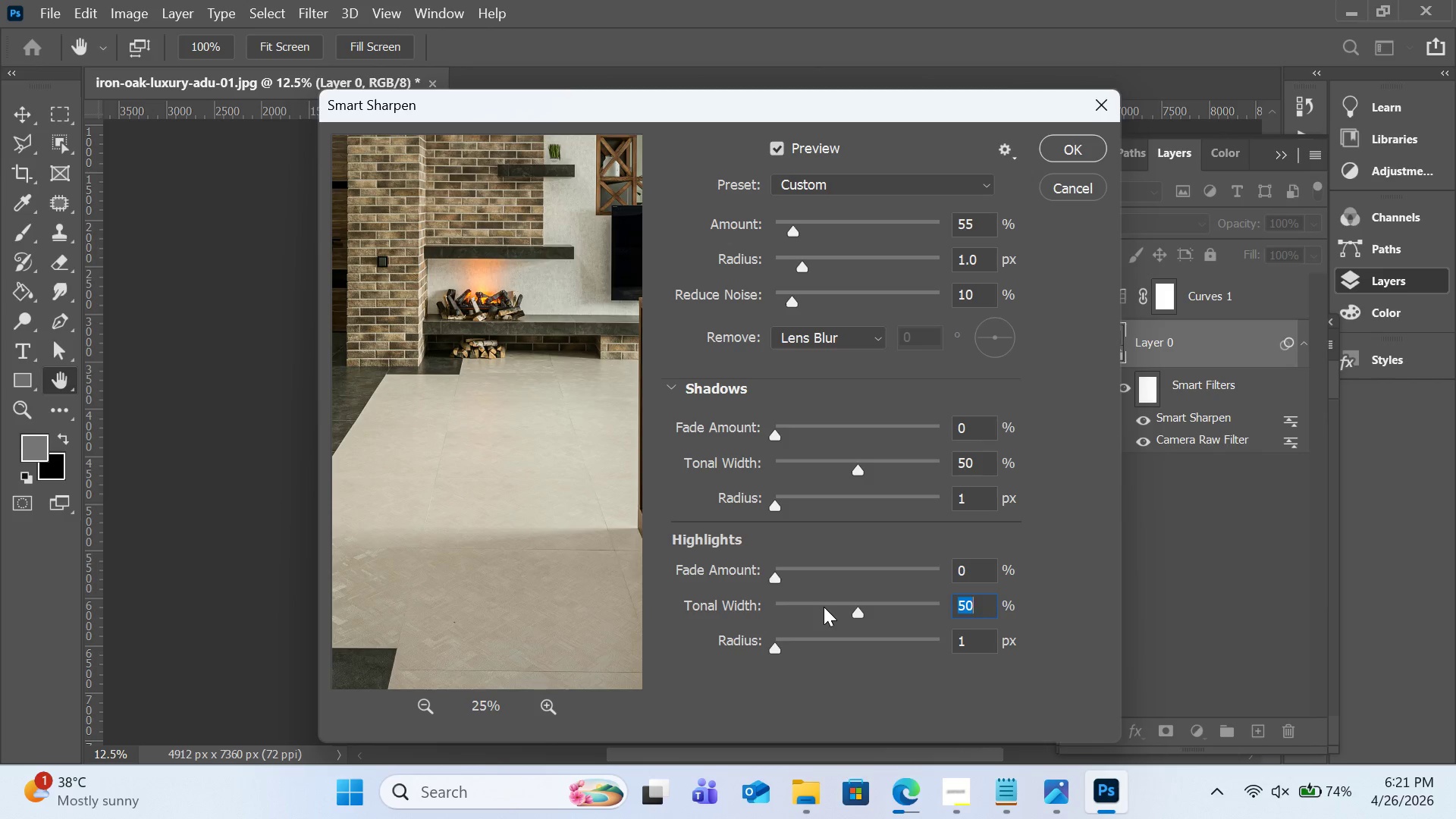 
left_click([824, 607])
 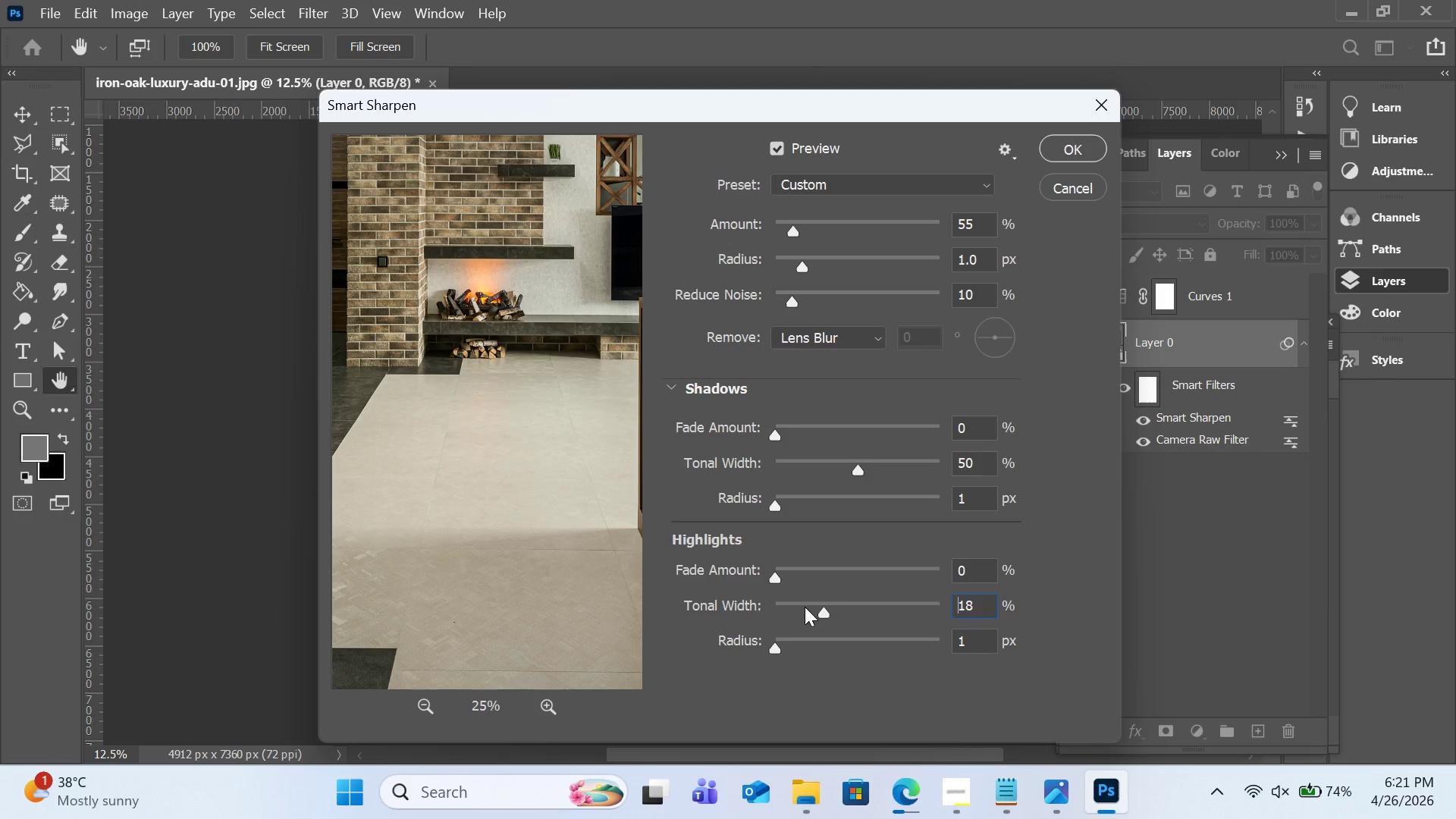 
left_click([805, 607])
 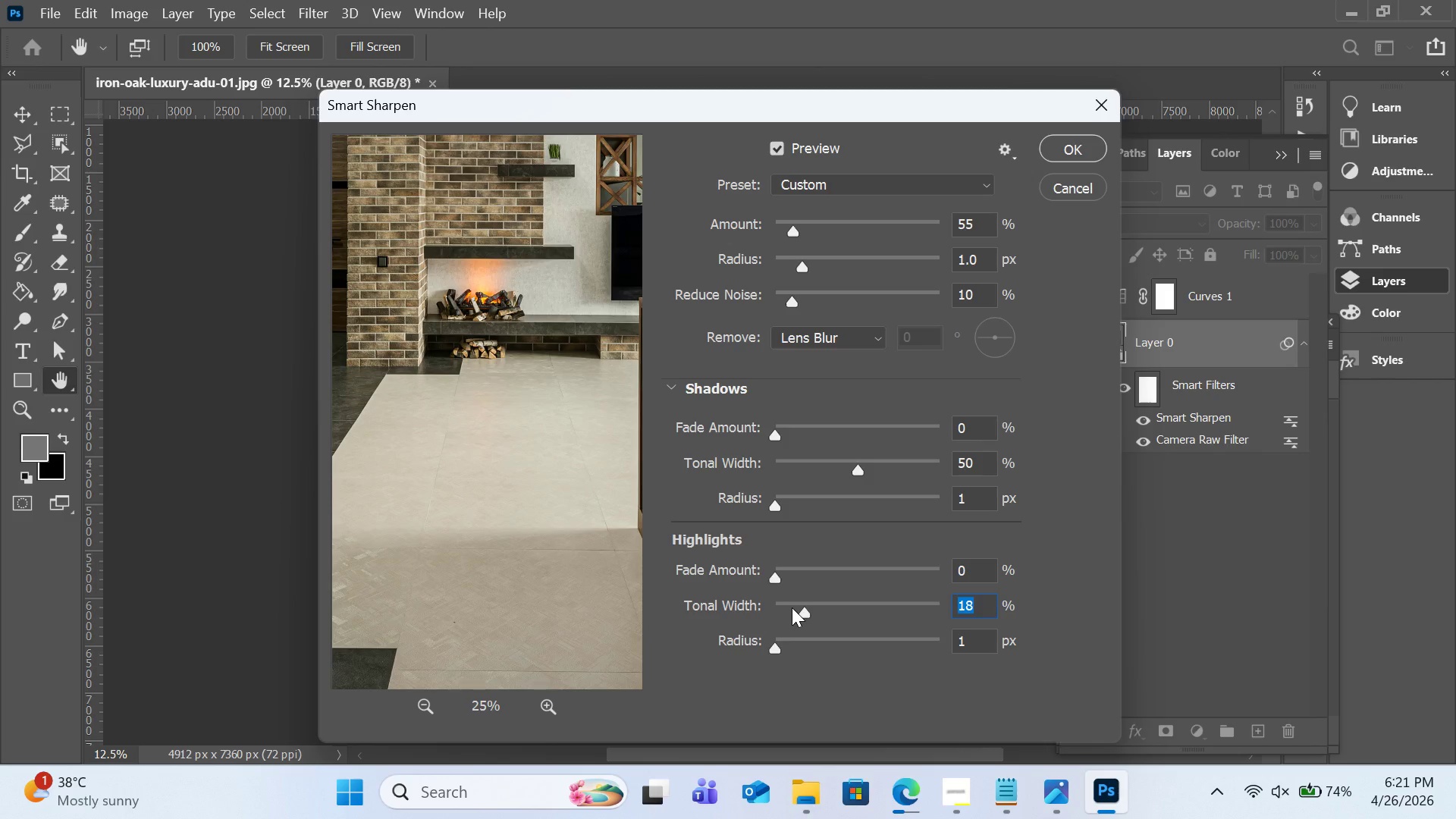 
left_click([792, 607])
 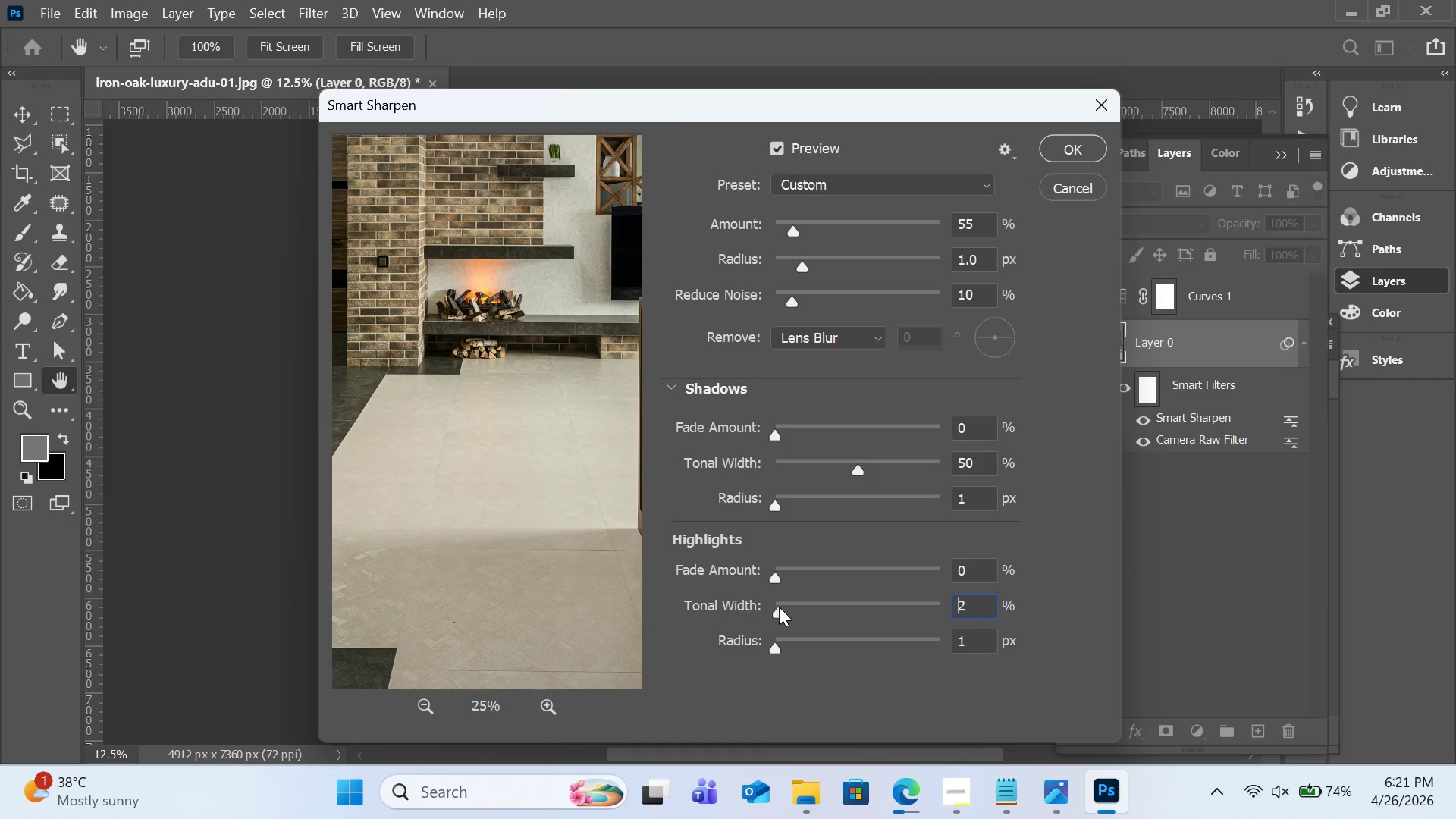 
double_click([779, 607])
 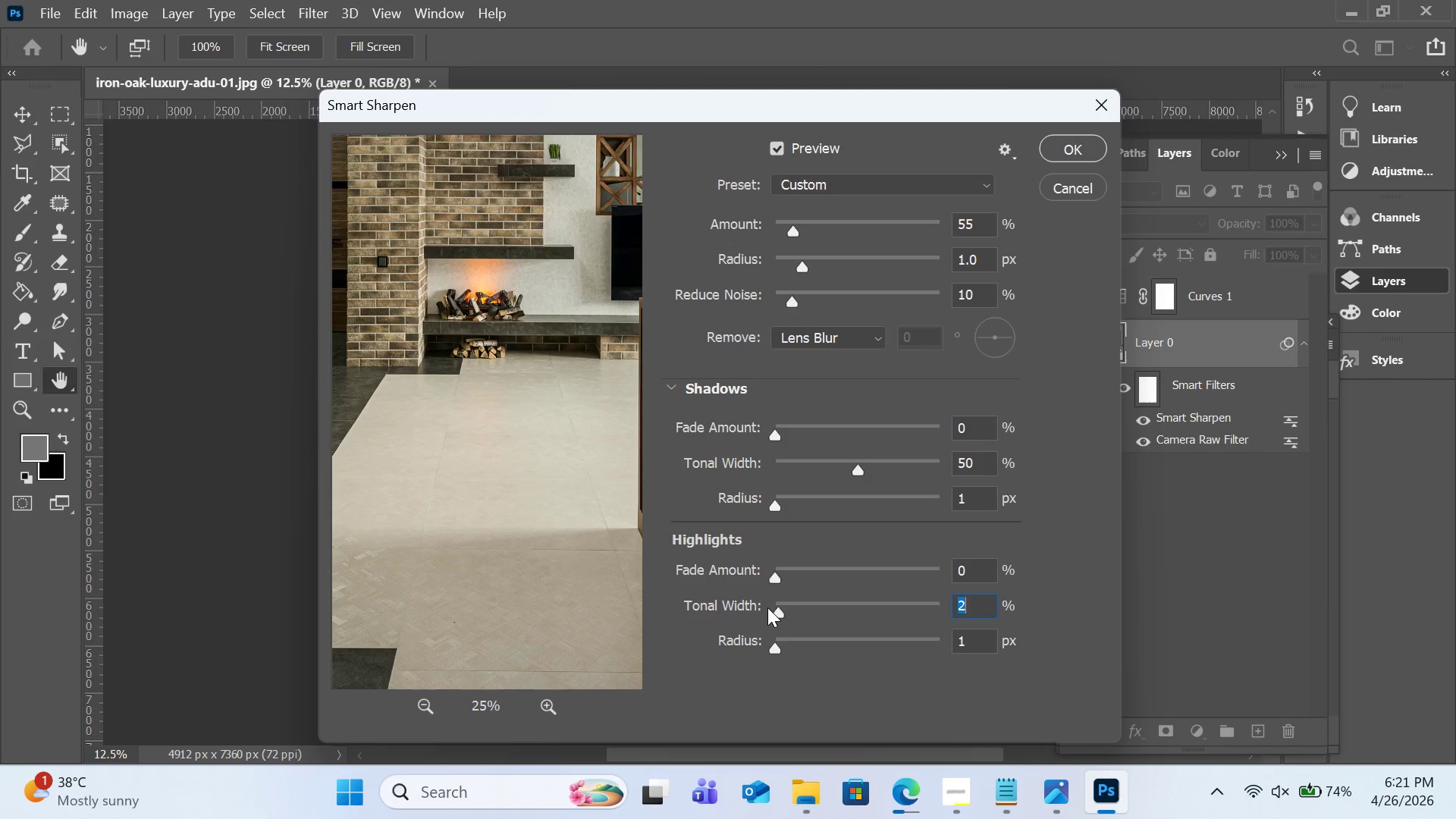 
triple_click([767, 607])
 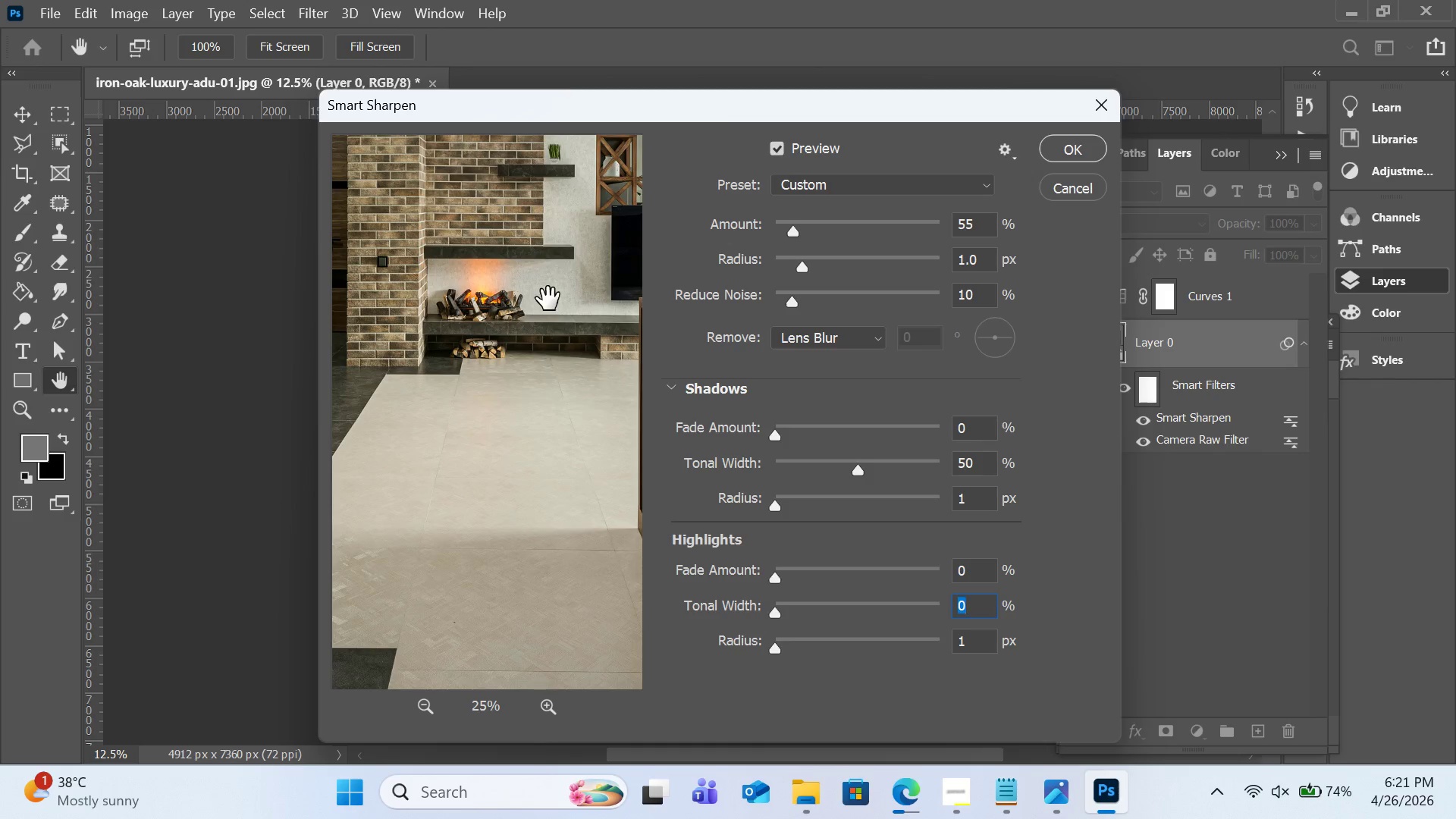 
left_click_drag(start_coordinate=[547, 296], to_coordinate=[590, 458])
 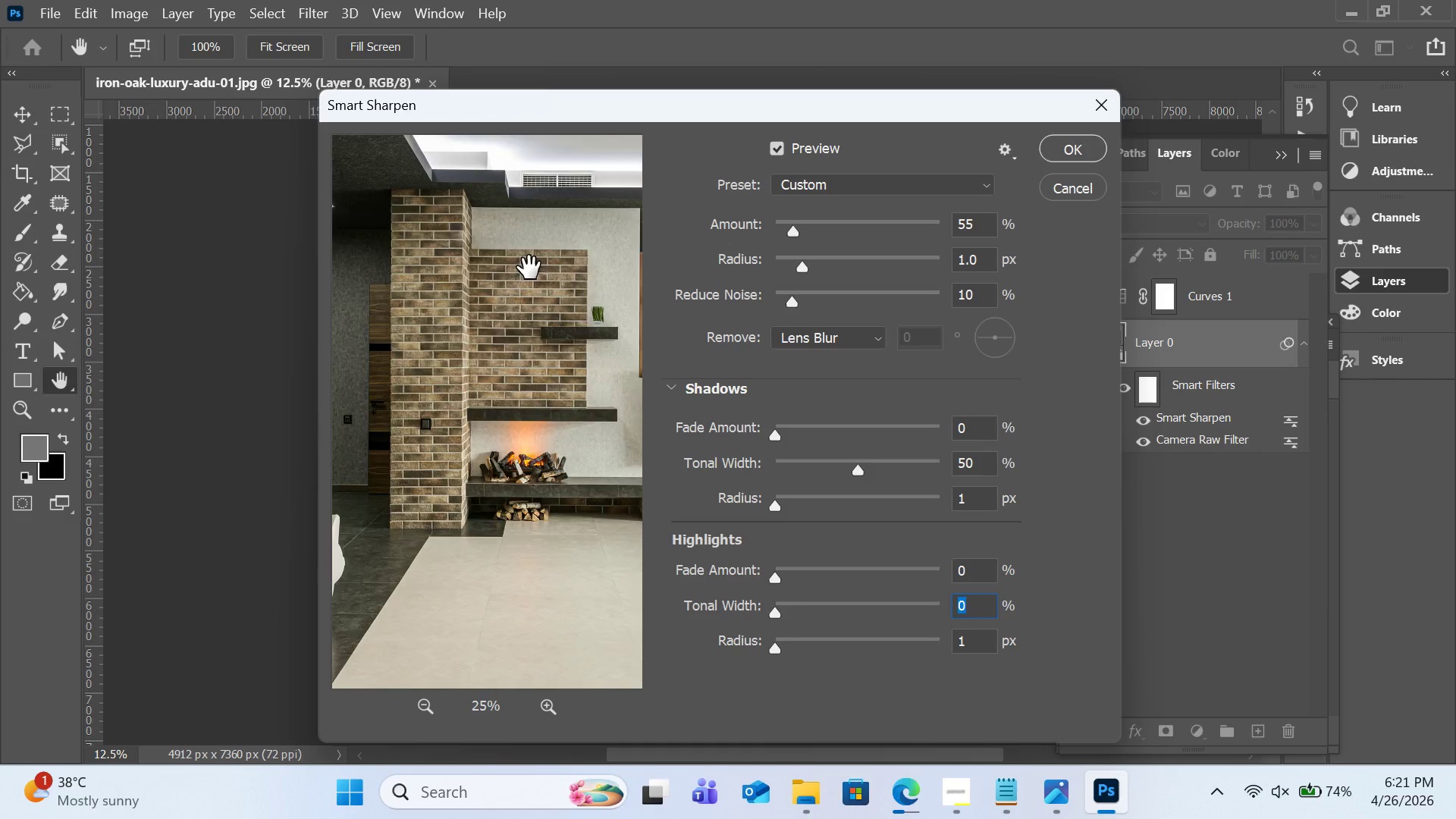 
left_click_drag(start_coordinate=[529, 265], to_coordinate=[532, 422])
 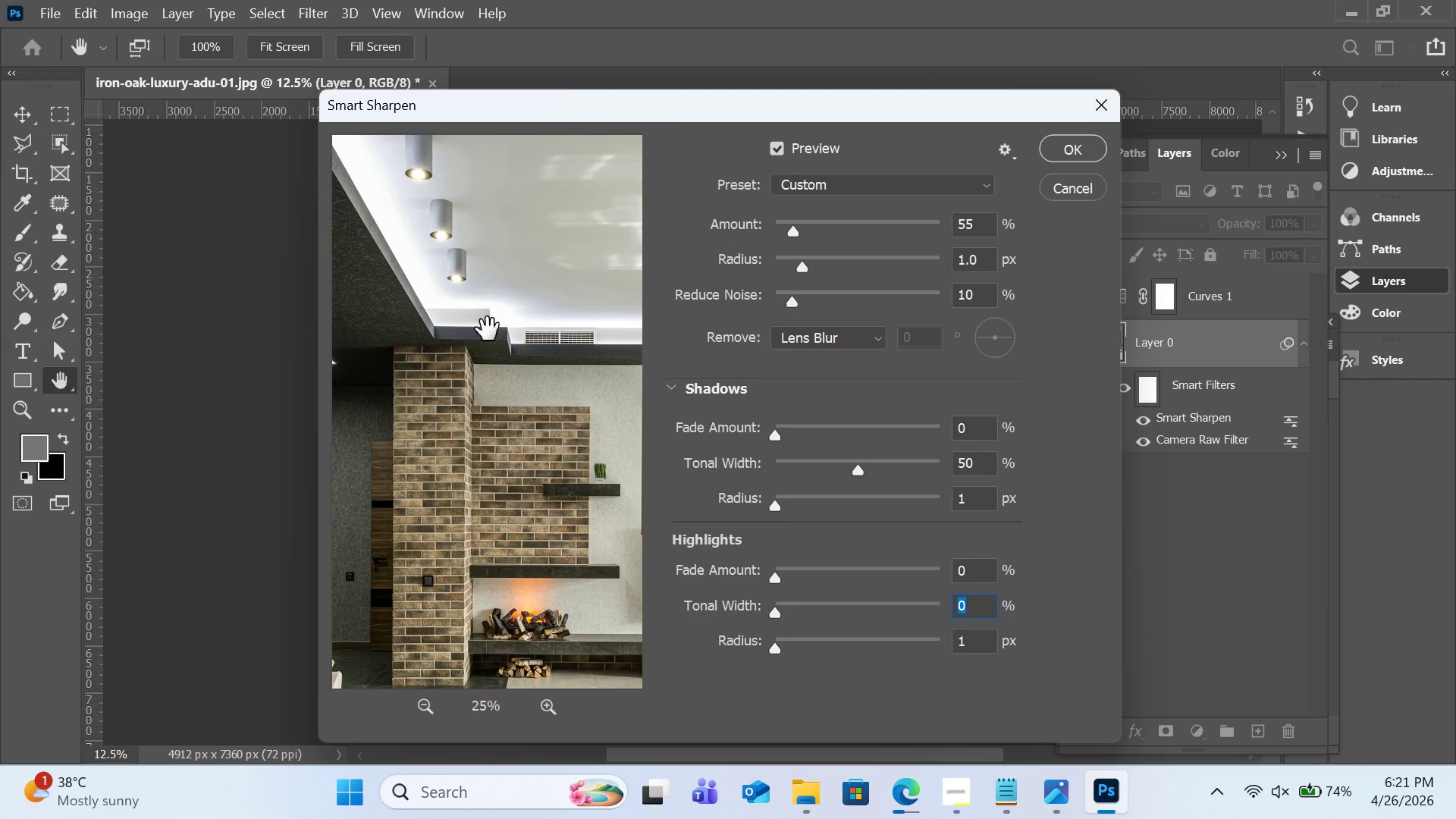 
left_click_drag(start_coordinate=[485, 324], to_coordinate=[545, 388])
 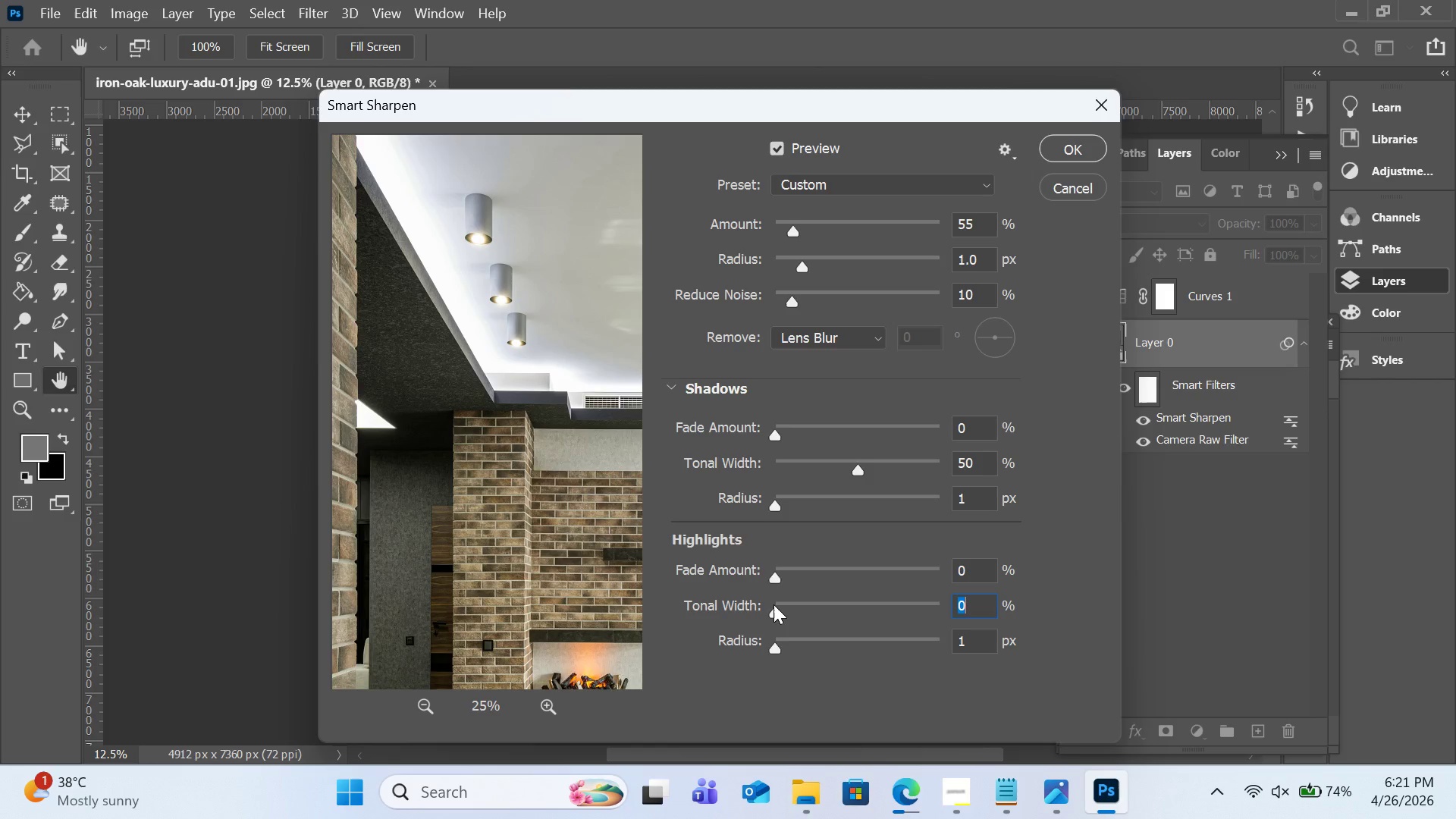 
left_click_drag(start_coordinate=[774, 607], to_coordinate=[877, 620])
 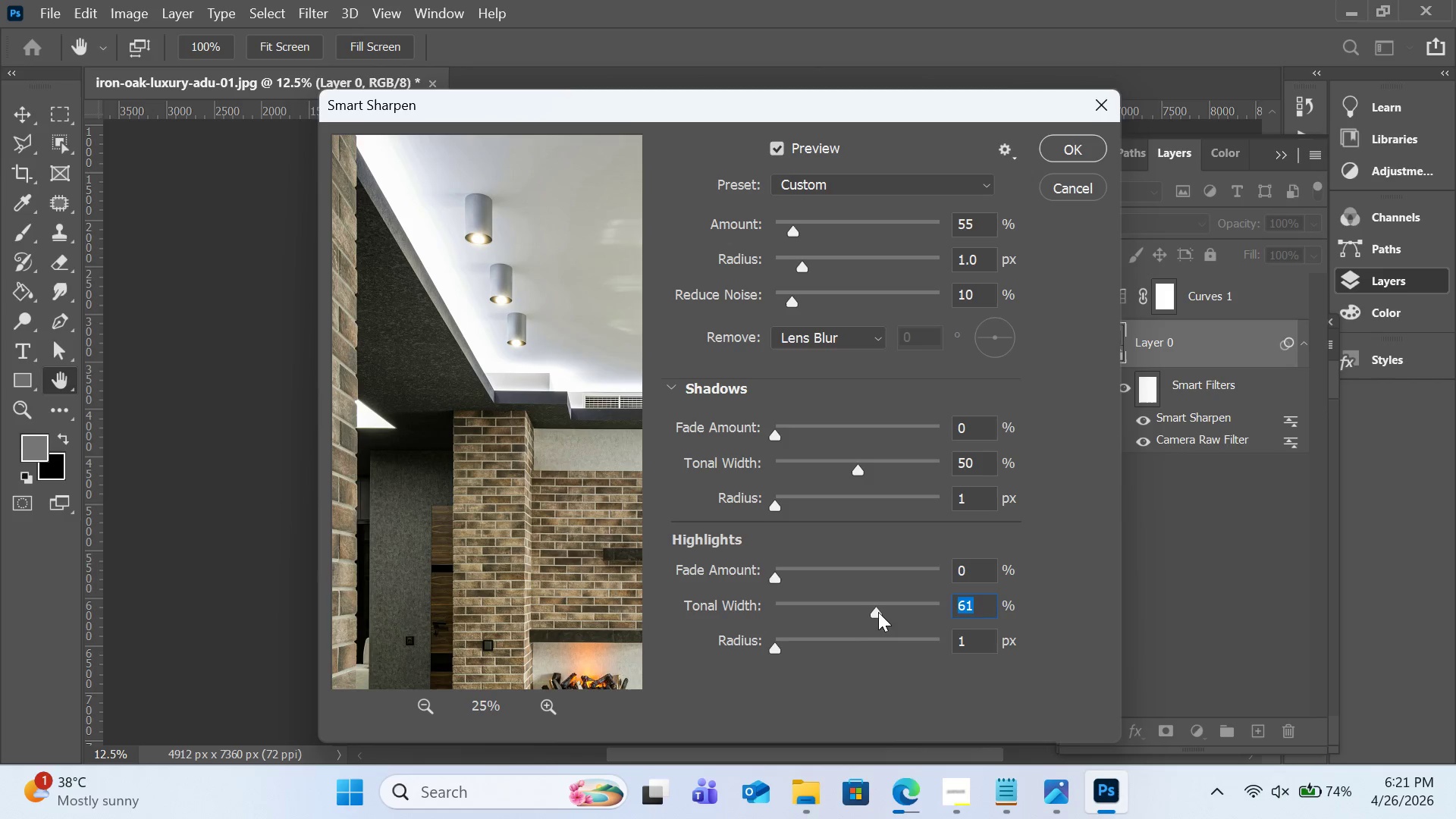 
left_click_drag(start_coordinate=[878, 610], to_coordinate=[939, 613])
 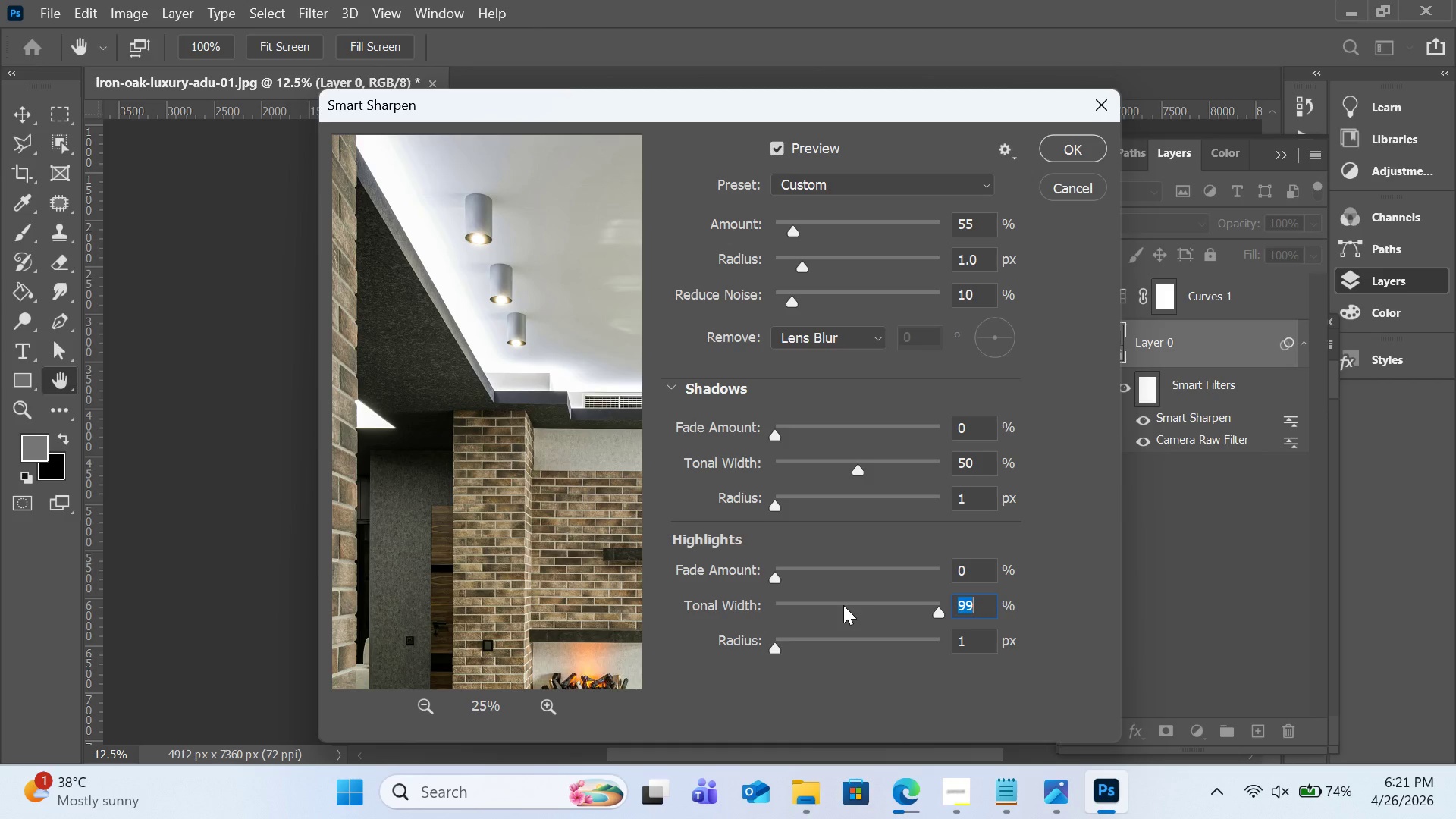 
left_click([847, 605])
 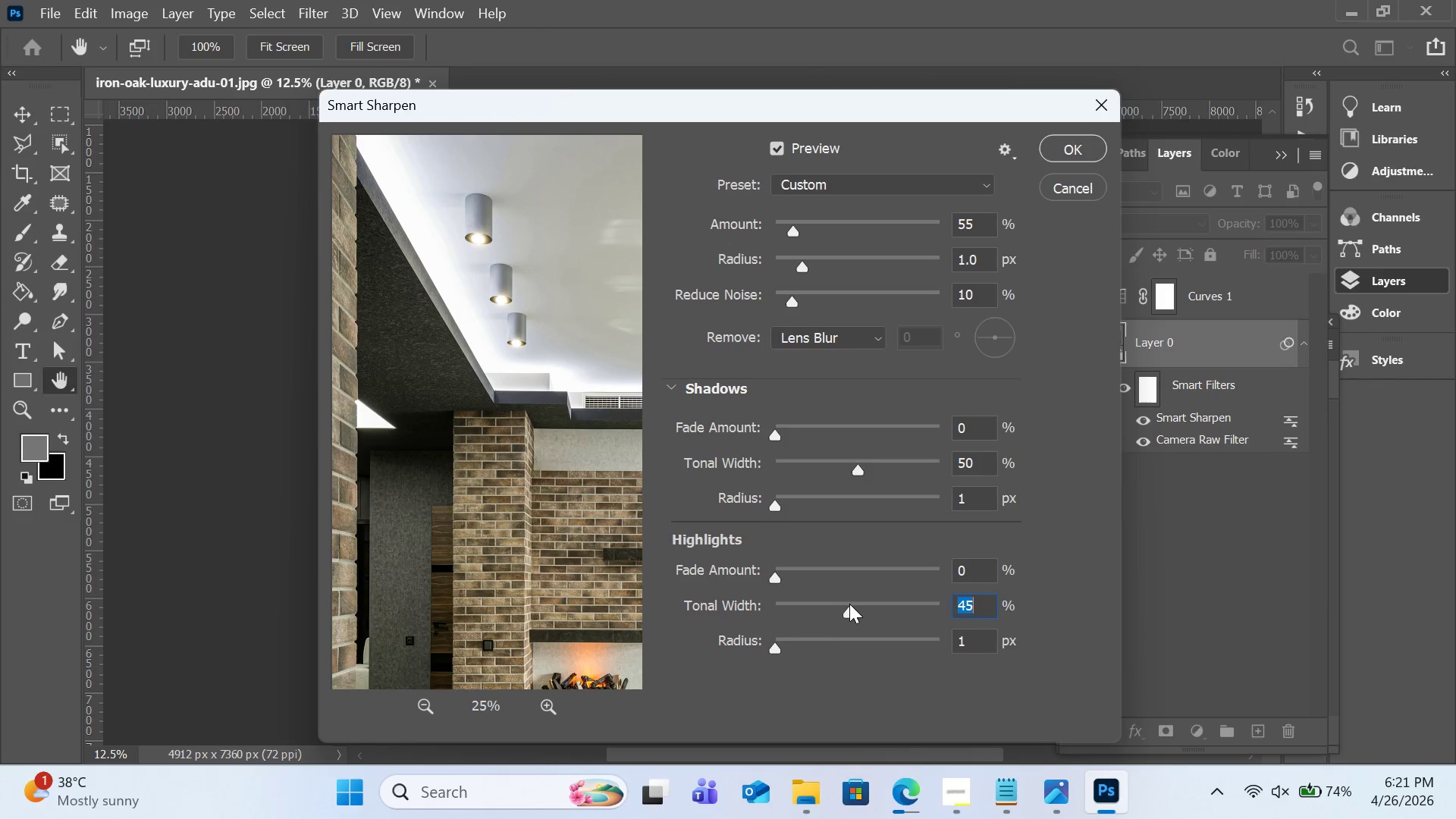 
double_click([852, 601])
 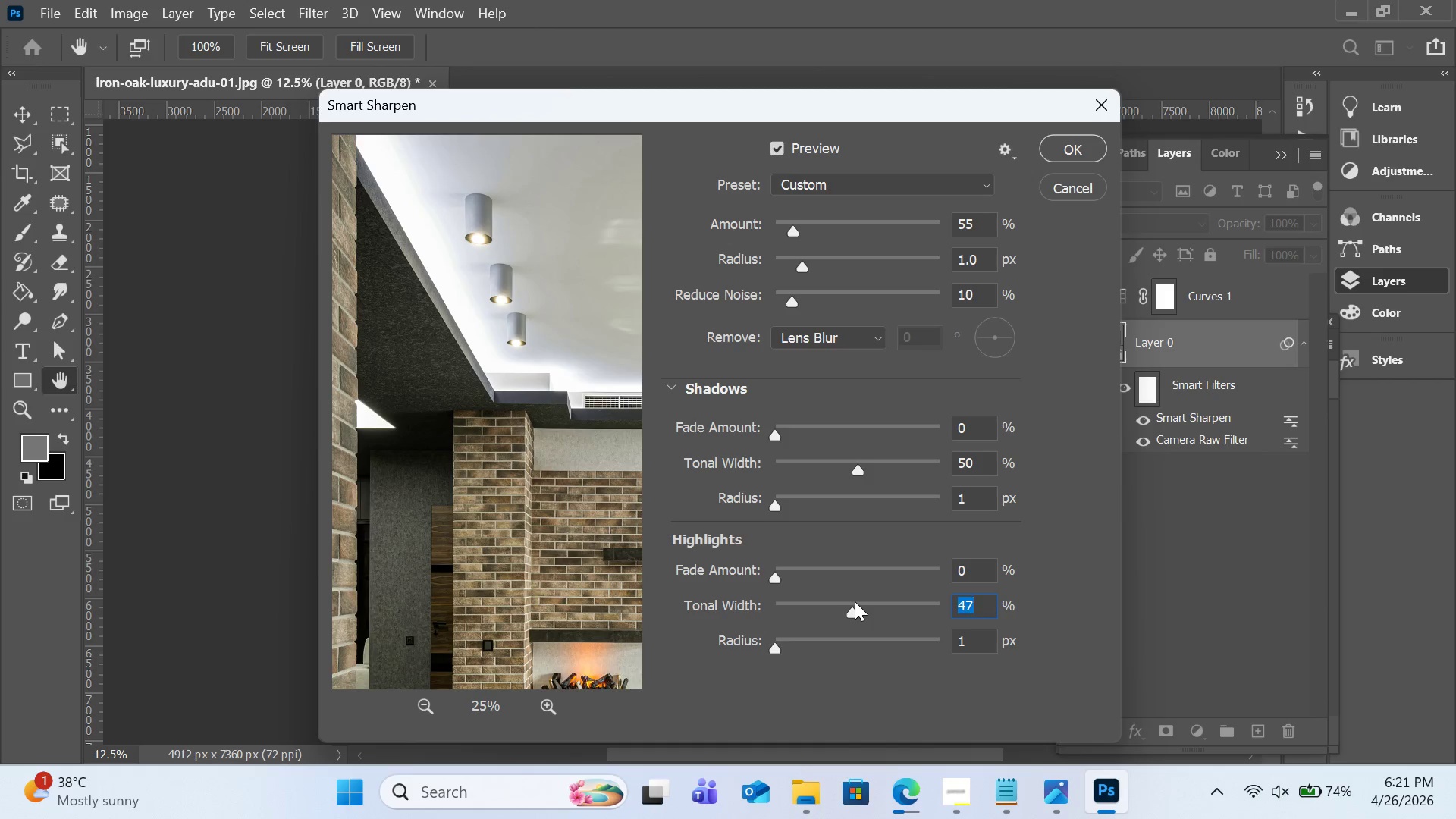 
left_click([855, 601])
 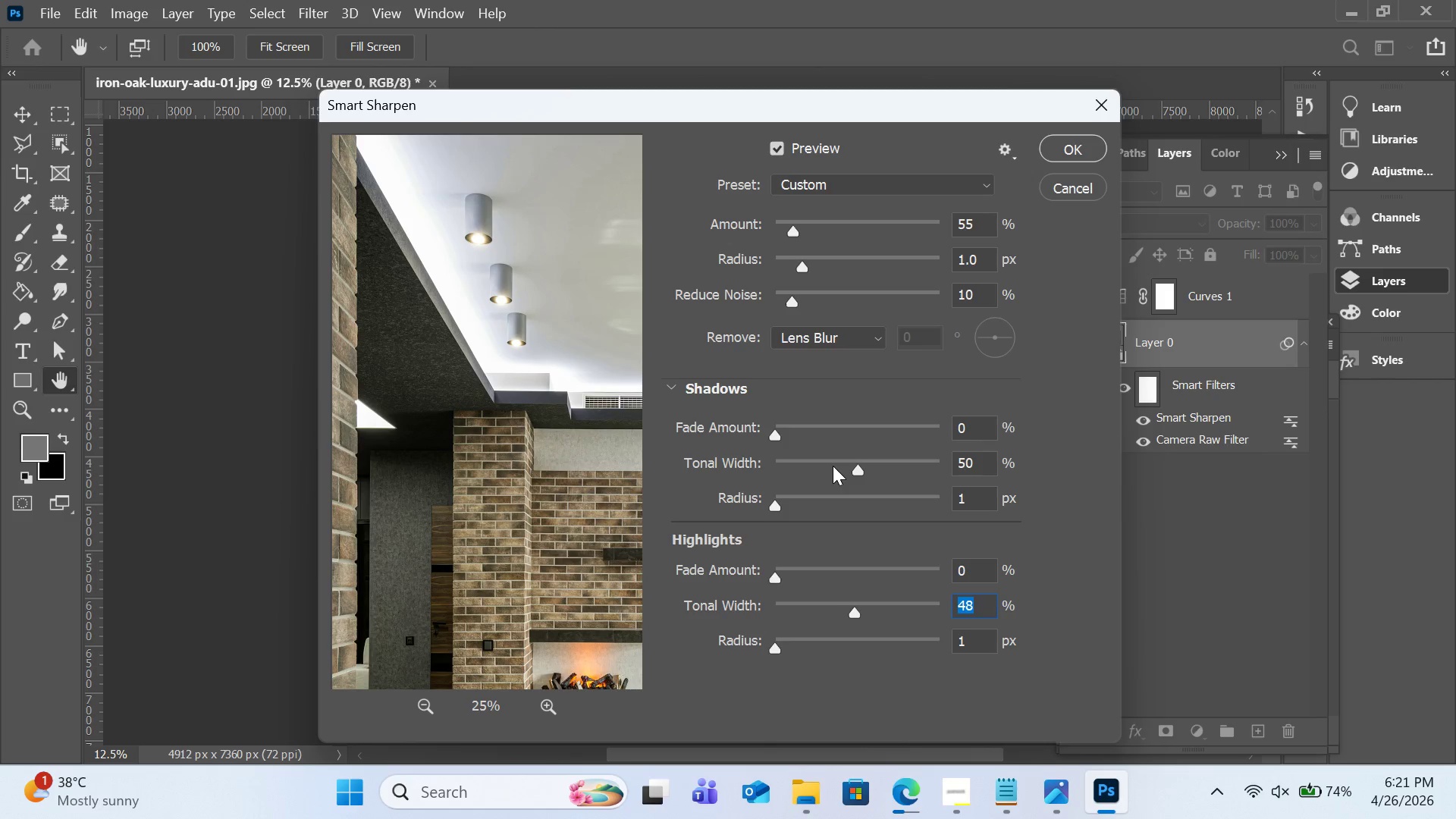 
left_click([839, 466])
 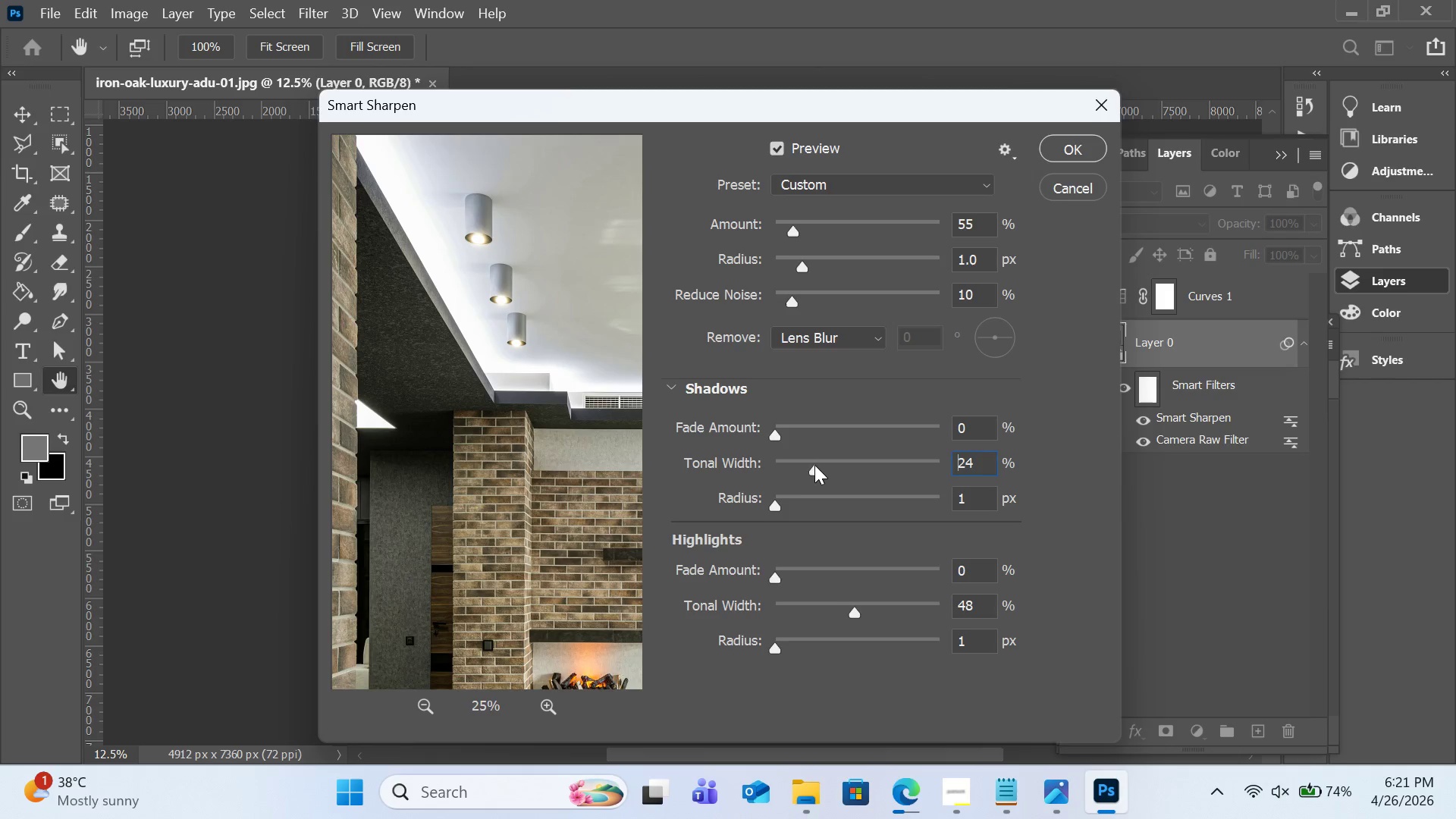 
double_click([789, 463])
 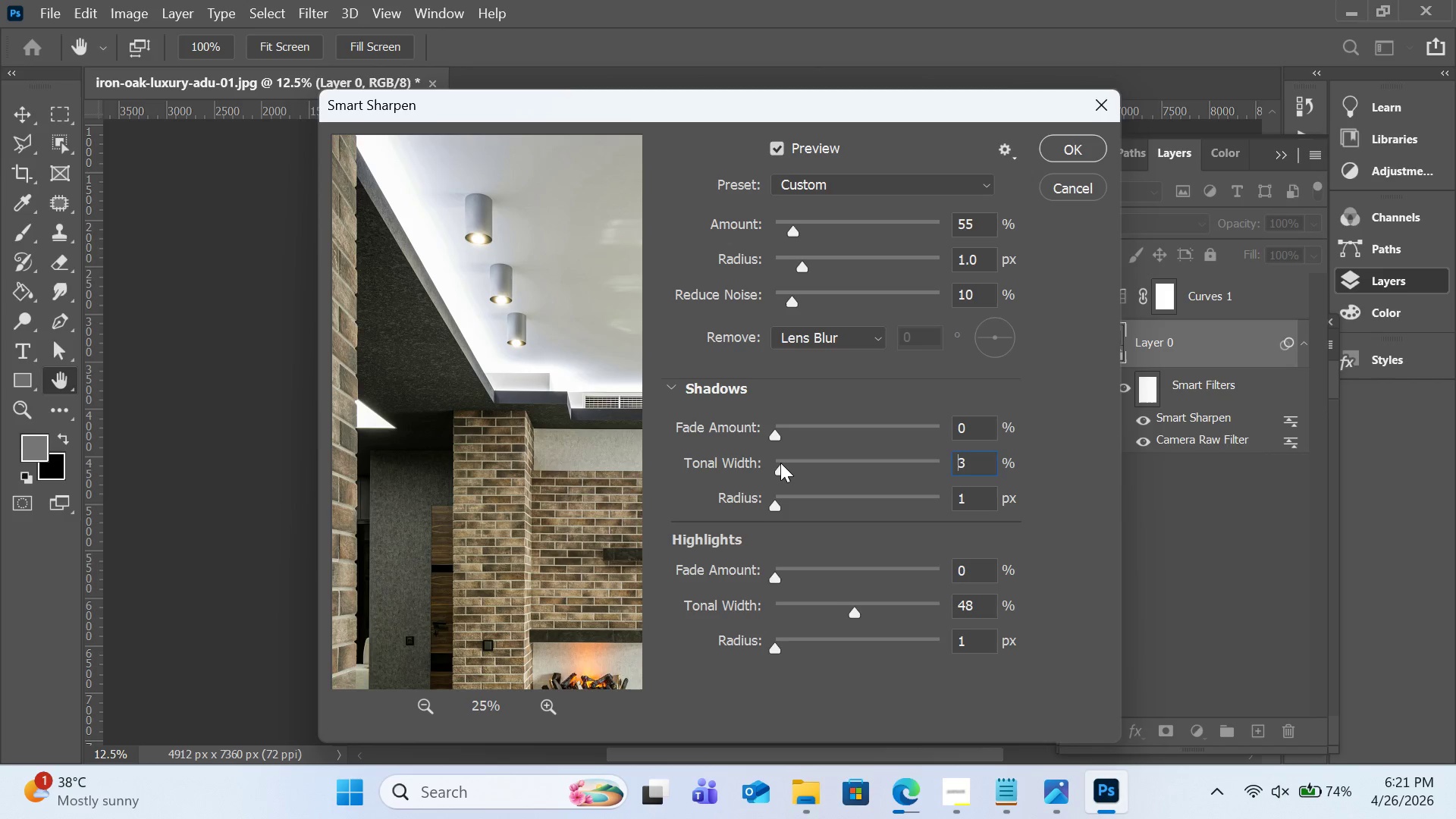 
triple_click([780, 463])
 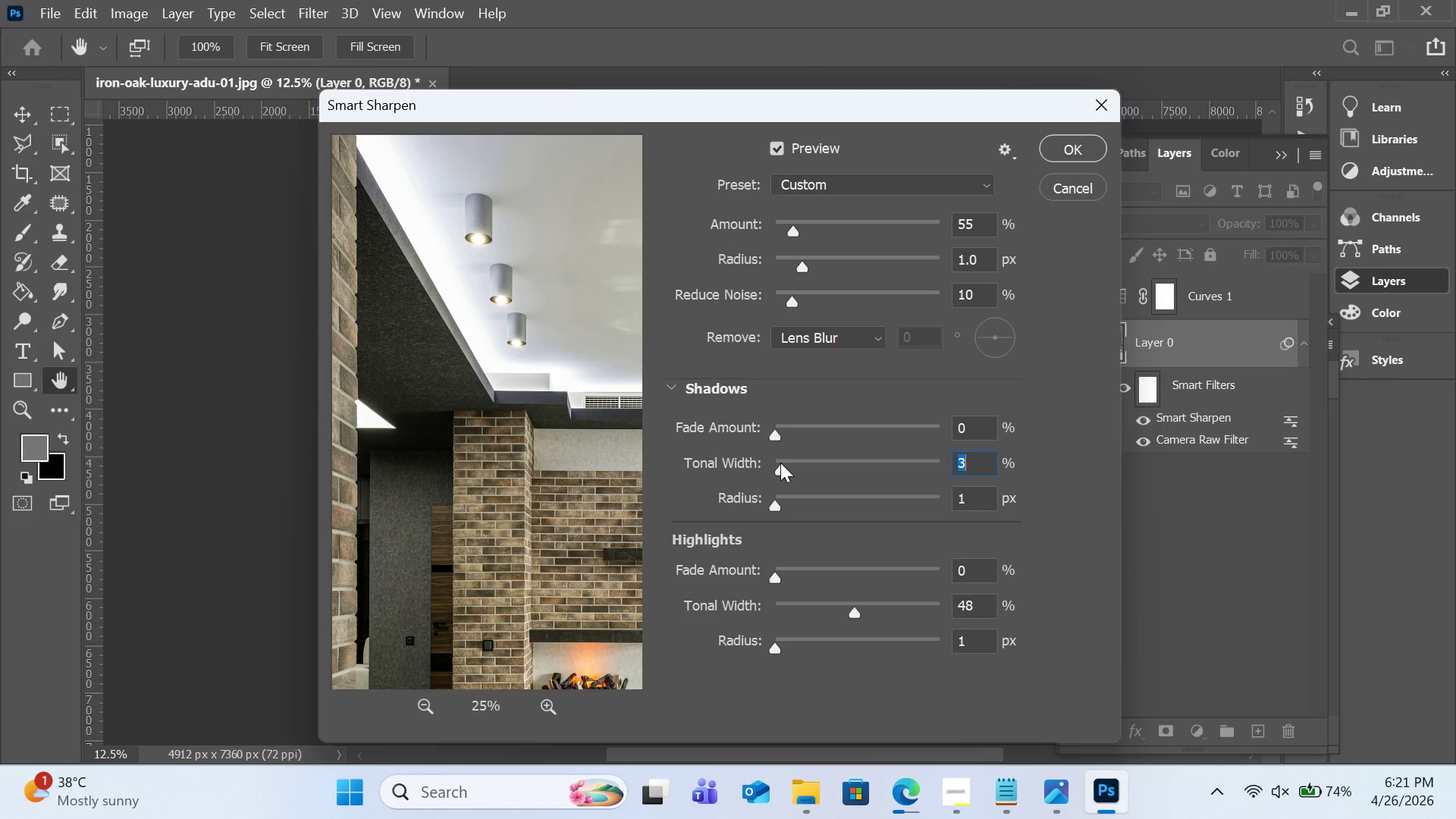 
triple_click([780, 463])
 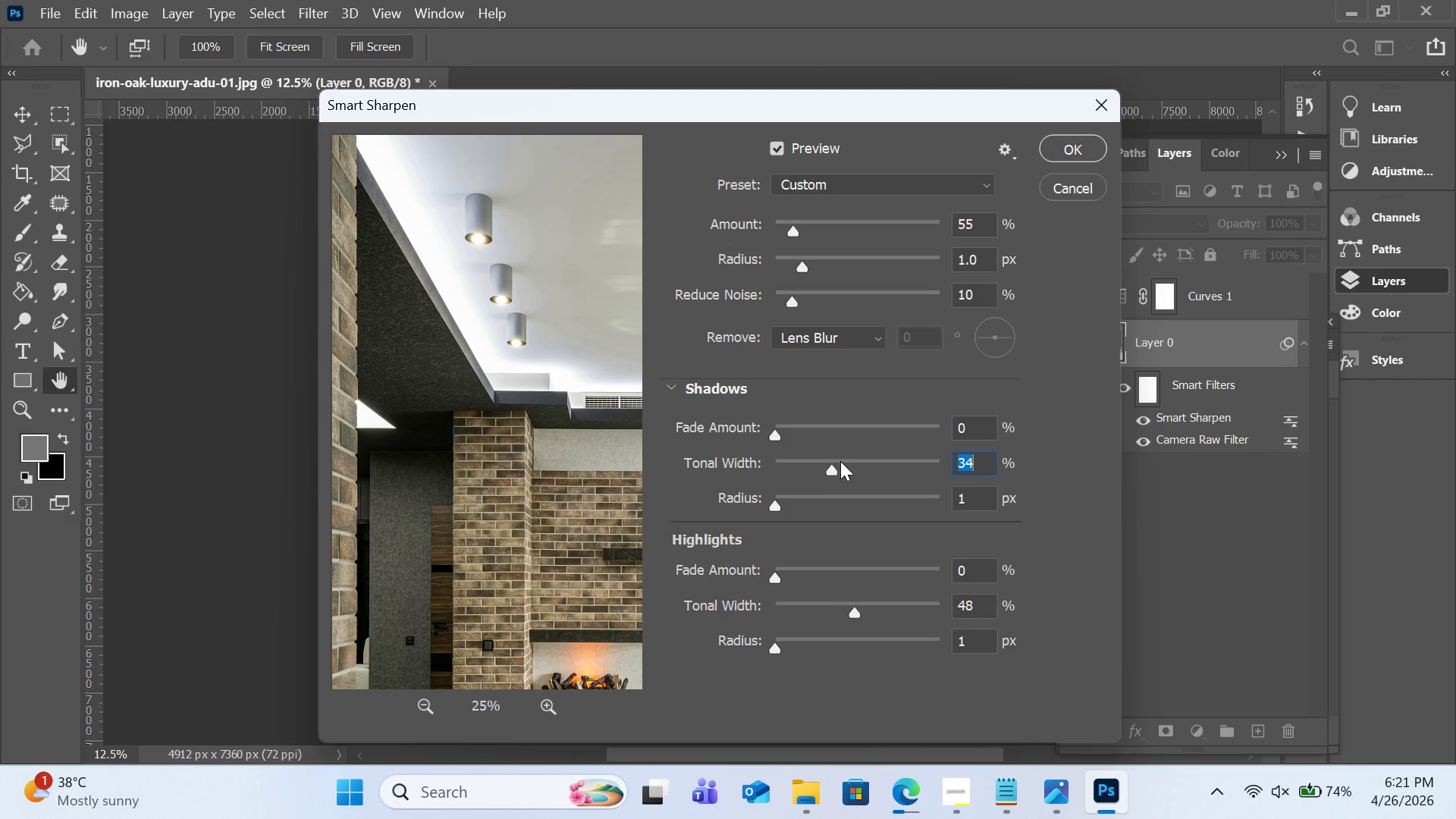 
hold_key(key=ControlLeft, duration=2.75)
 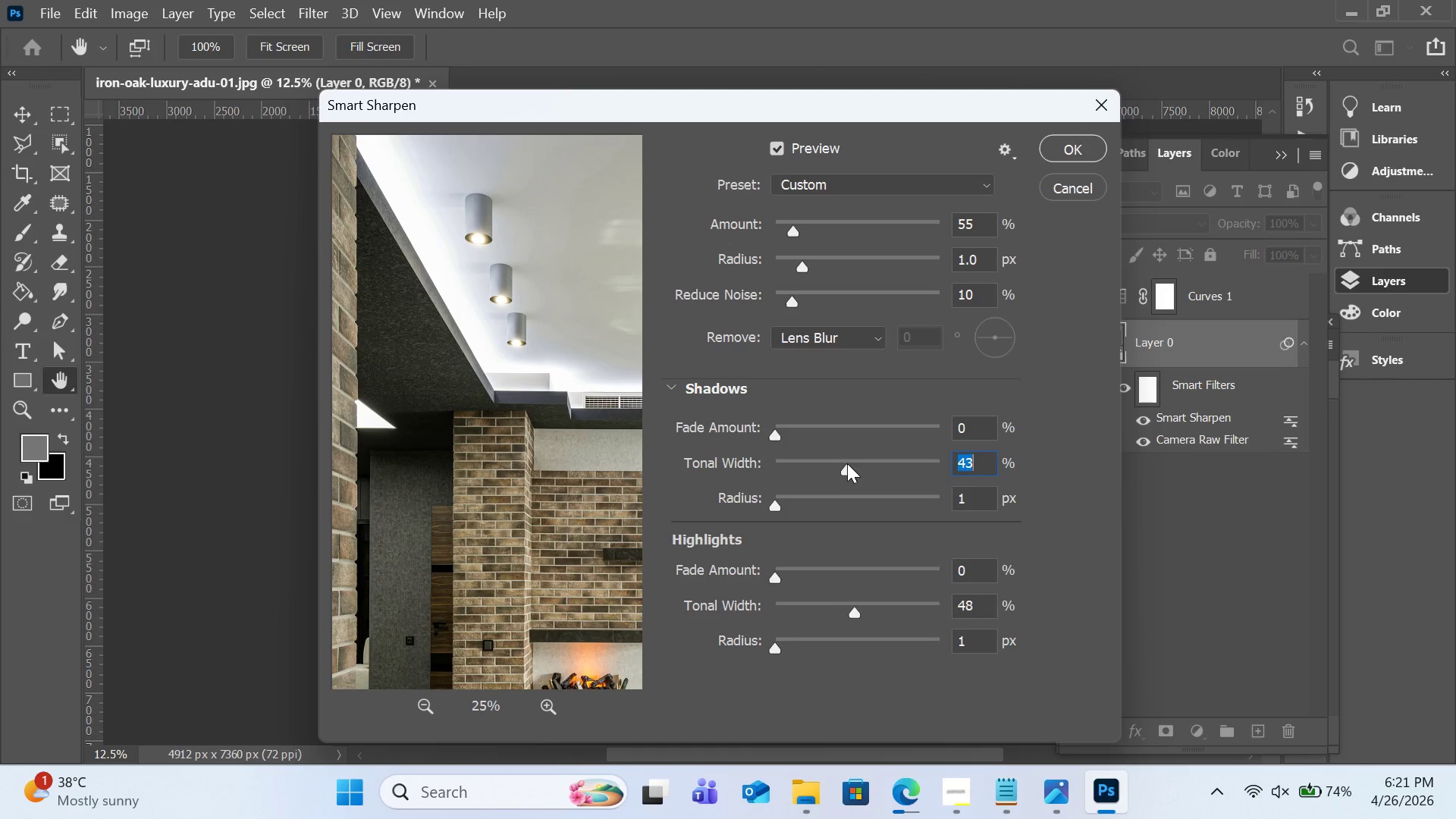 
type(zzzzz)
 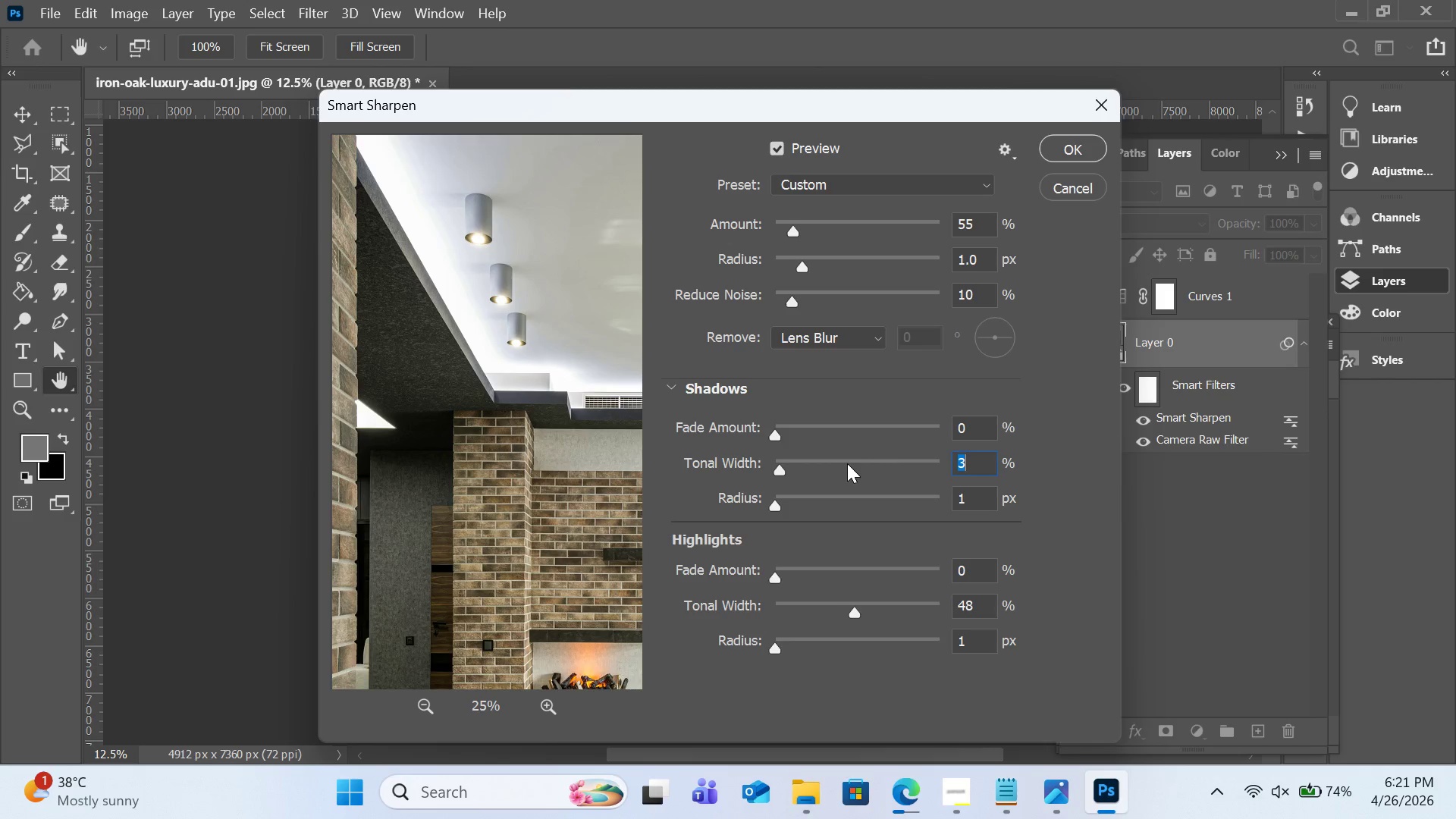 
left_click([847, 463])
 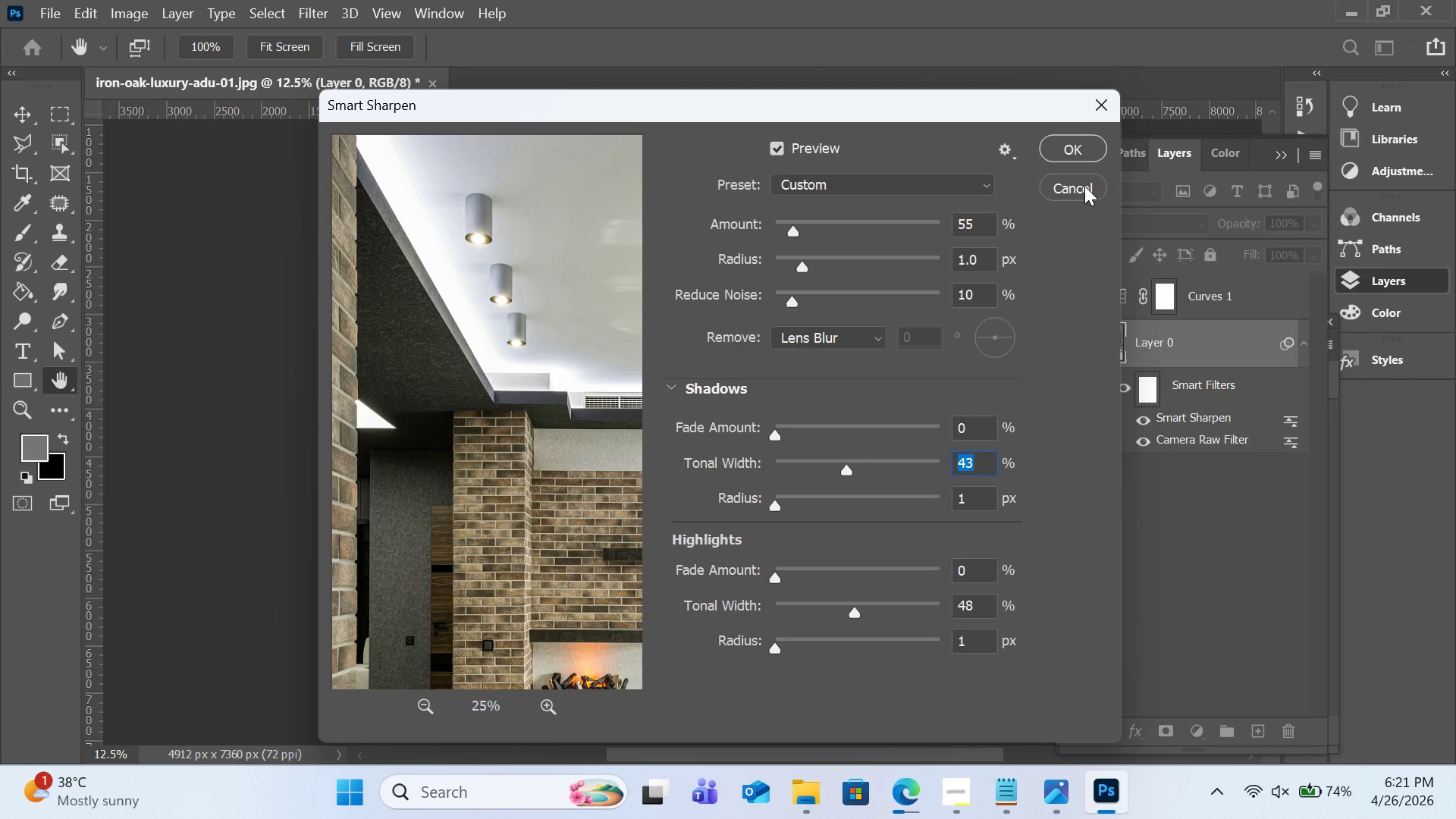 
left_click([1081, 189])
 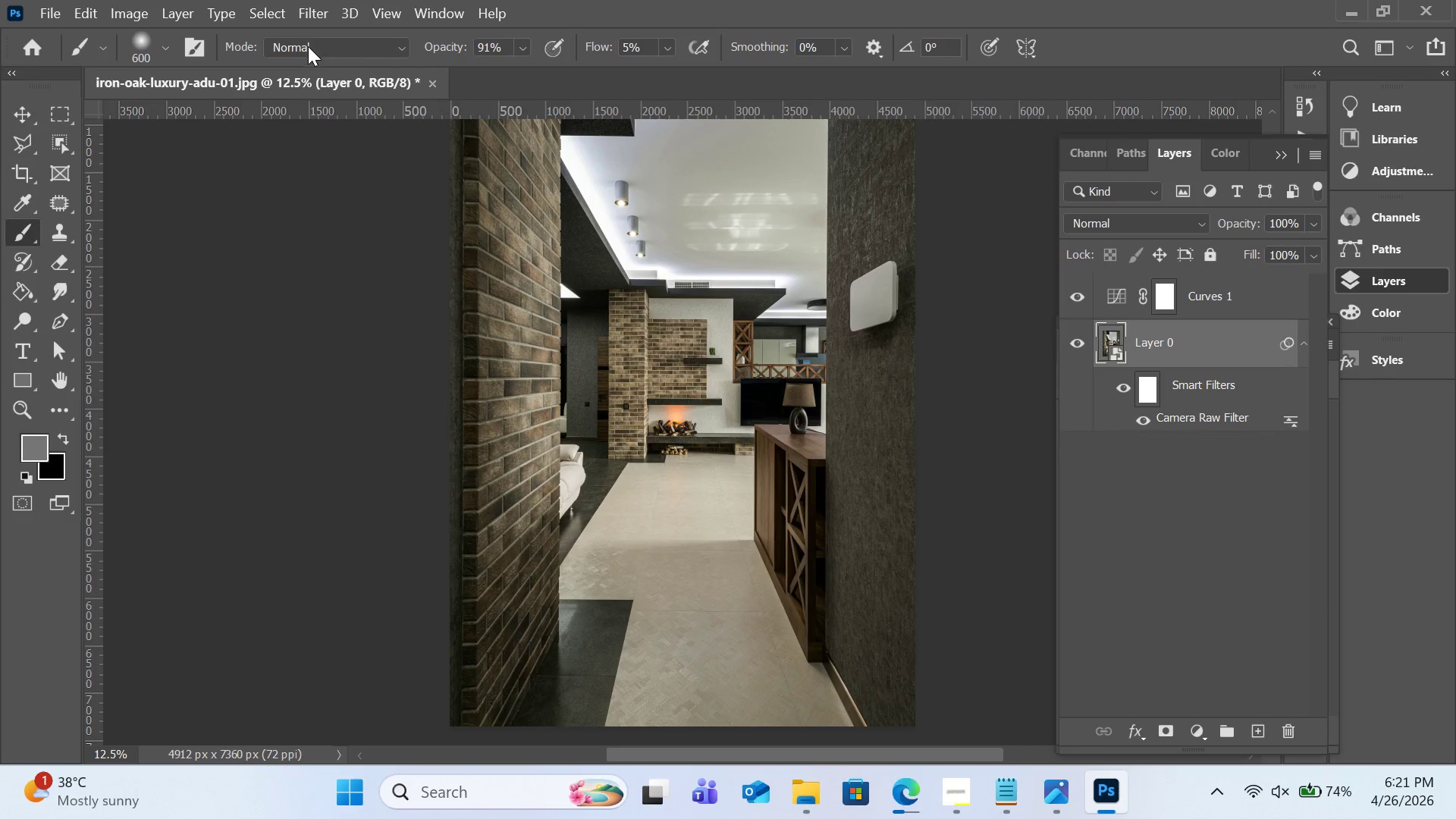 
left_click([298, 12])
 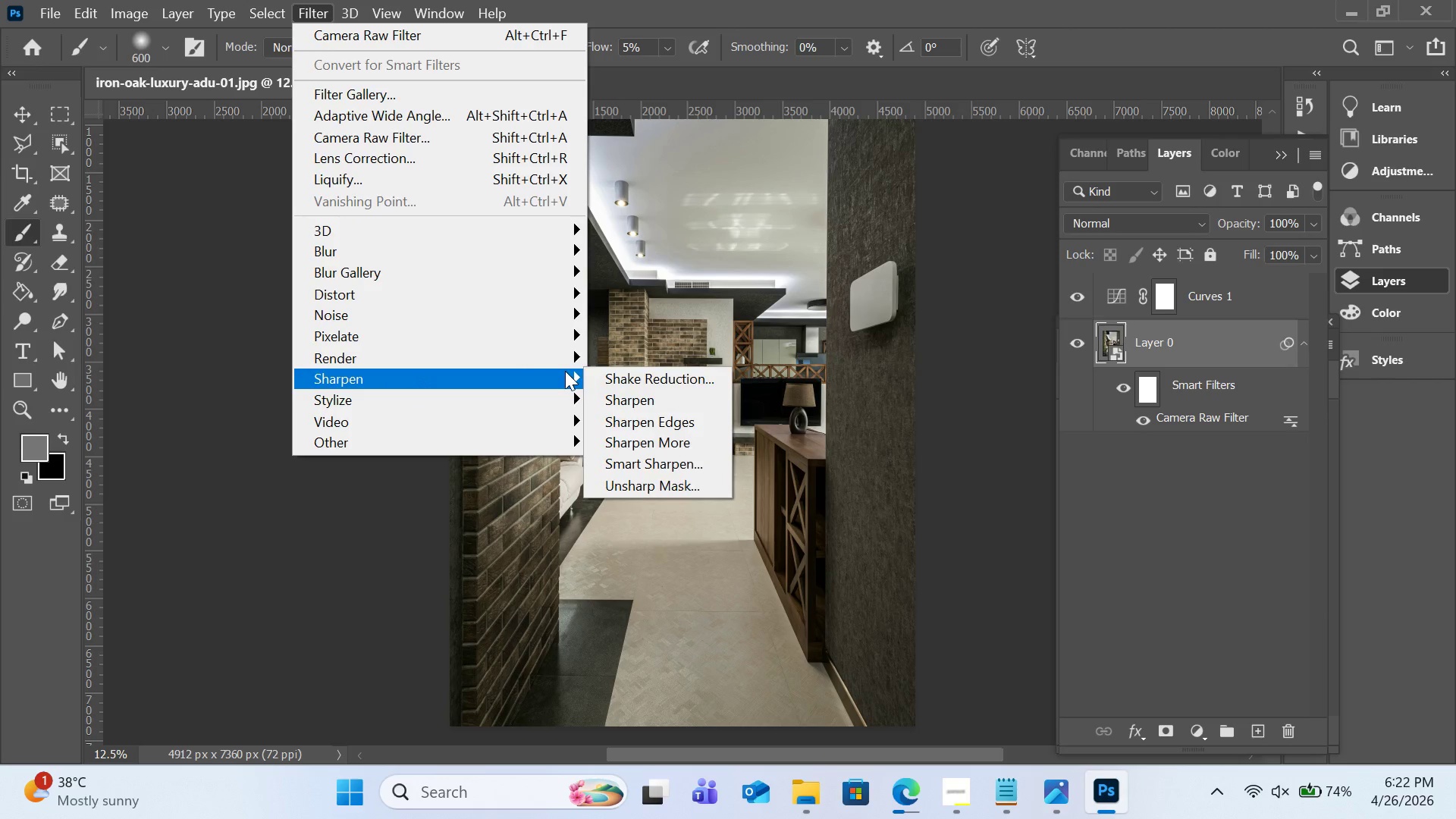 
wait(5.47)
 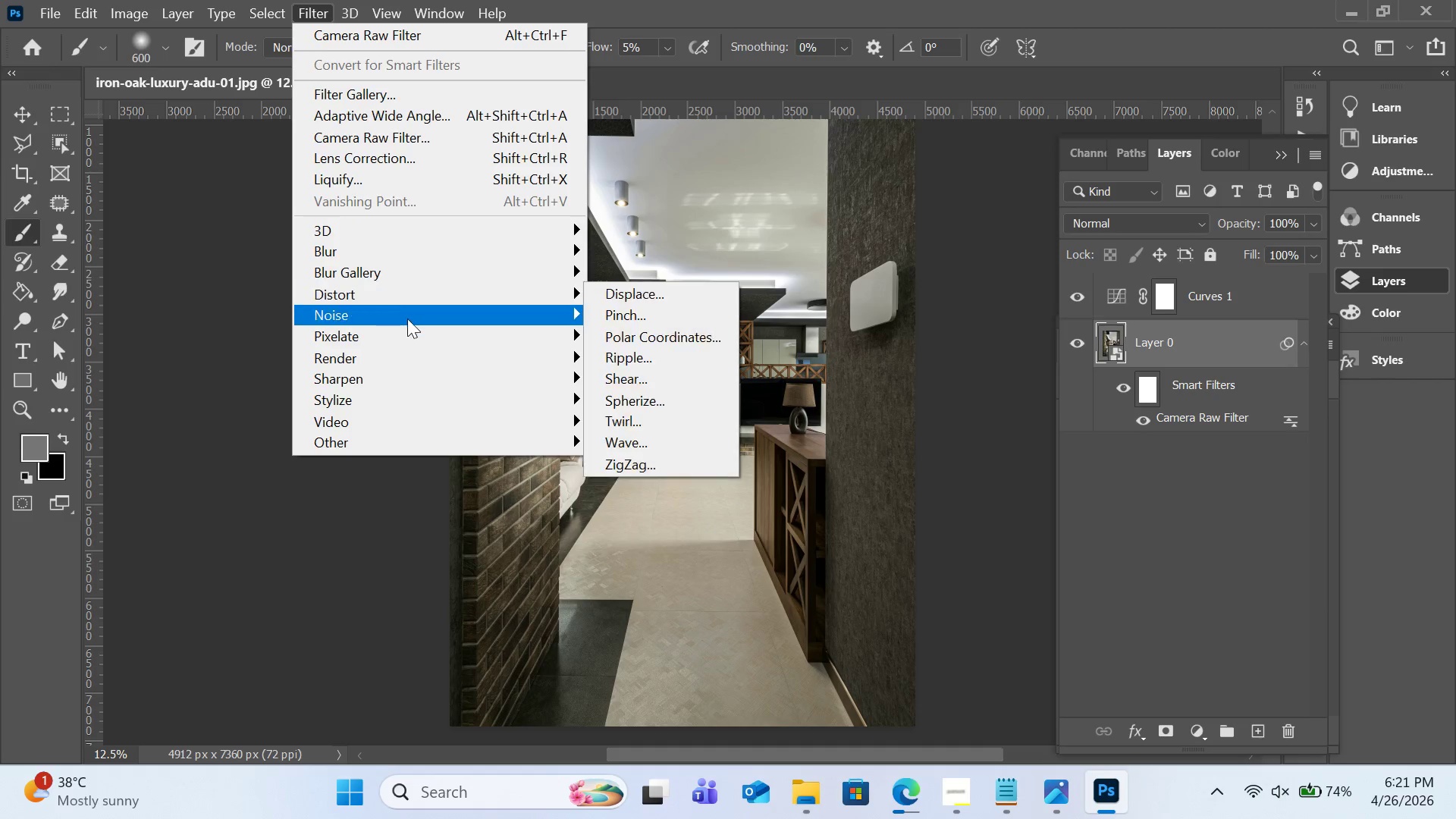 
left_click([651, 464])
 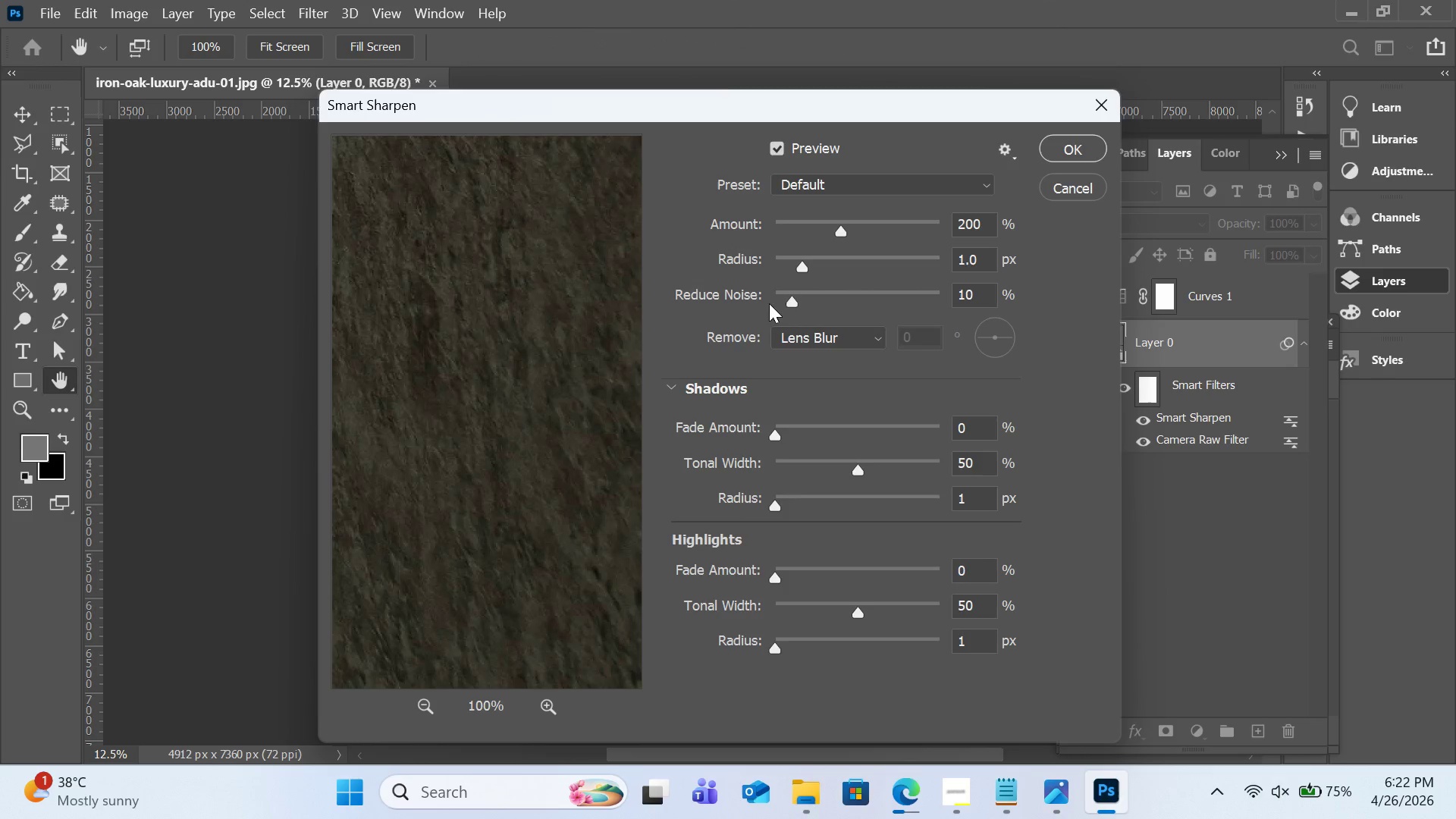 
left_click_drag(start_coordinate=[545, 306], to_coordinate=[628, 439])
 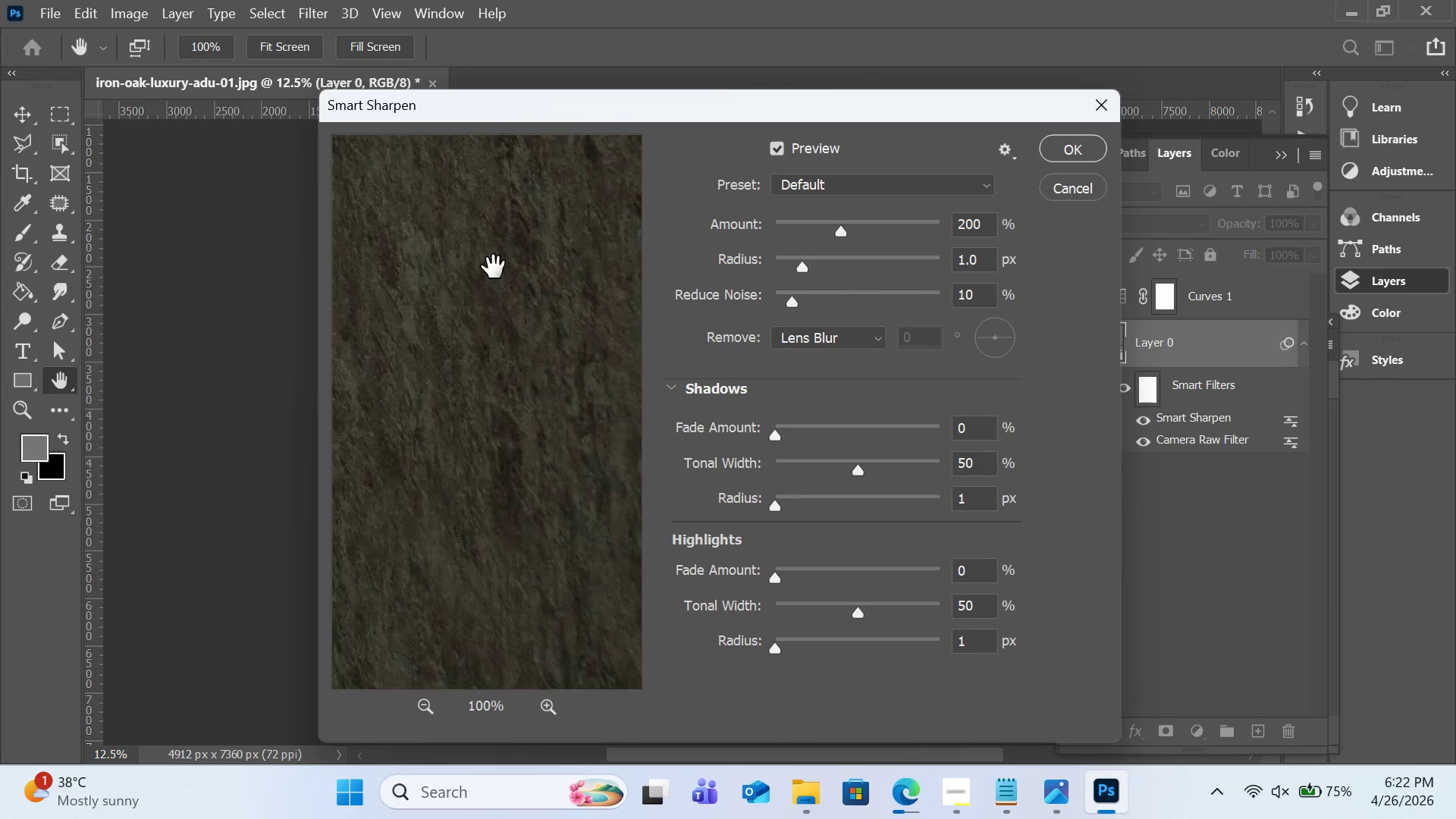 
left_click_drag(start_coordinate=[493, 267], to_coordinate=[623, 429])
 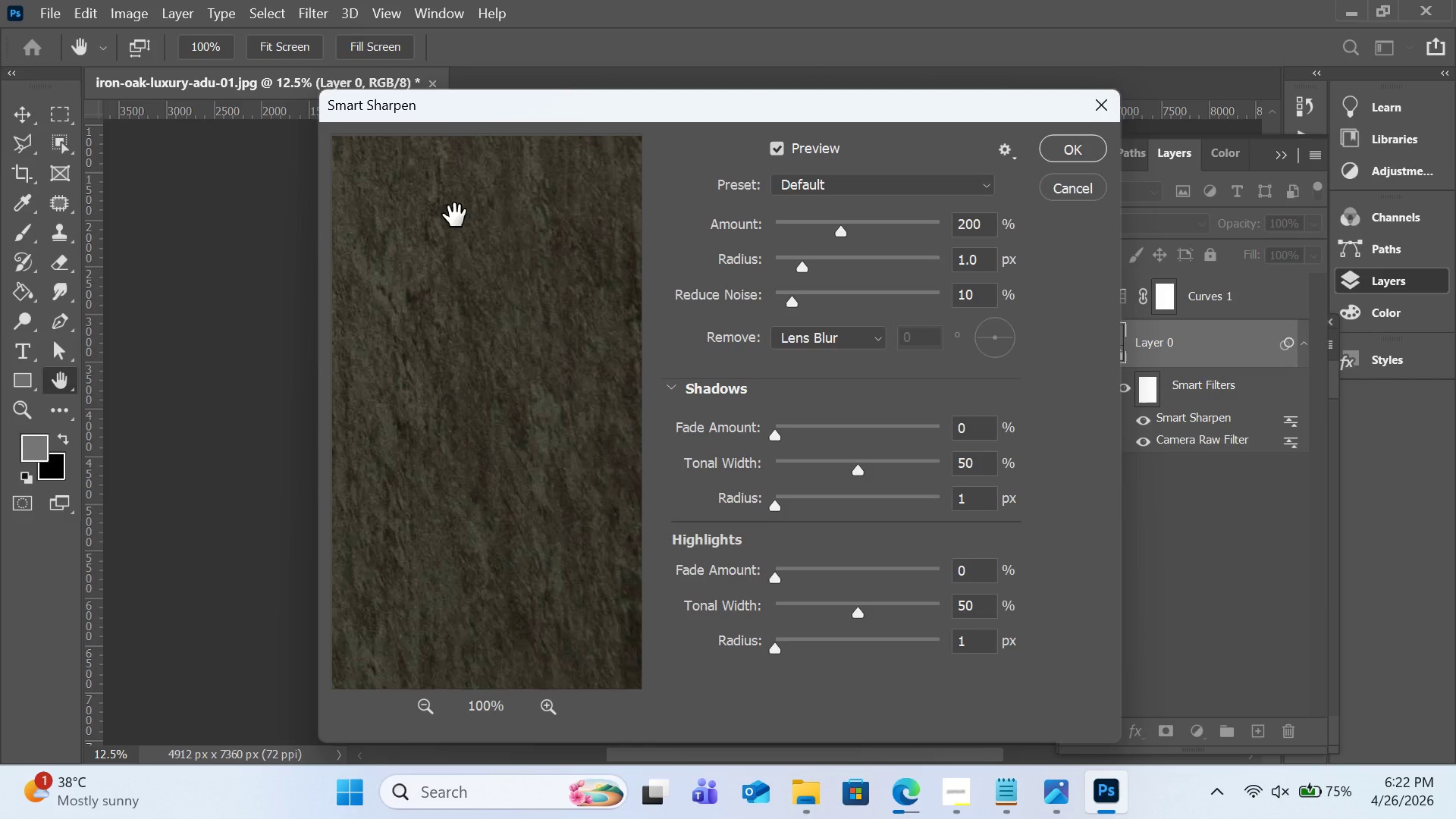 
left_click_drag(start_coordinate=[455, 218], to_coordinate=[515, 388])
 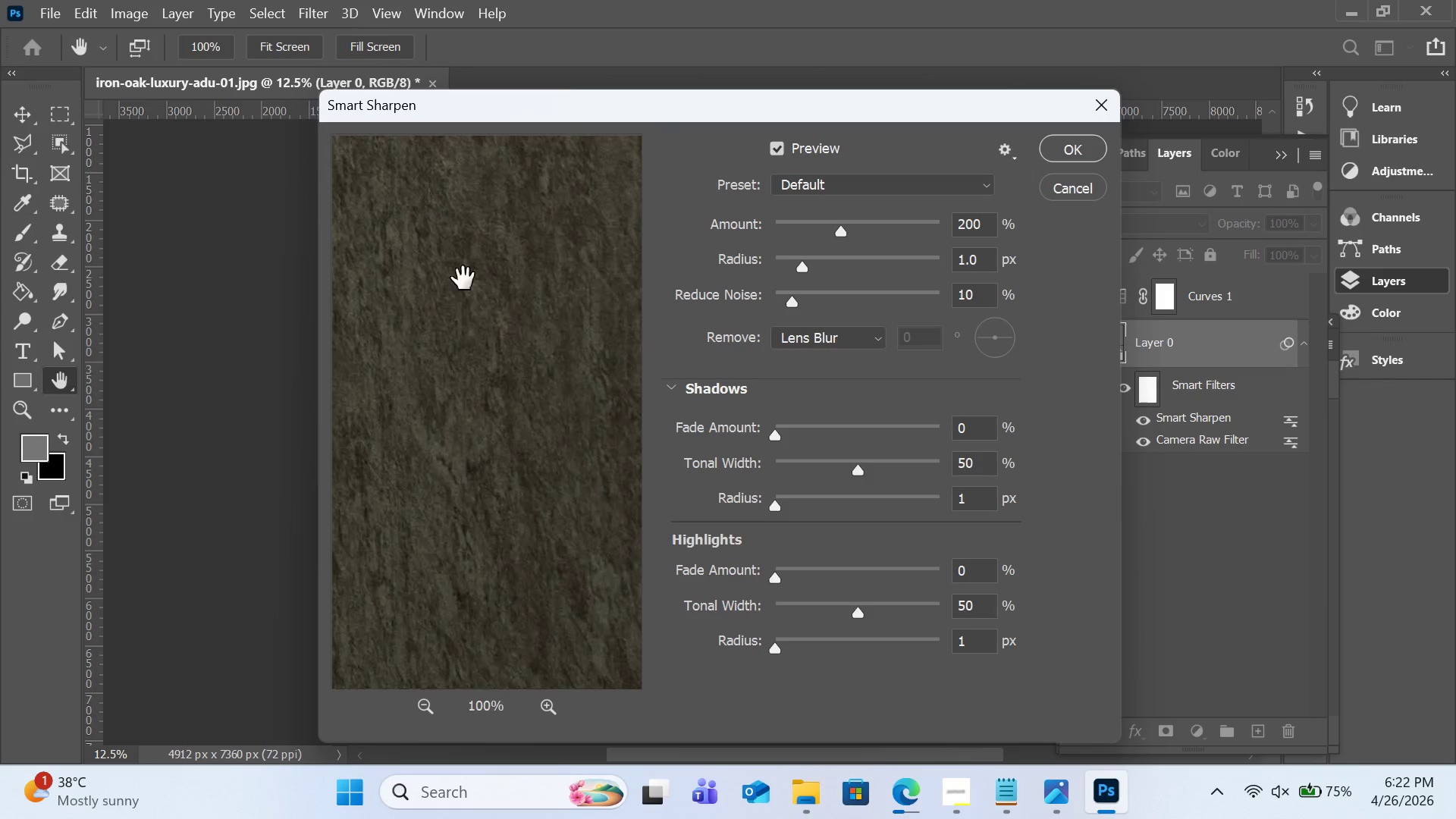 
left_click_drag(start_coordinate=[433, 206], to_coordinate=[510, 419])
 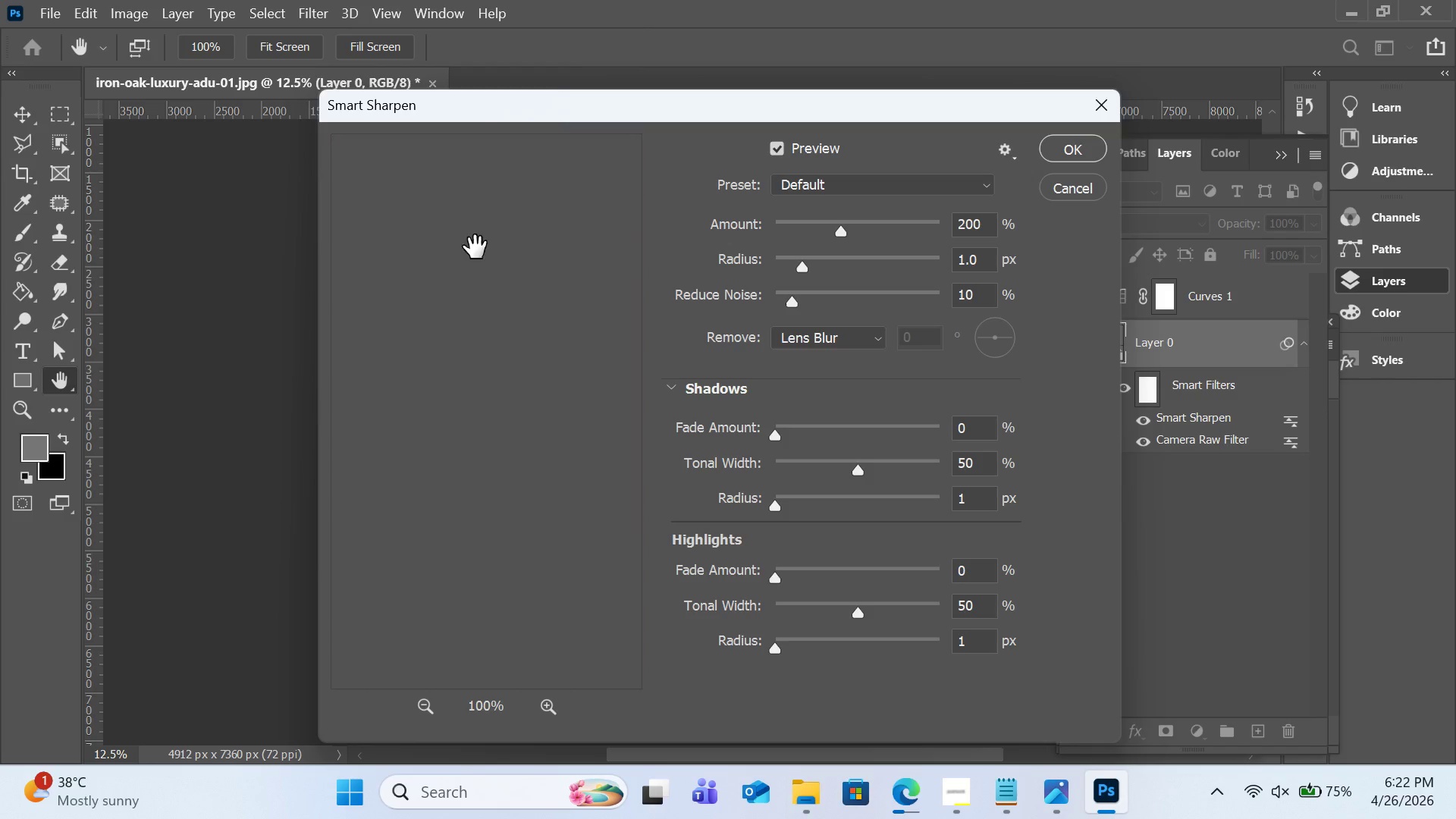 
left_click_drag(start_coordinate=[475, 247], to_coordinate=[483, 306])
 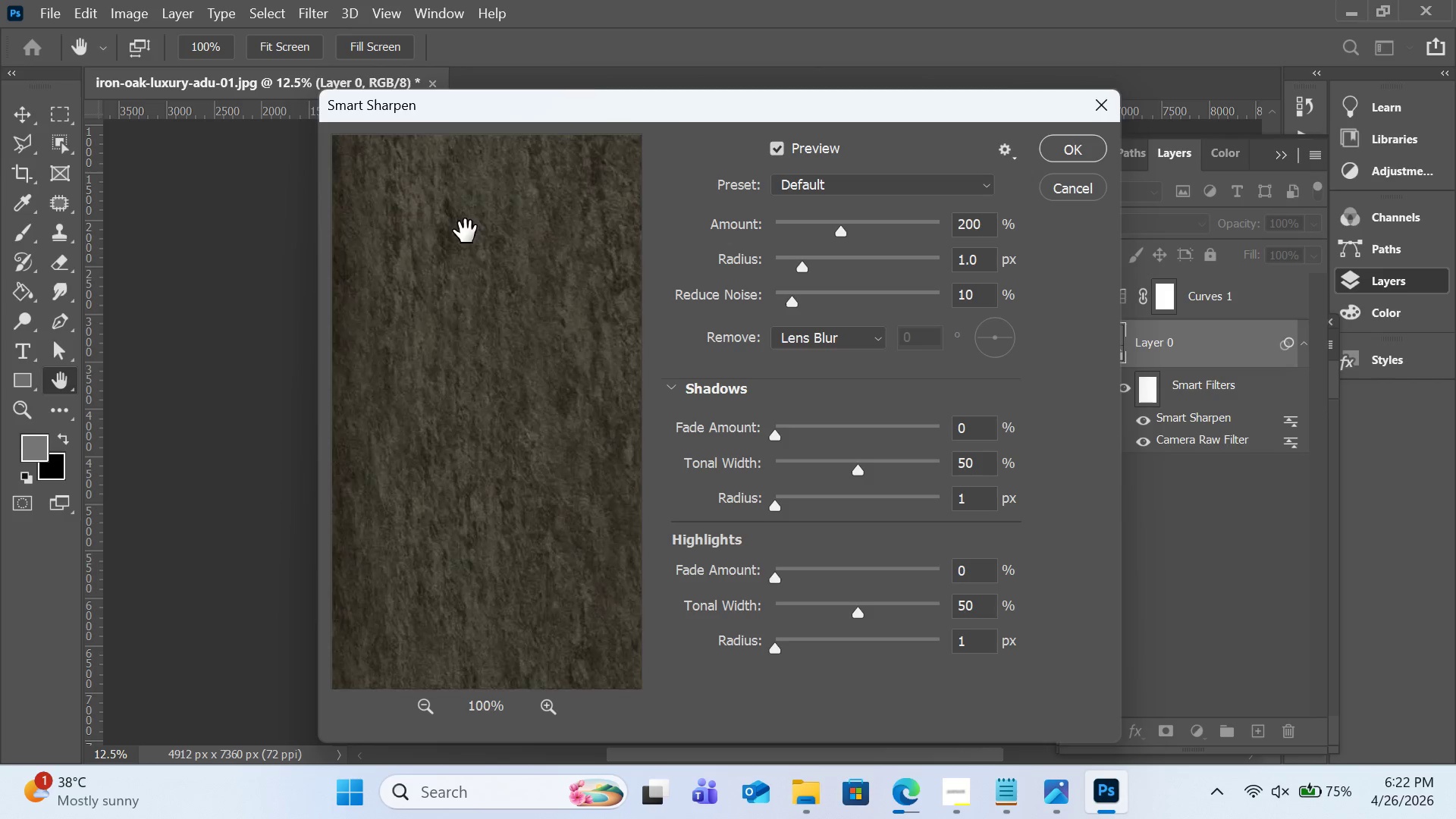 
left_click_drag(start_coordinate=[462, 218], to_coordinate=[513, 358])
 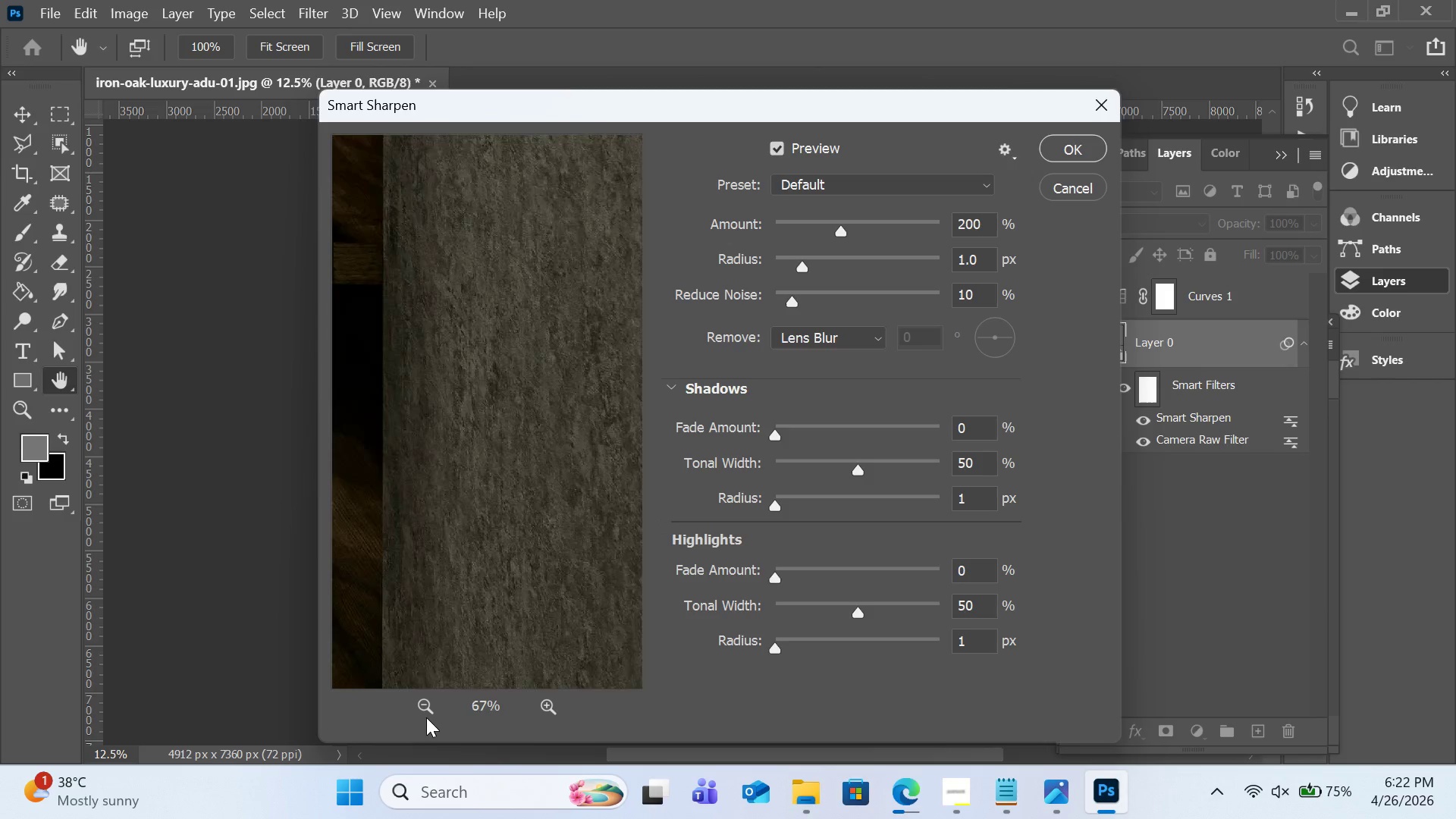 
left_click([426, 716])
 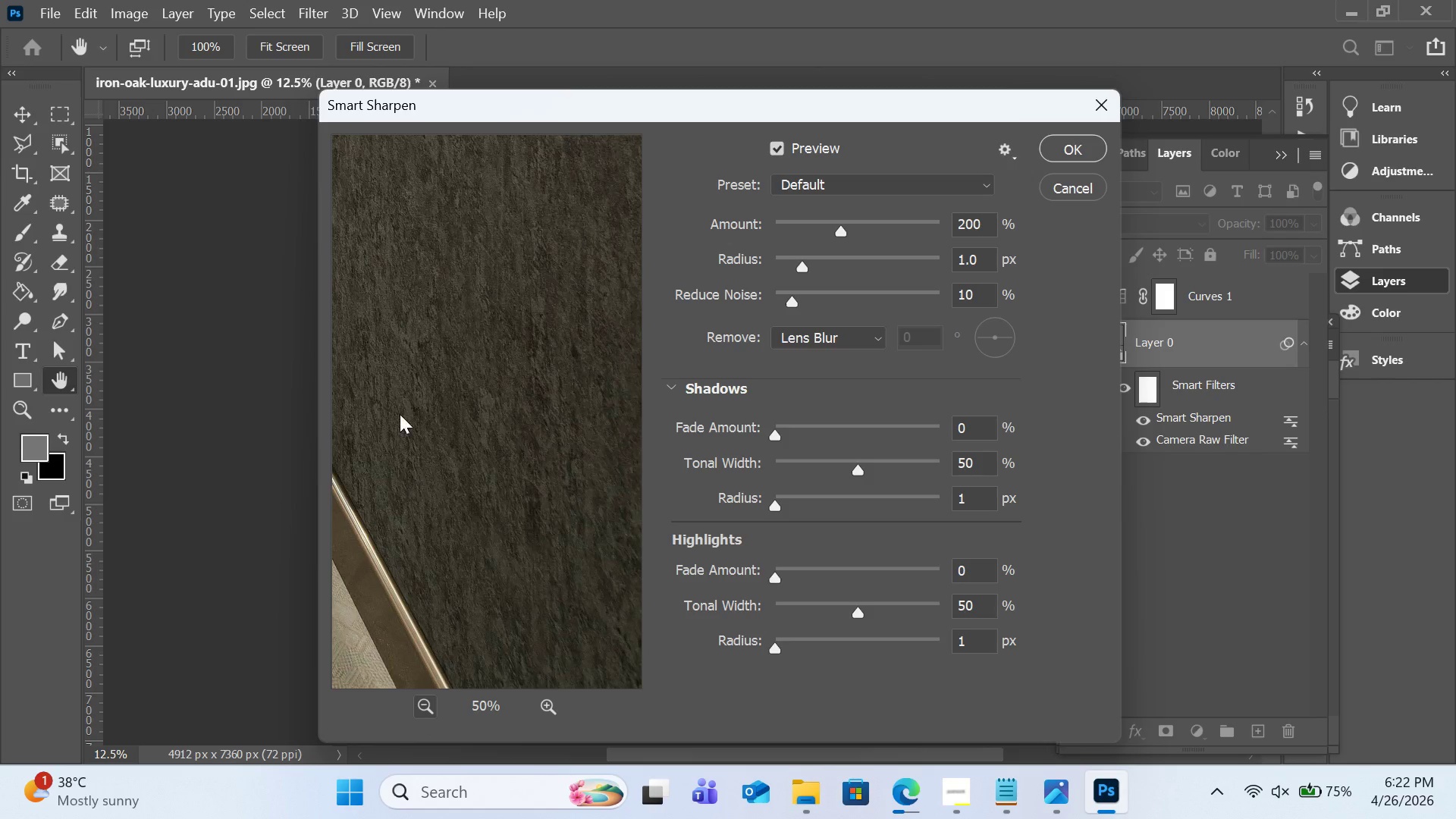 
left_click_drag(start_coordinate=[400, 408], to_coordinate=[512, 462])
 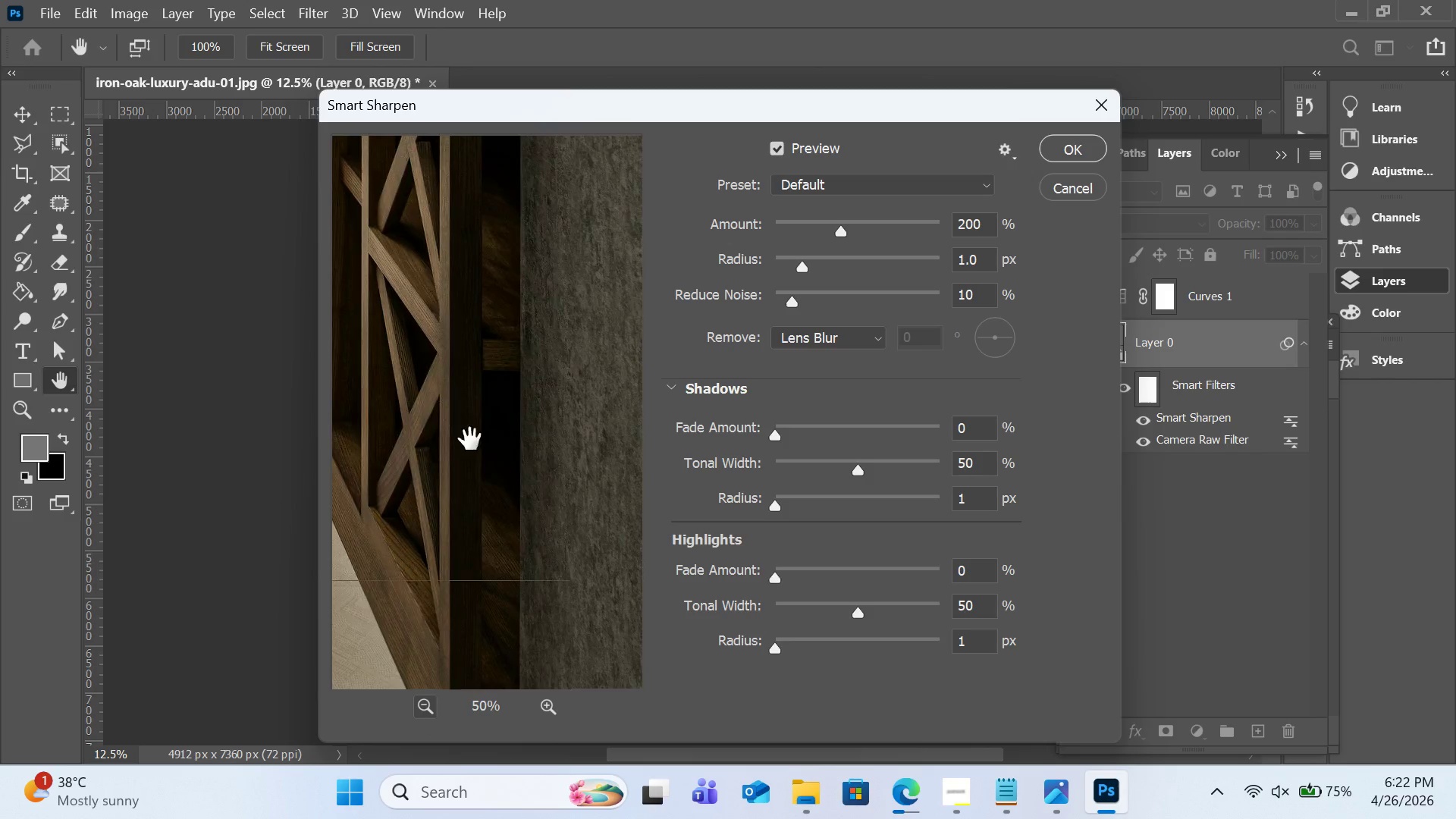 
left_click_drag(start_coordinate=[456, 403], to_coordinate=[532, 525])
 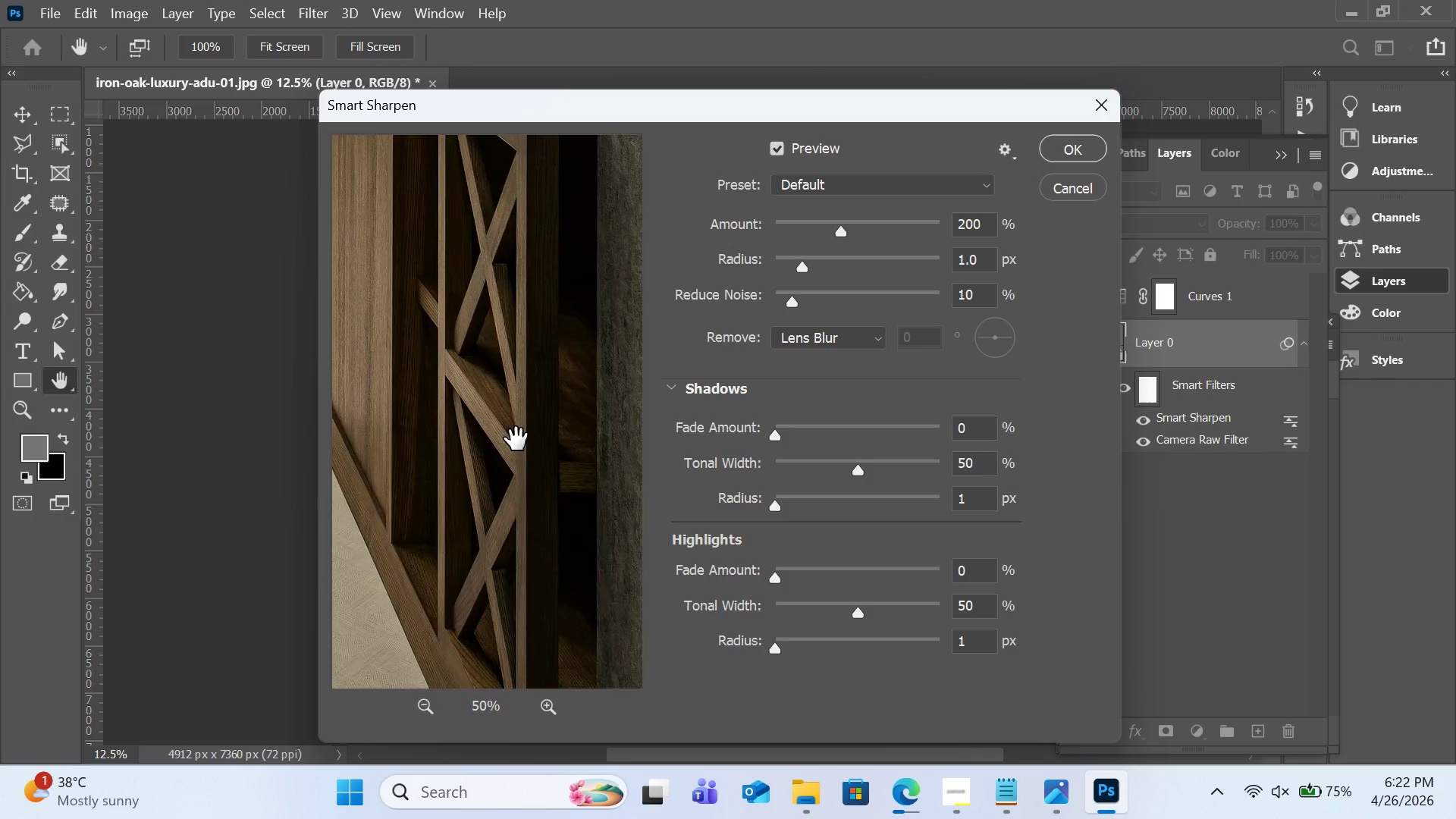 
left_click_drag(start_coordinate=[480, 371], to_coordinate=[566, 517])
 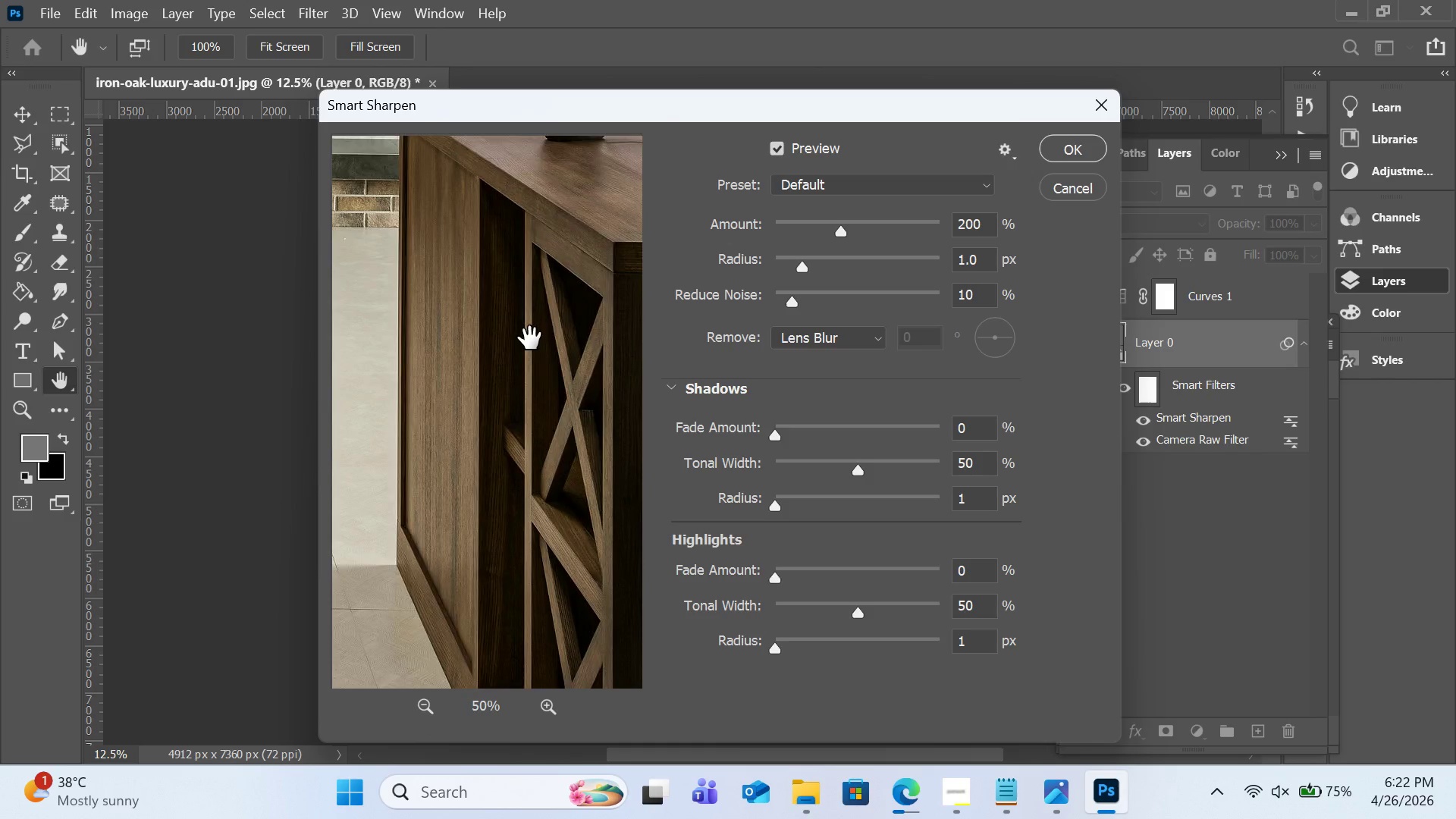 
left_click_drag(start_coordinate=[530, 338], to_coordinate=[499, 481])
 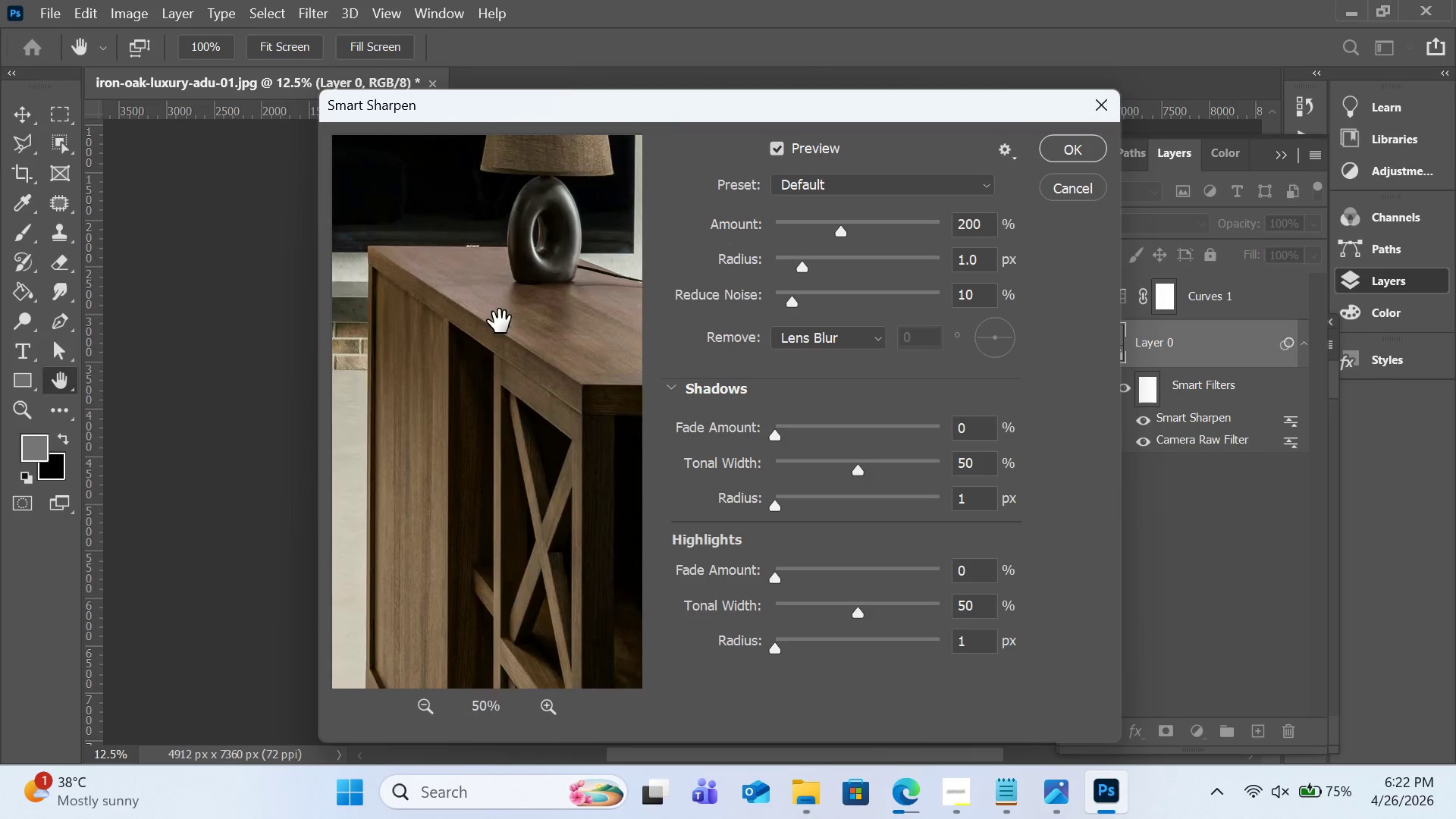 
left_click_drag(start_coordinate=[500, 322], to_coordinate=[488, 434])
 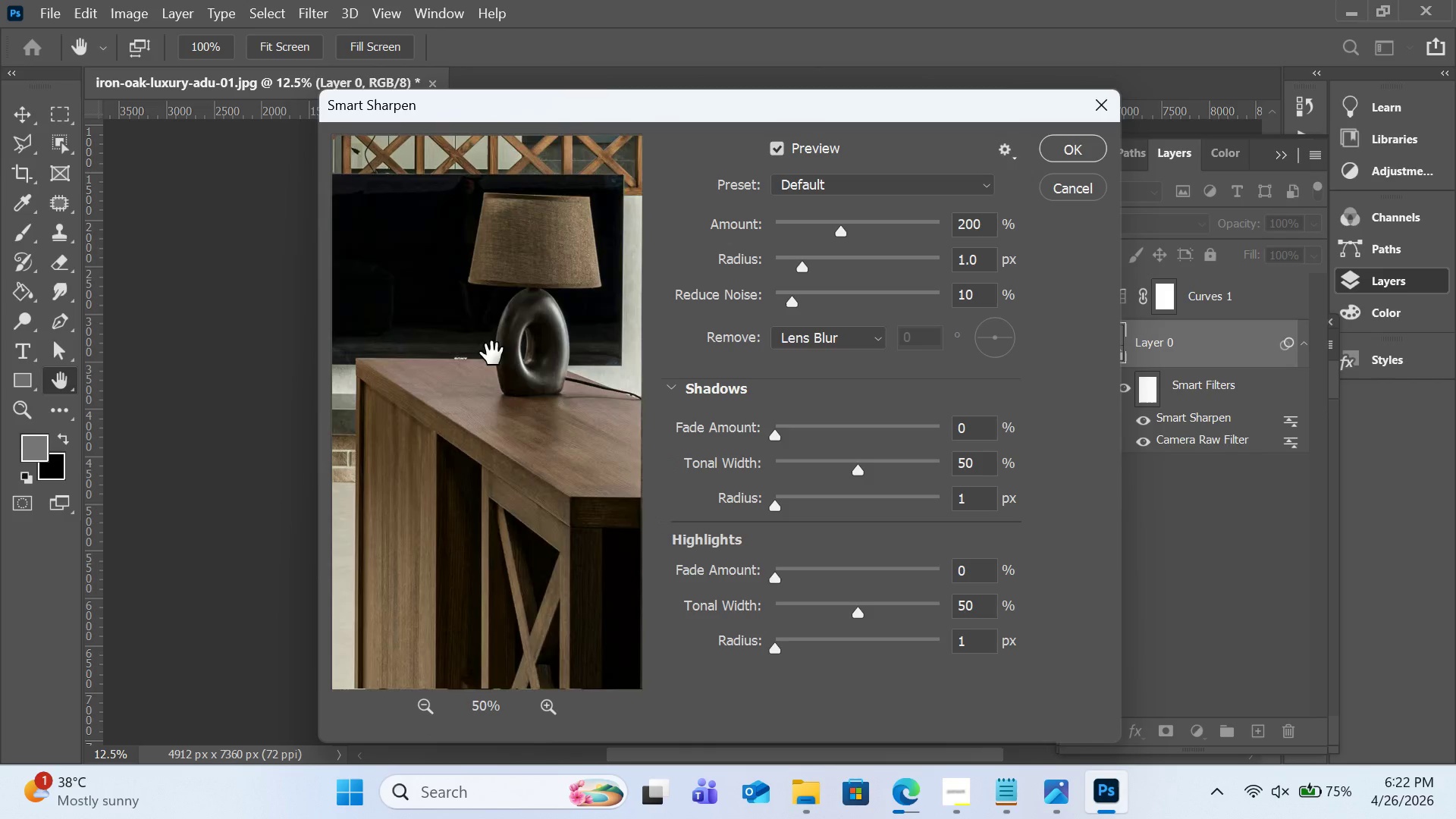 
left_click_drag(start_coordinate=[489, 333], to_coordinate=[496, 417])
 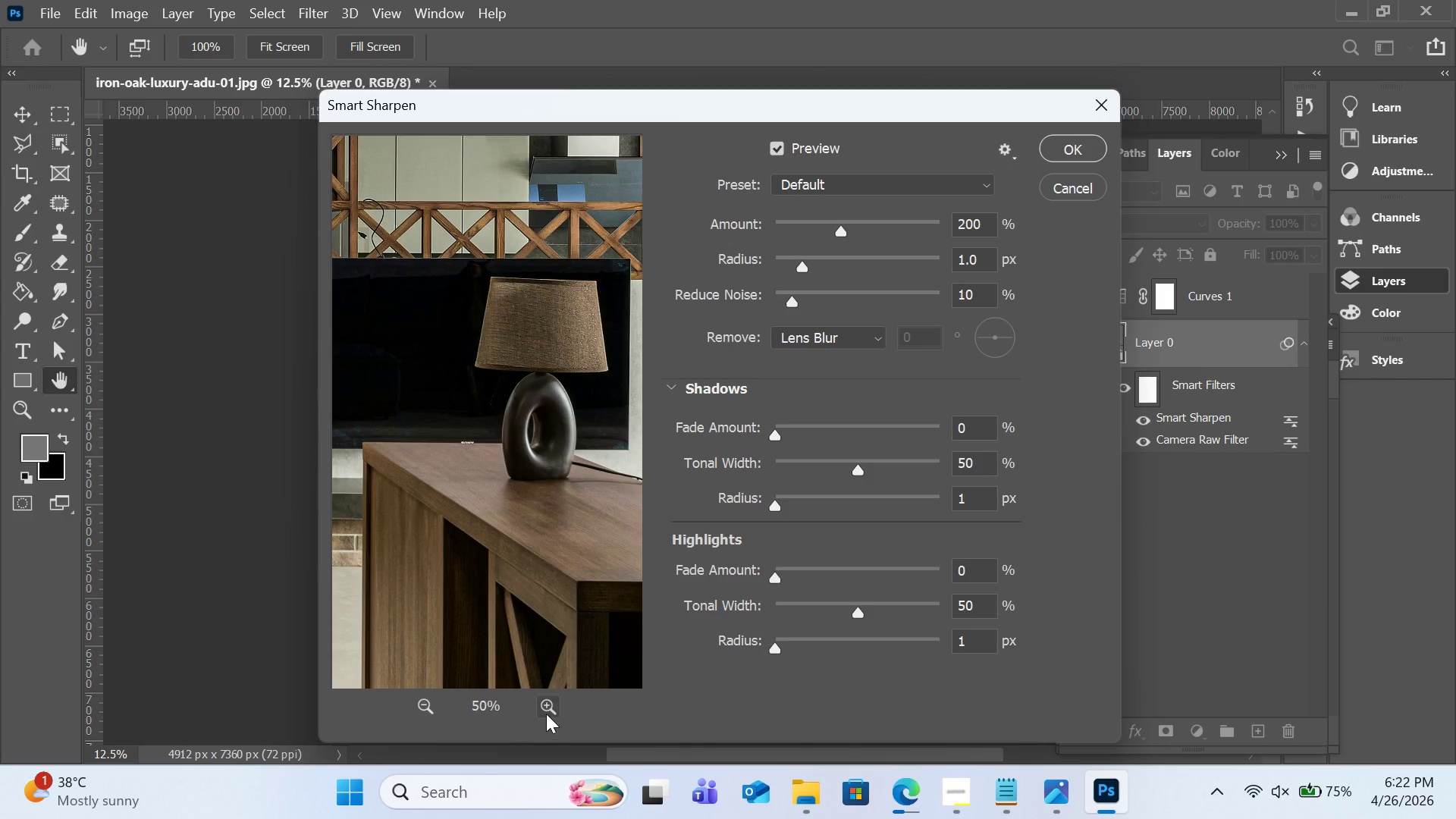 
left_click([546, 714])
 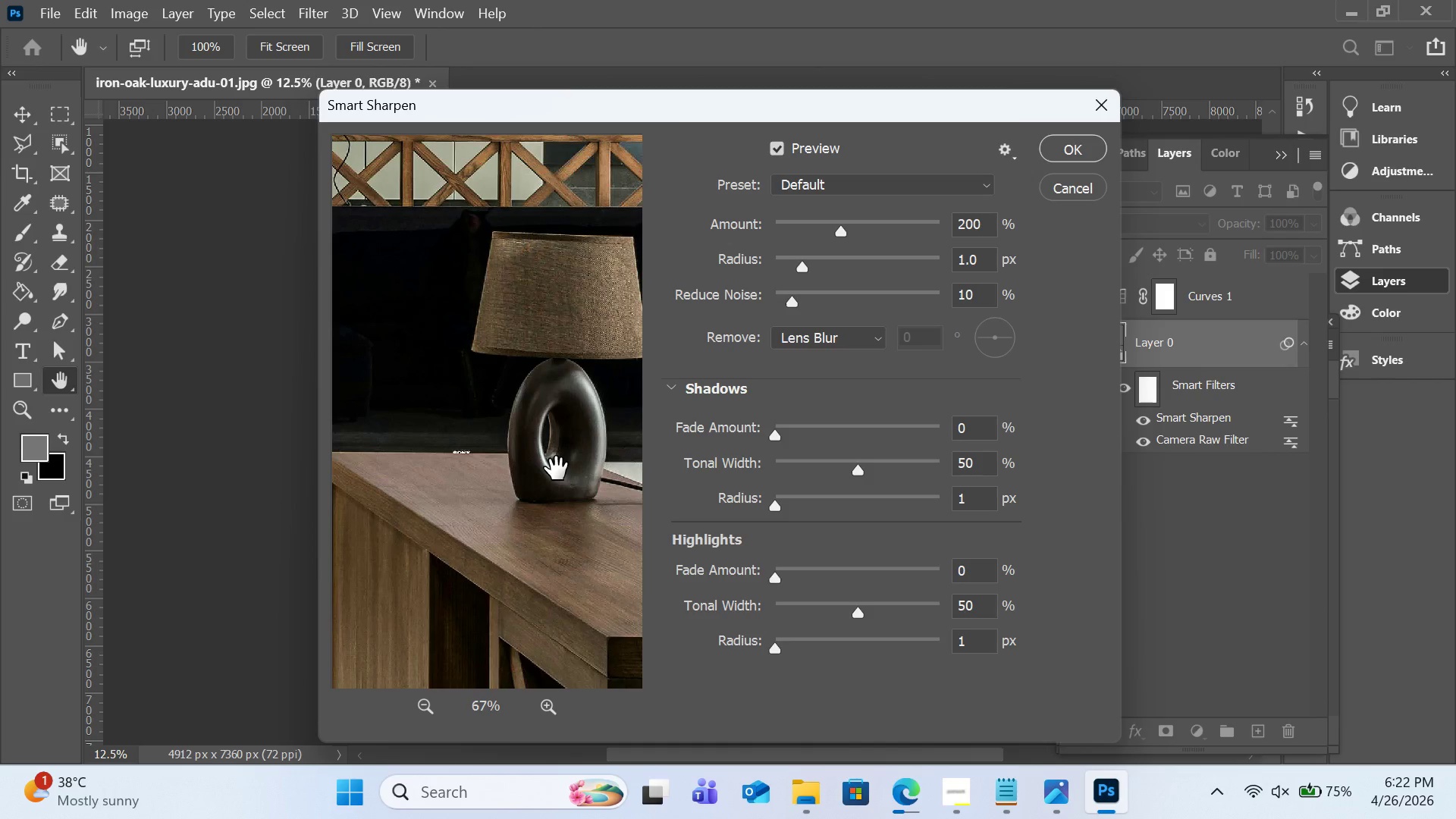 
left_click_drag(start_coordinate=[542, 403], to_coordinate=[515, 487])
 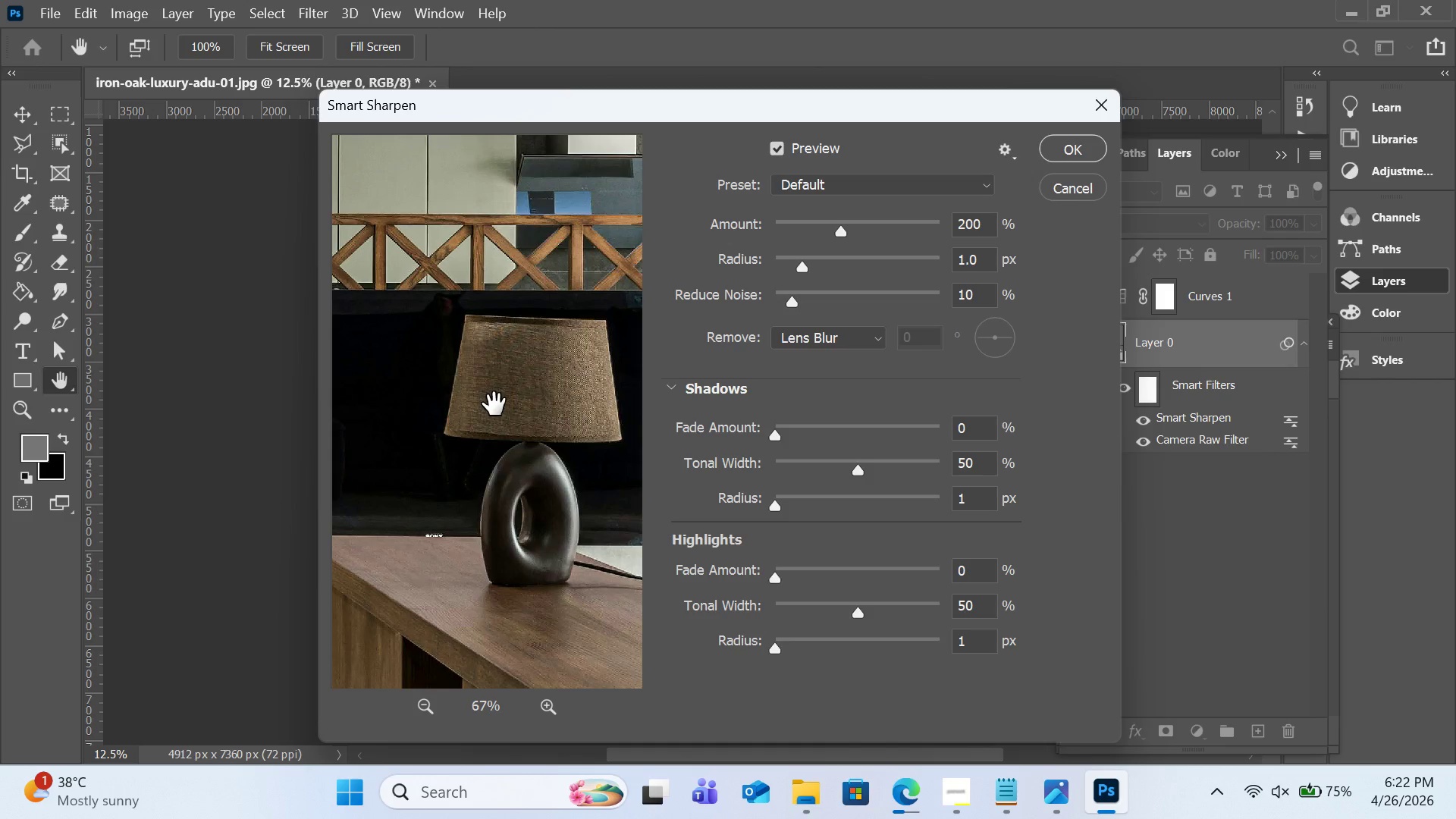 
left_click([554, 701])
 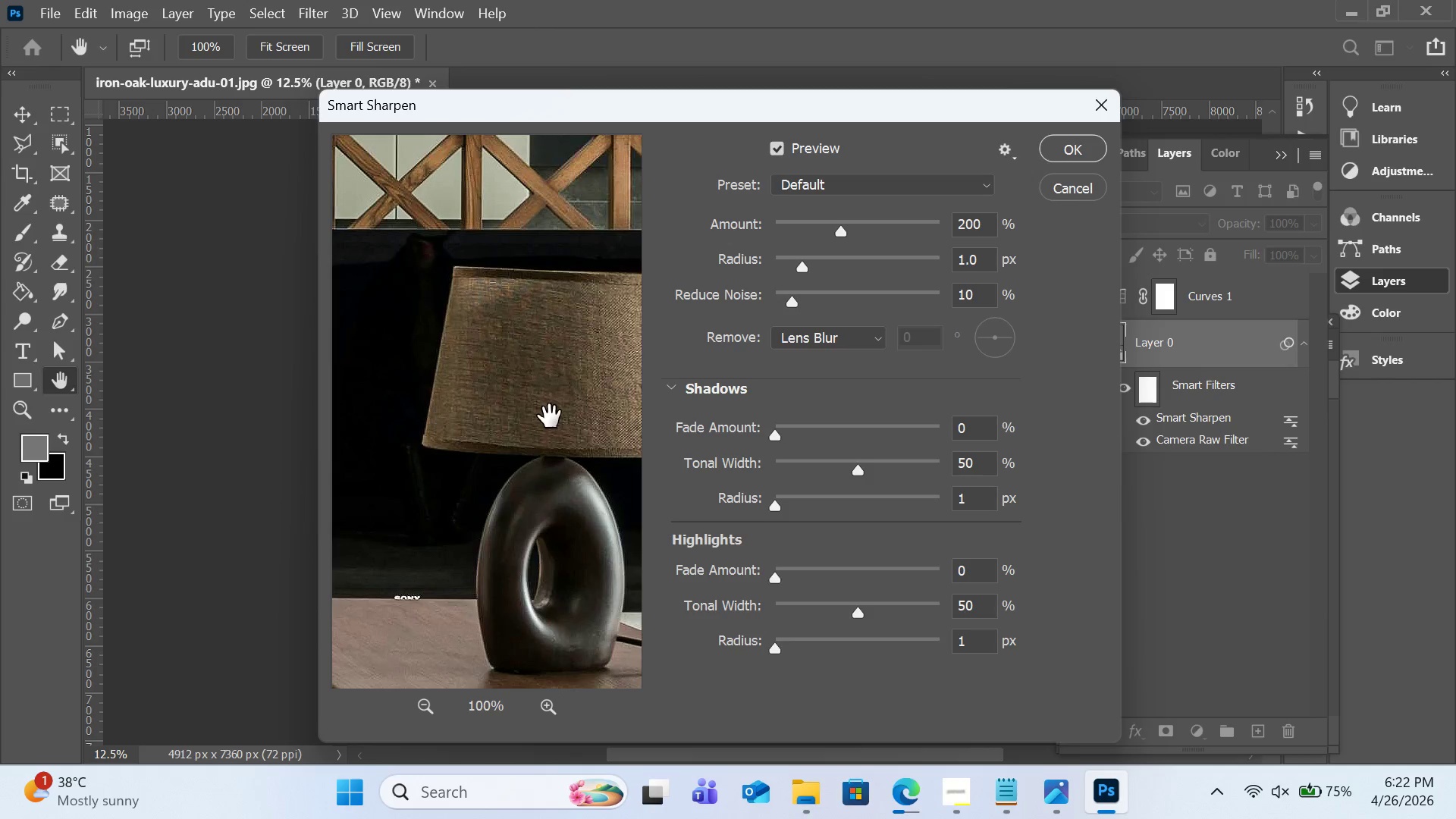 
left_click_drag(start_coordinate=[550, 394], to_coordinate=[521, 435])
 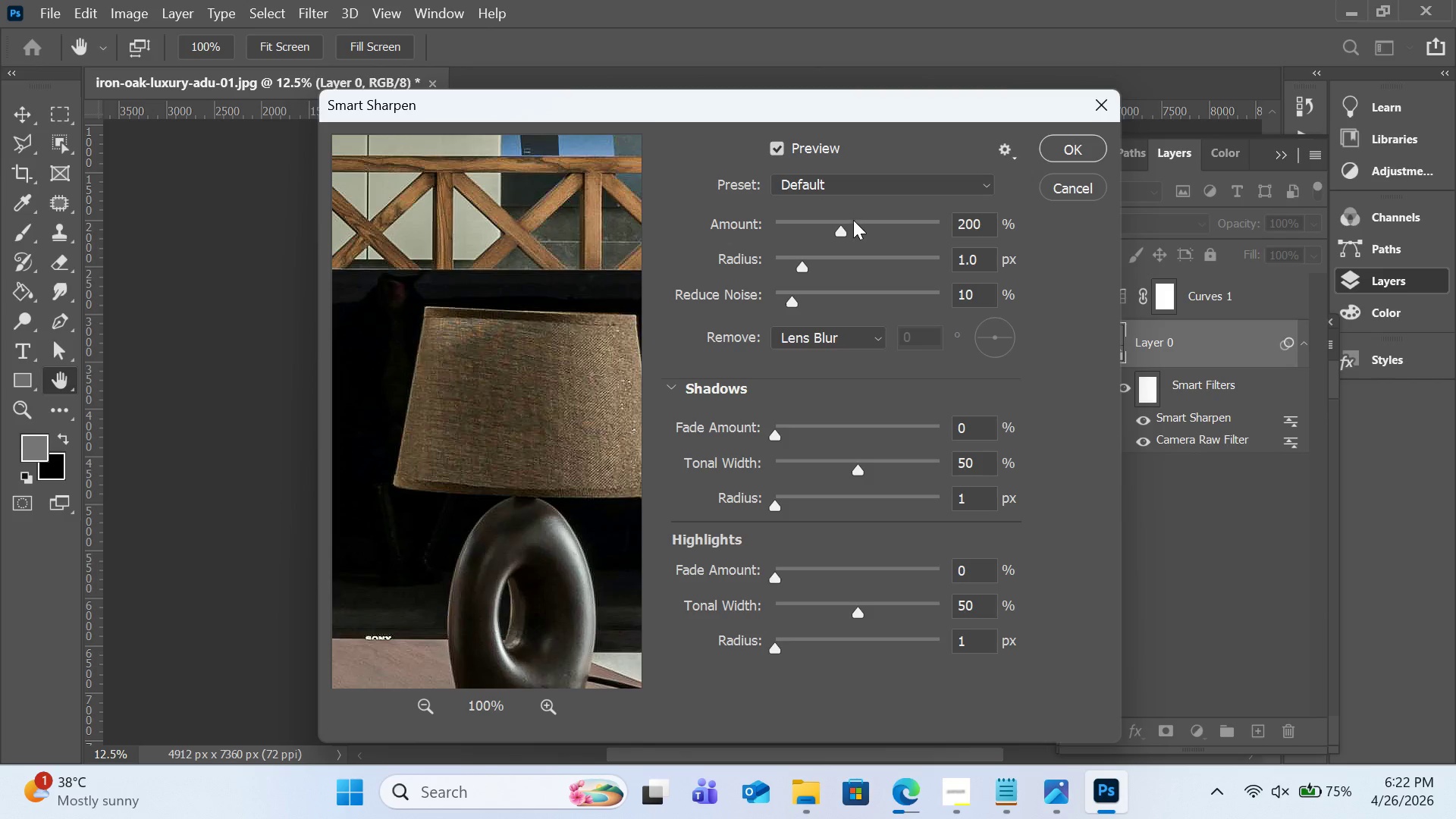 
left_click([883, 219])
 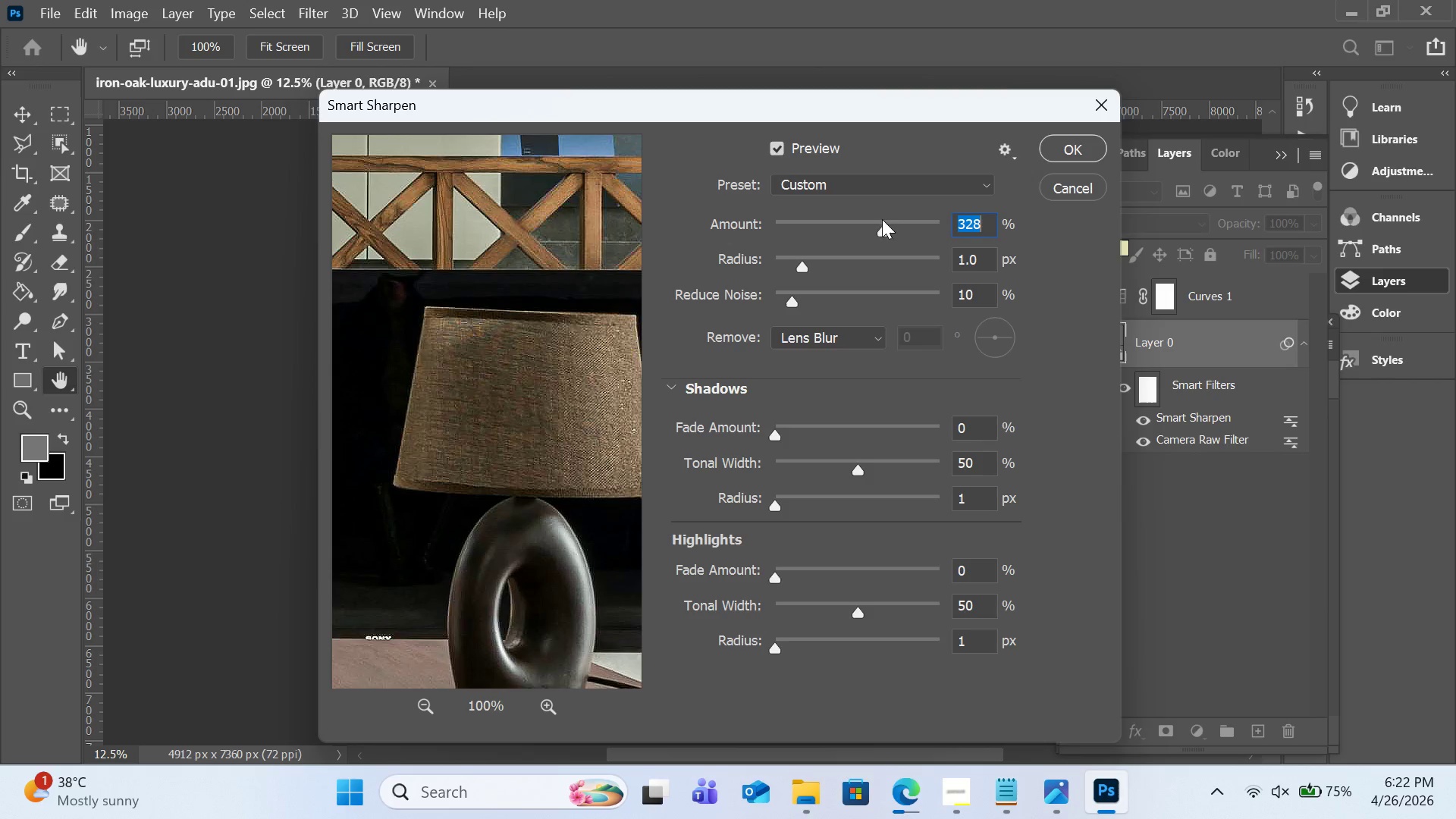 
wait(9.12)
 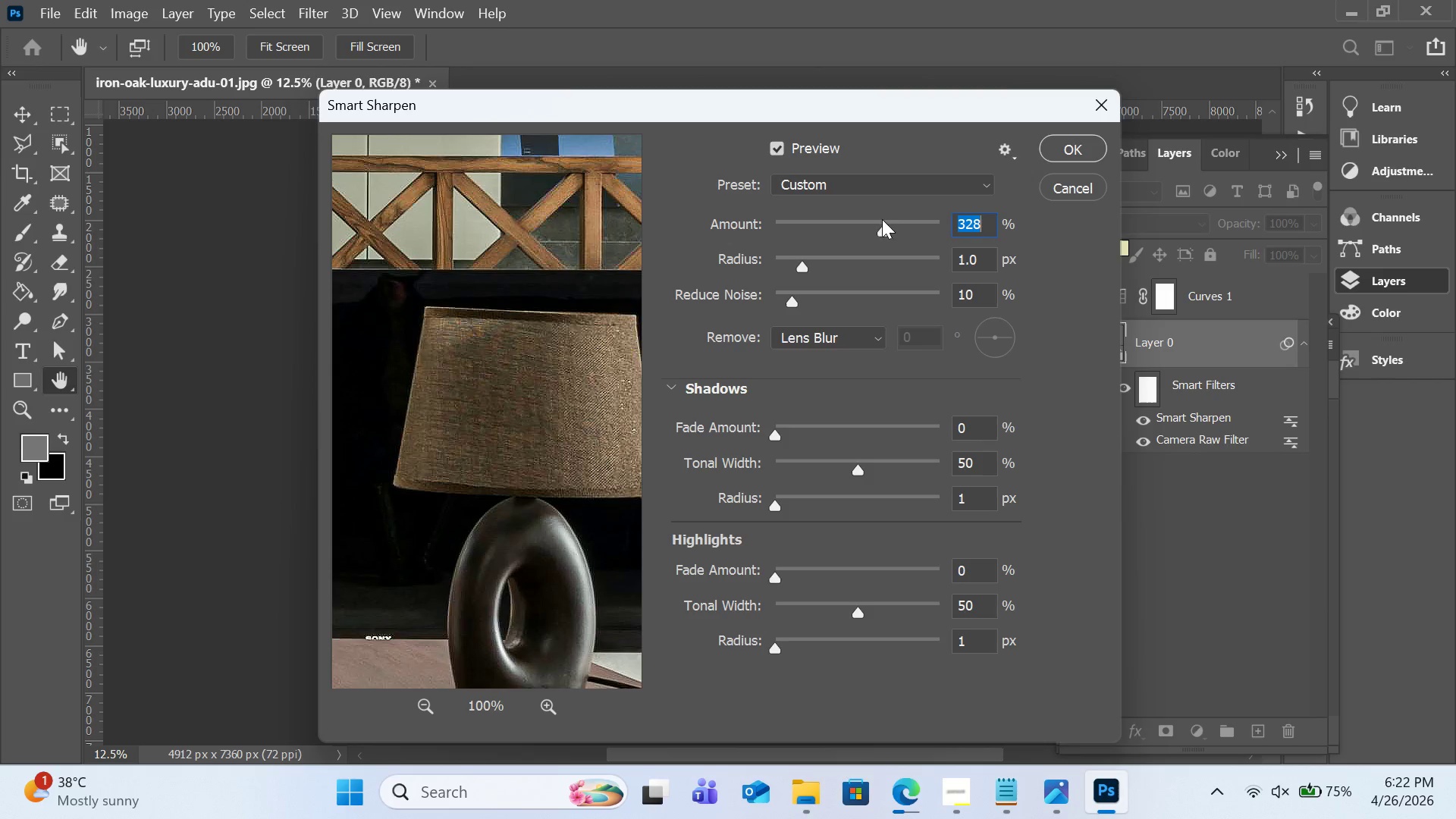 
left_click([807, 220])
 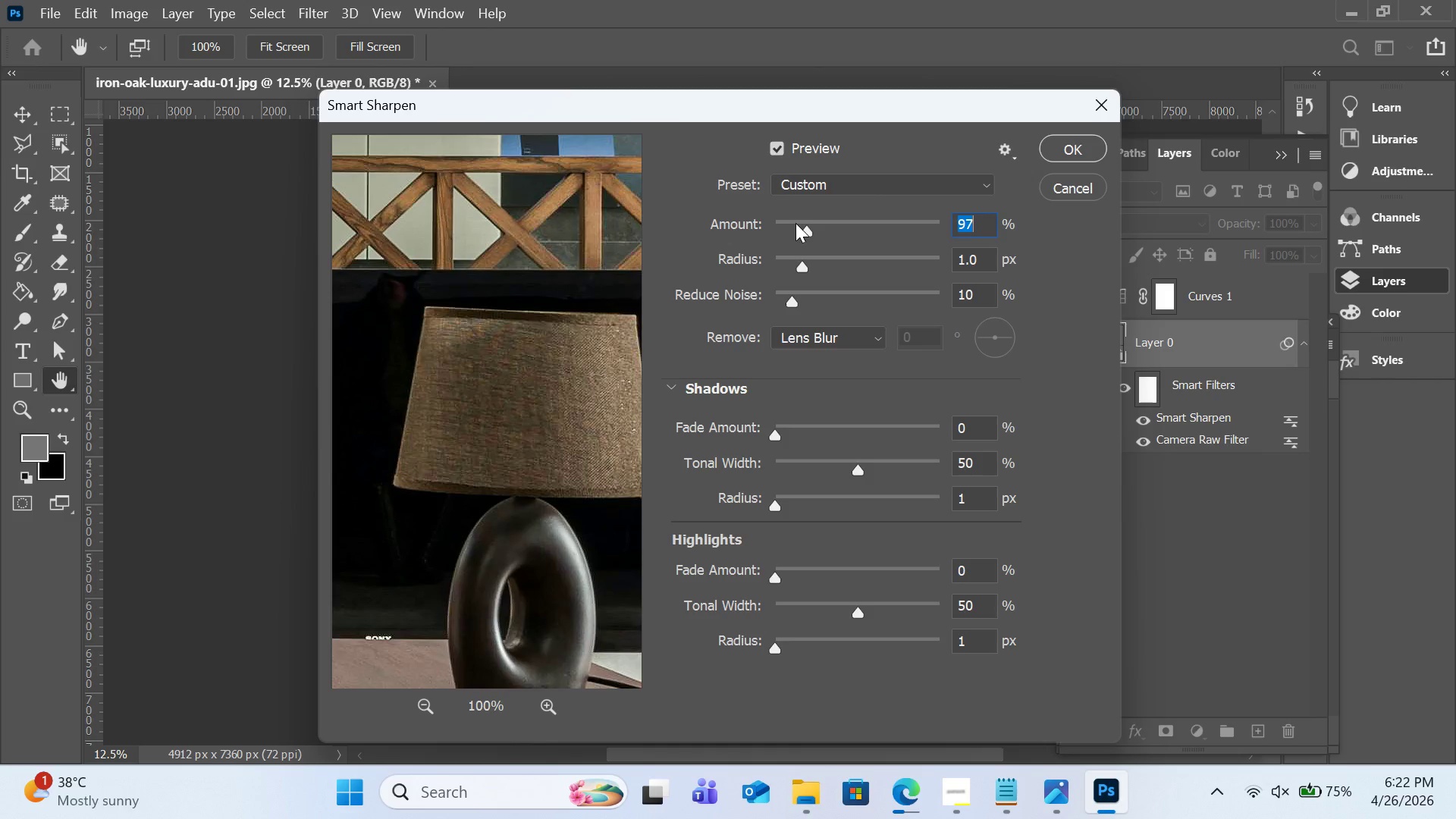 
left_click([799, 222])
 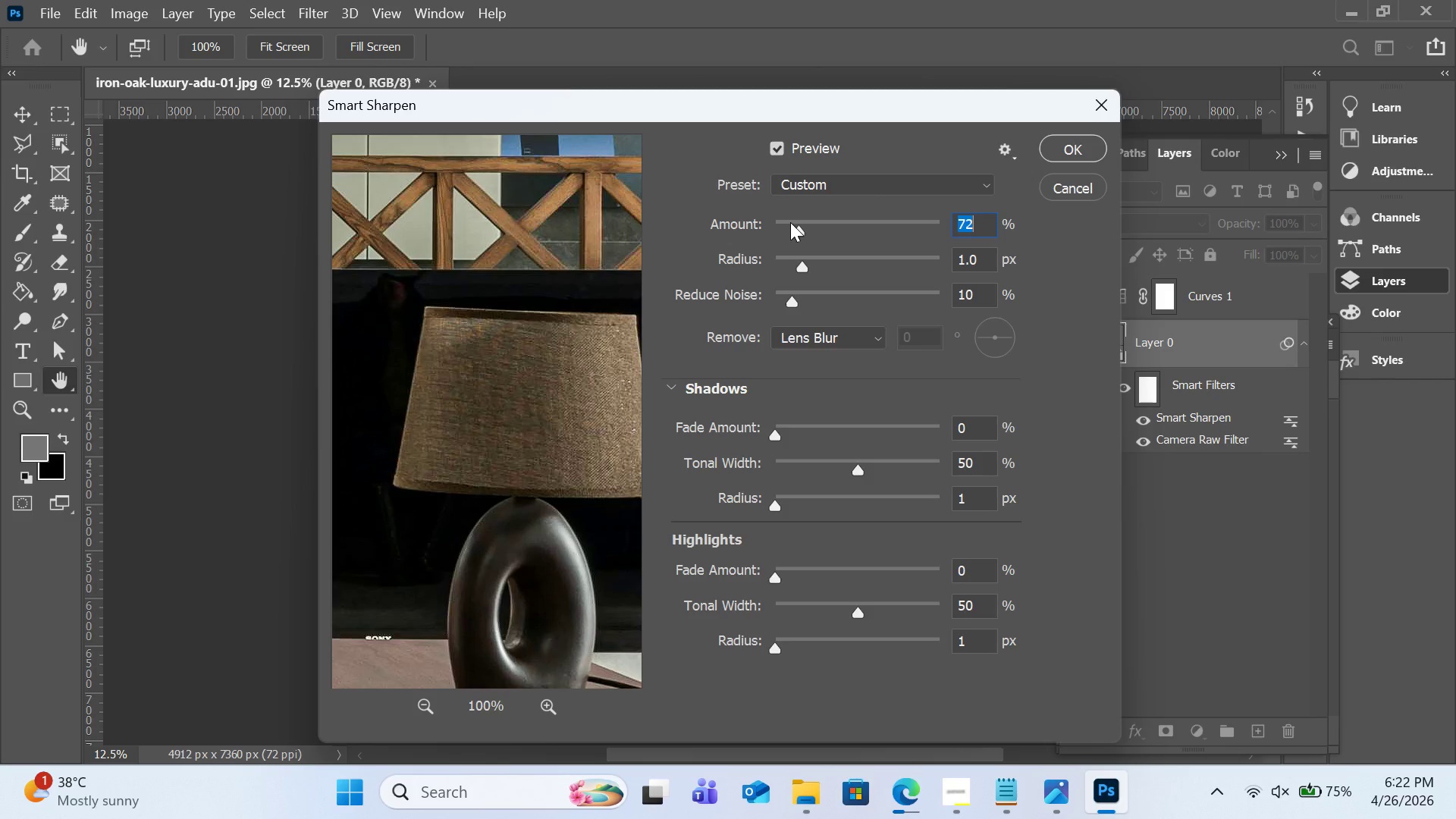 
left_click([789, 224])
 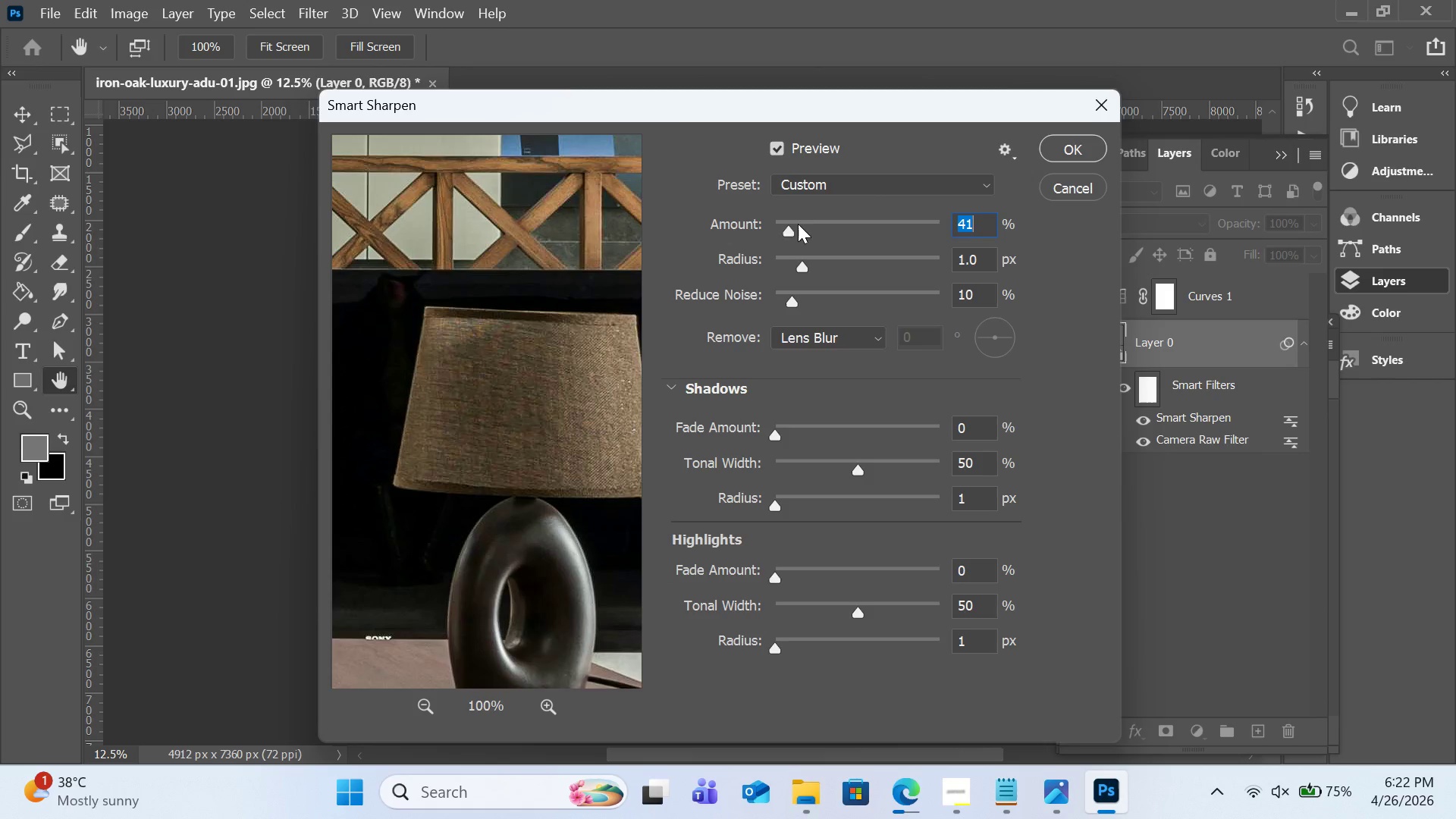 
left_click_drag(start_coordinate=[786, 230], to_coordinate=[797, 230])
 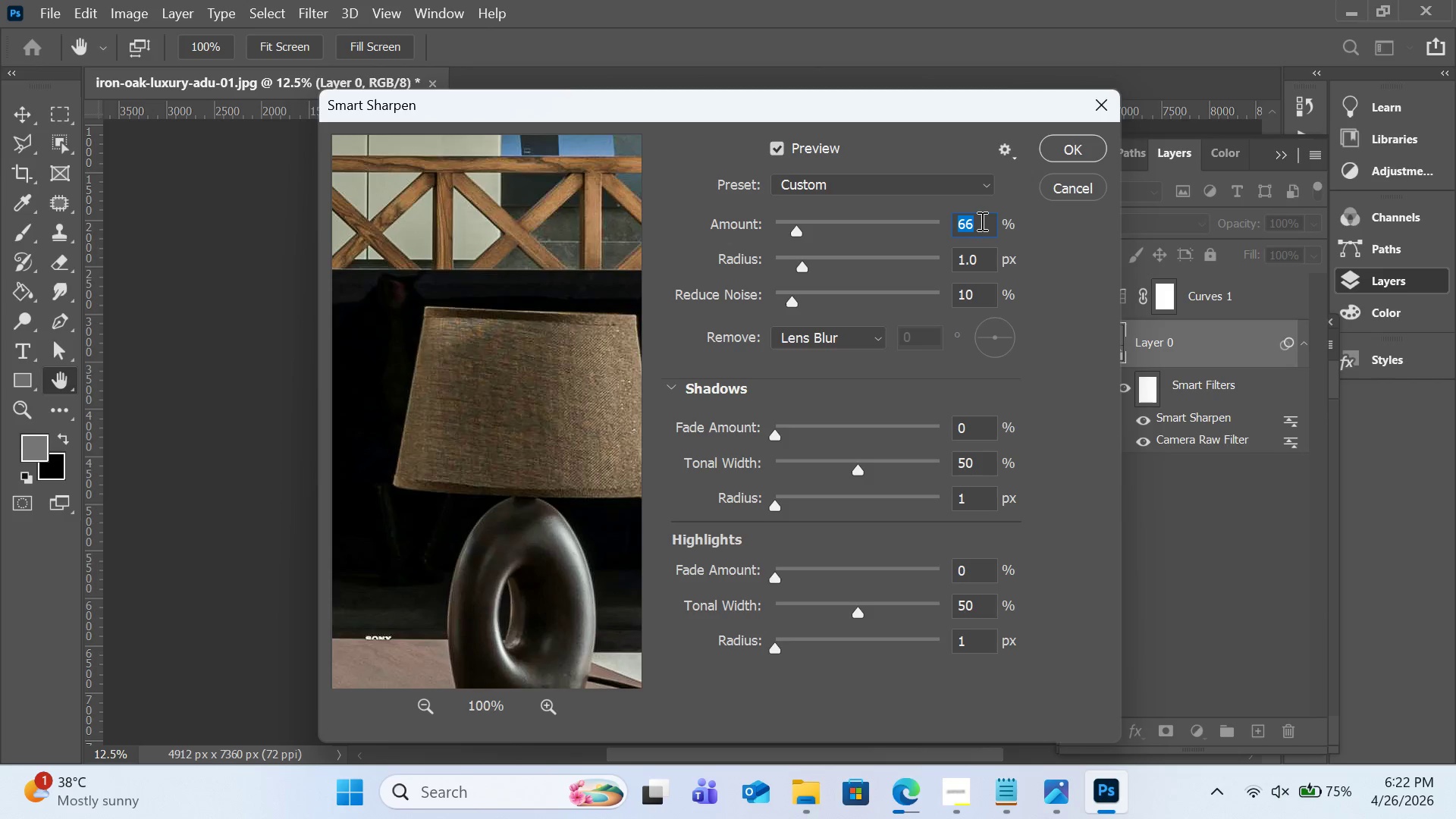 
left_click([981, 221])
 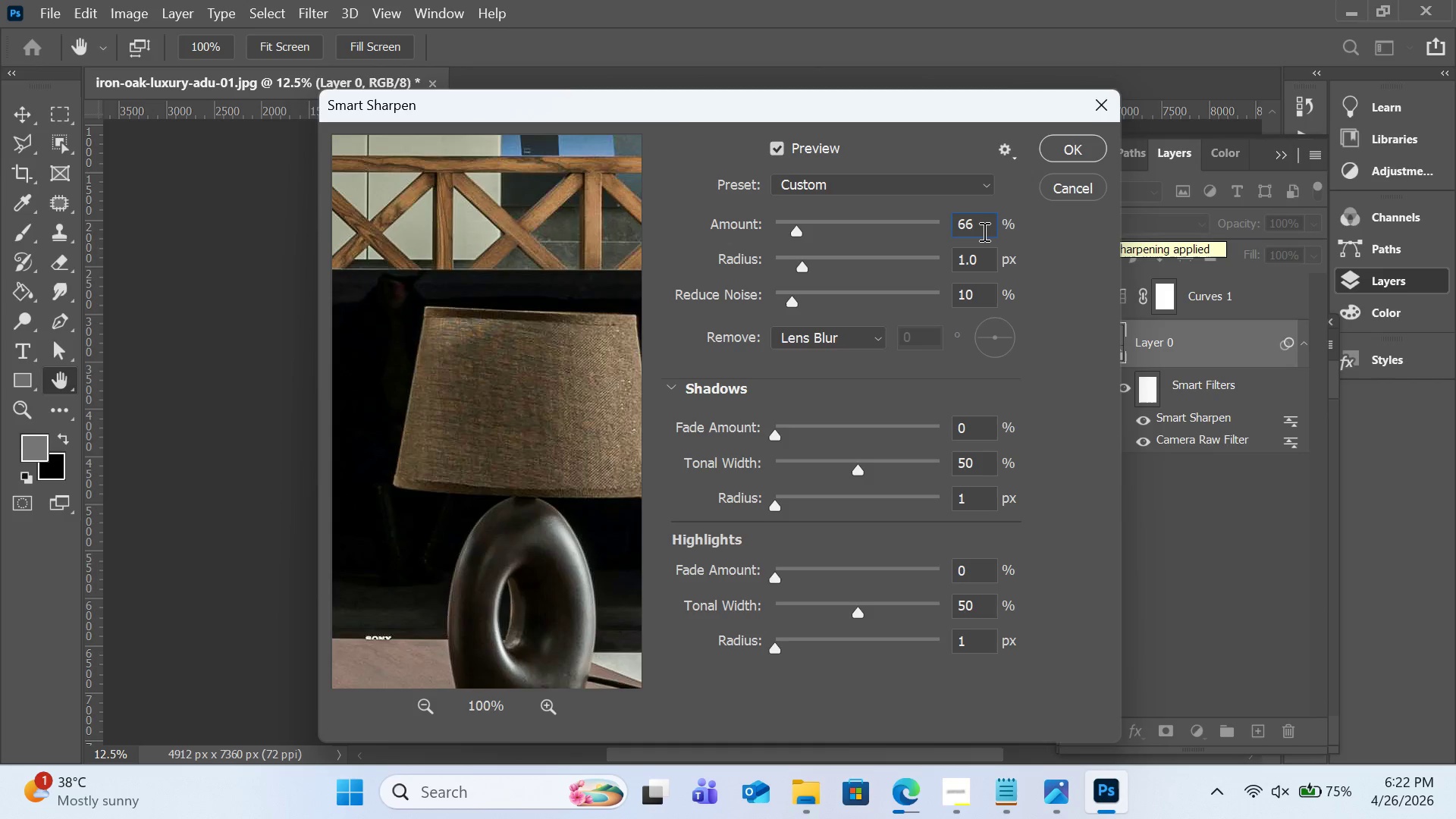 
key(Backspace)
key(Backspace)
type(50)
 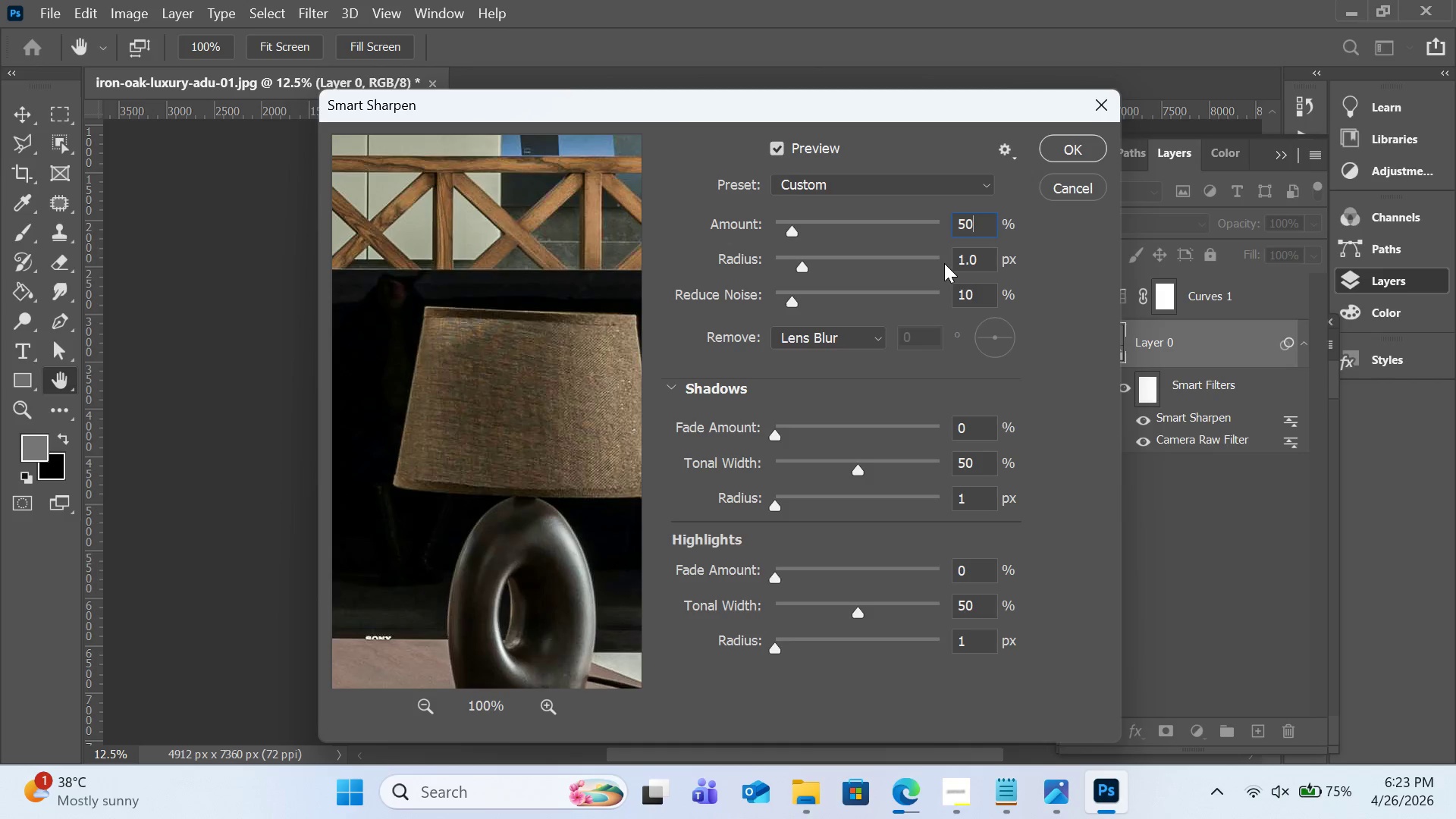 
wait(5.08)
 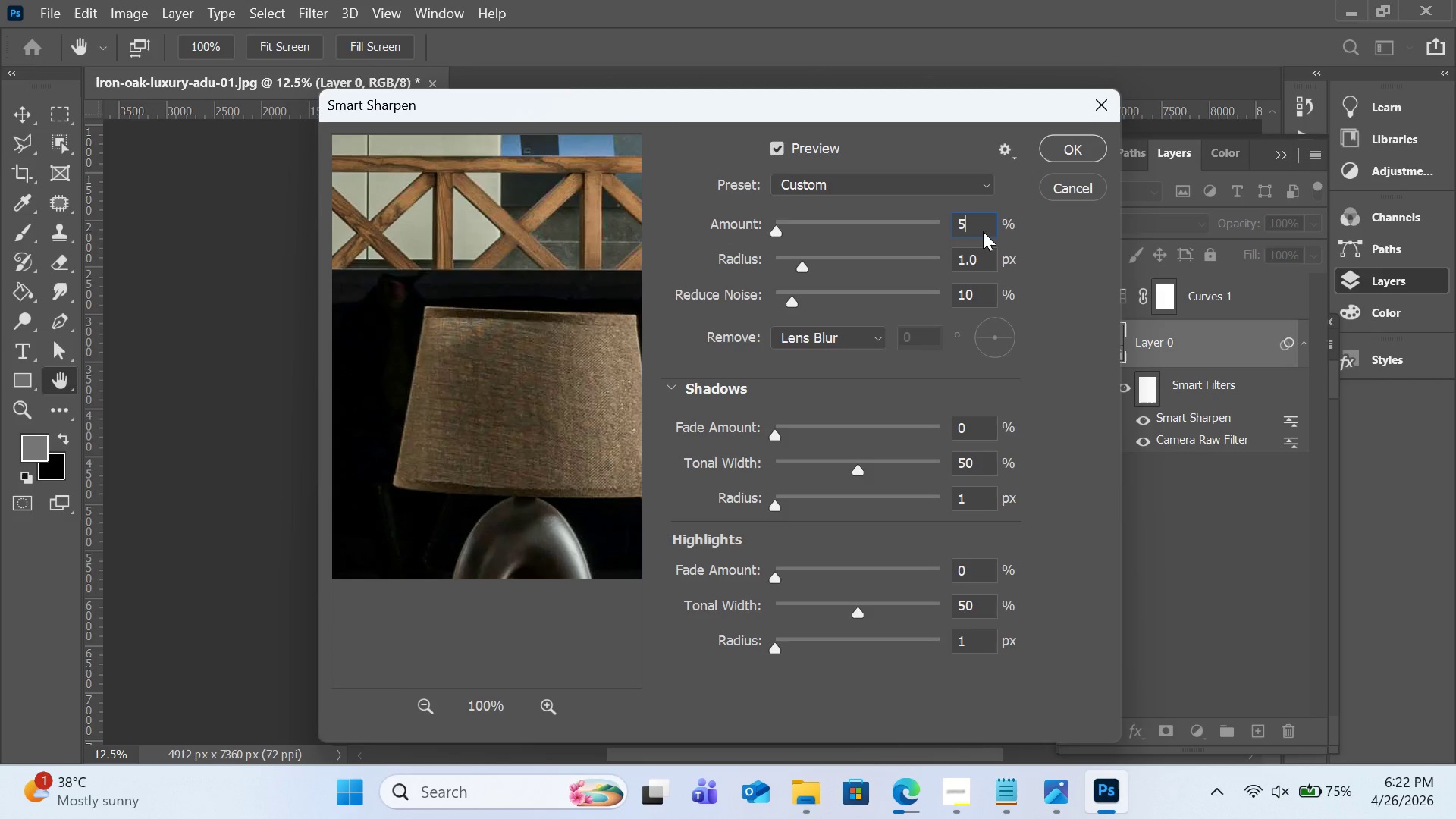 
left_click([1069, 143])
 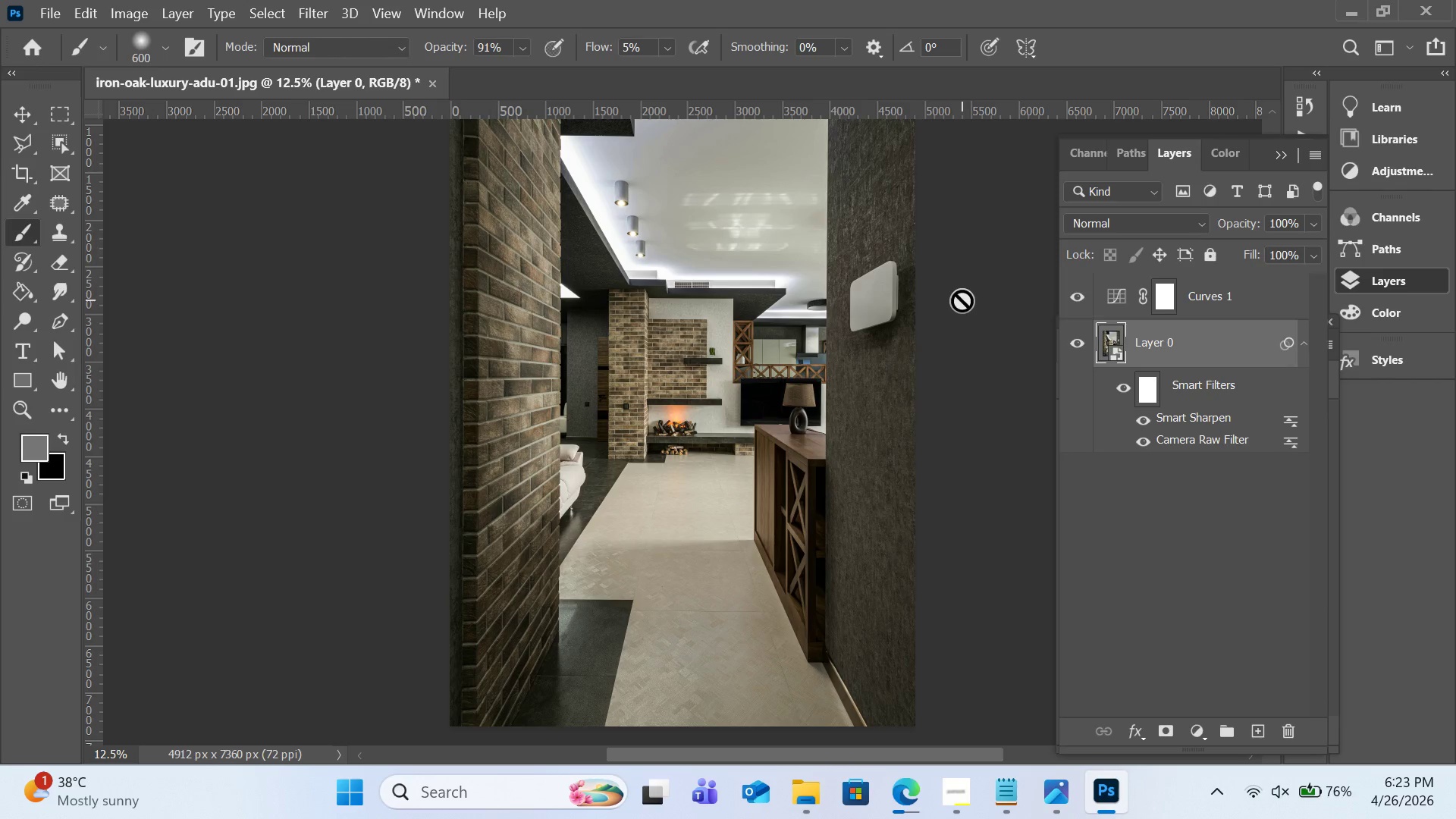 
wait(30.14)
 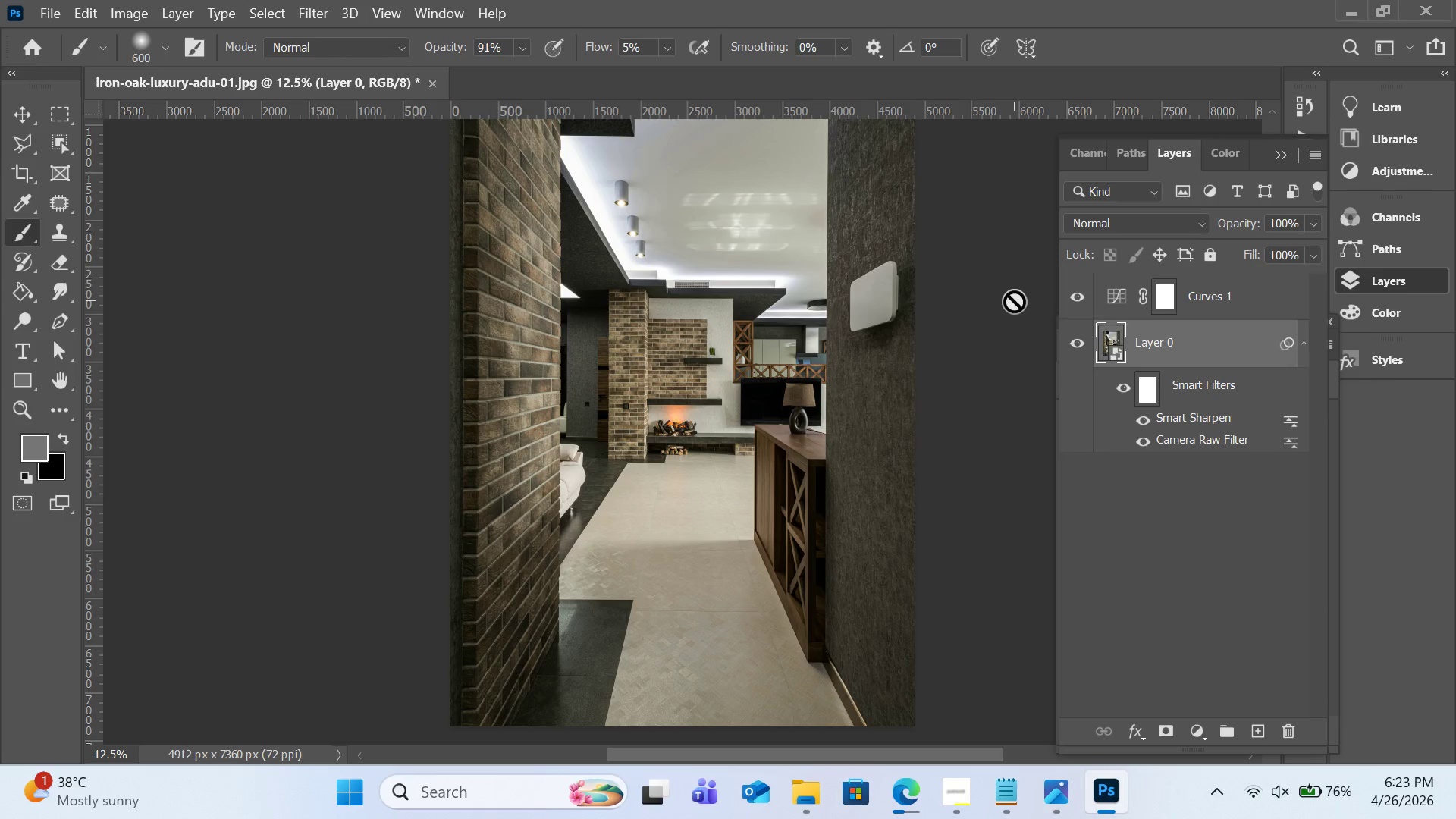 
key(Control+Equal)
 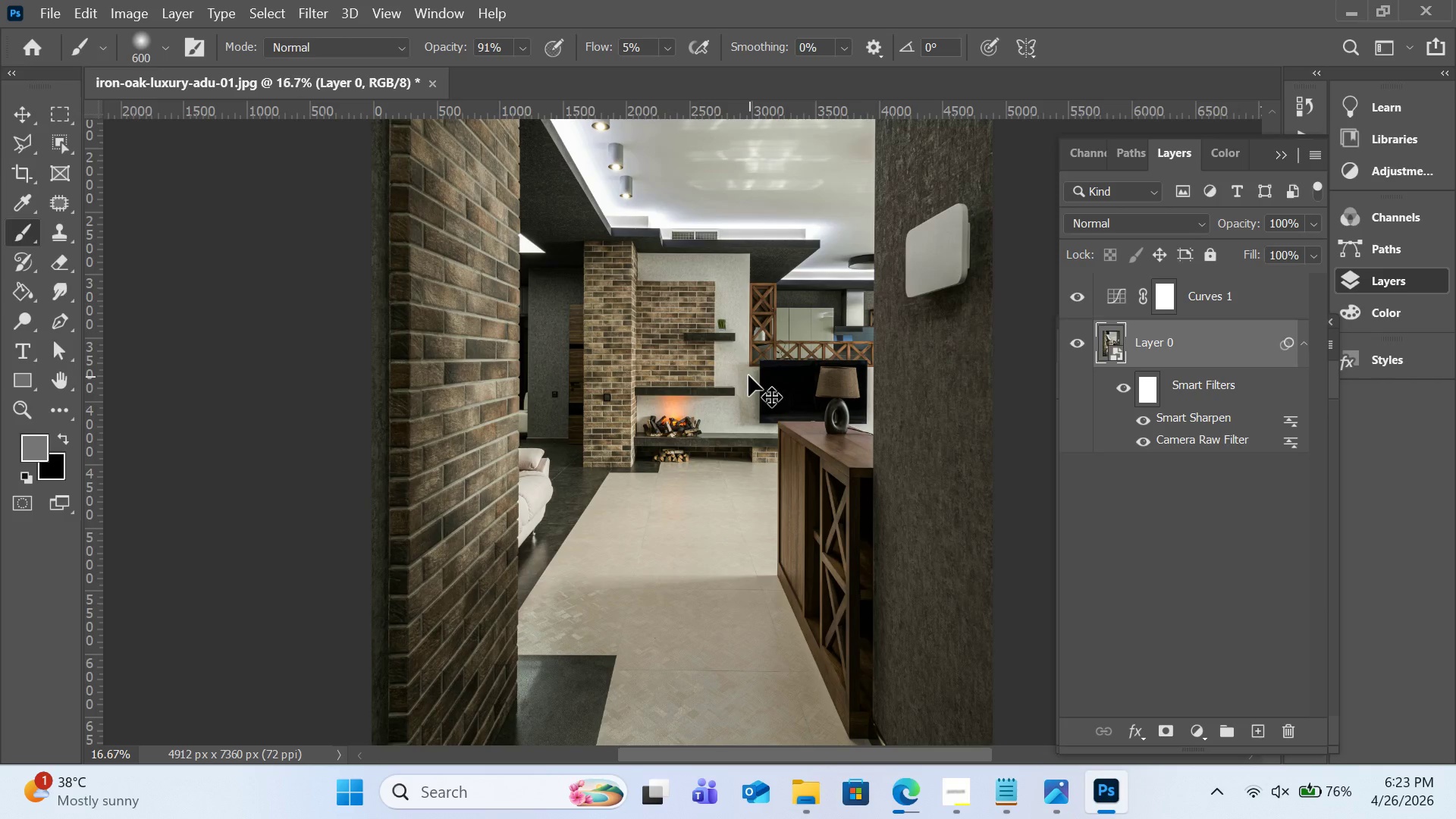 
key(Control+Equal)
 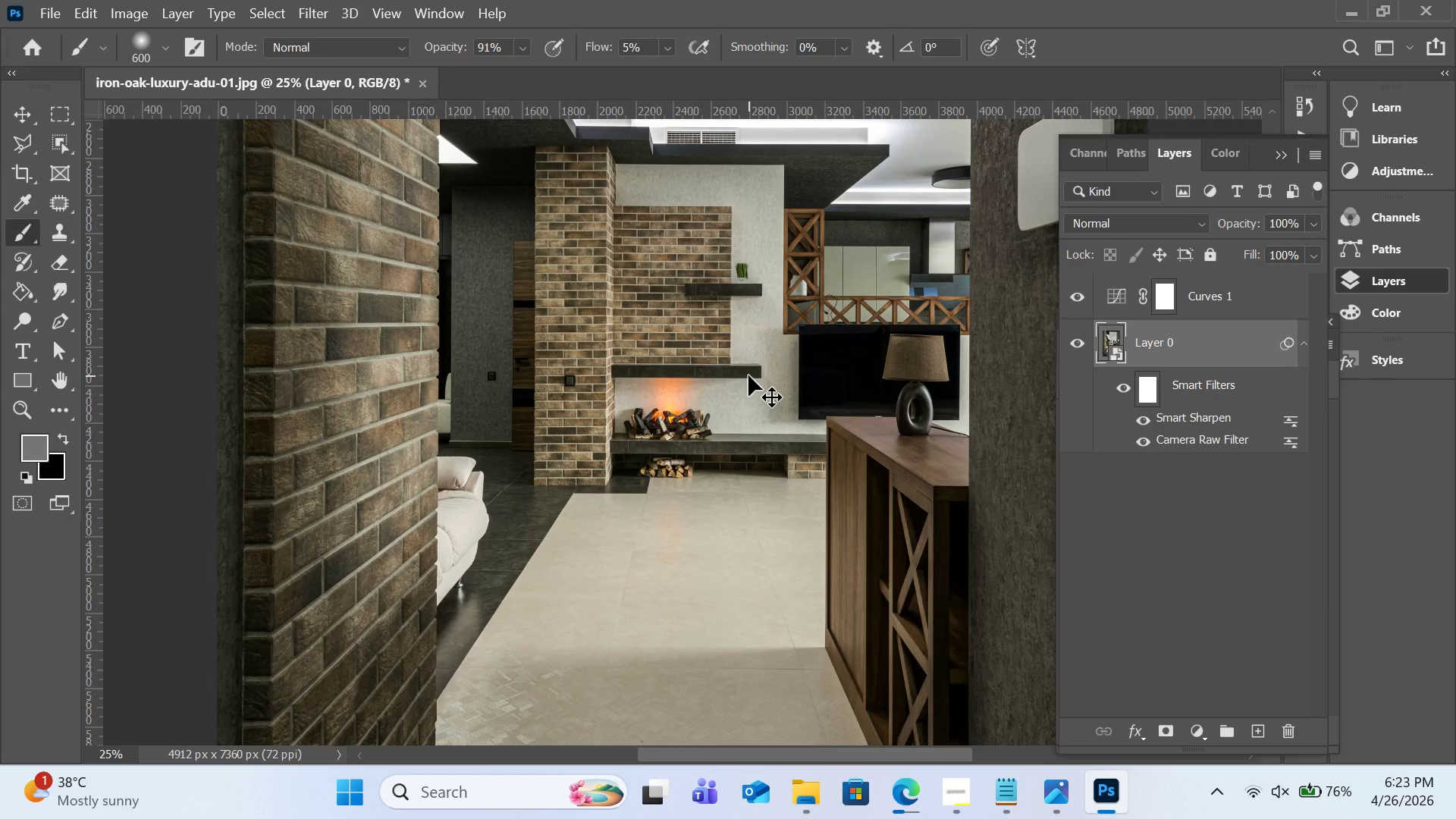 
key(Control+Equal)
 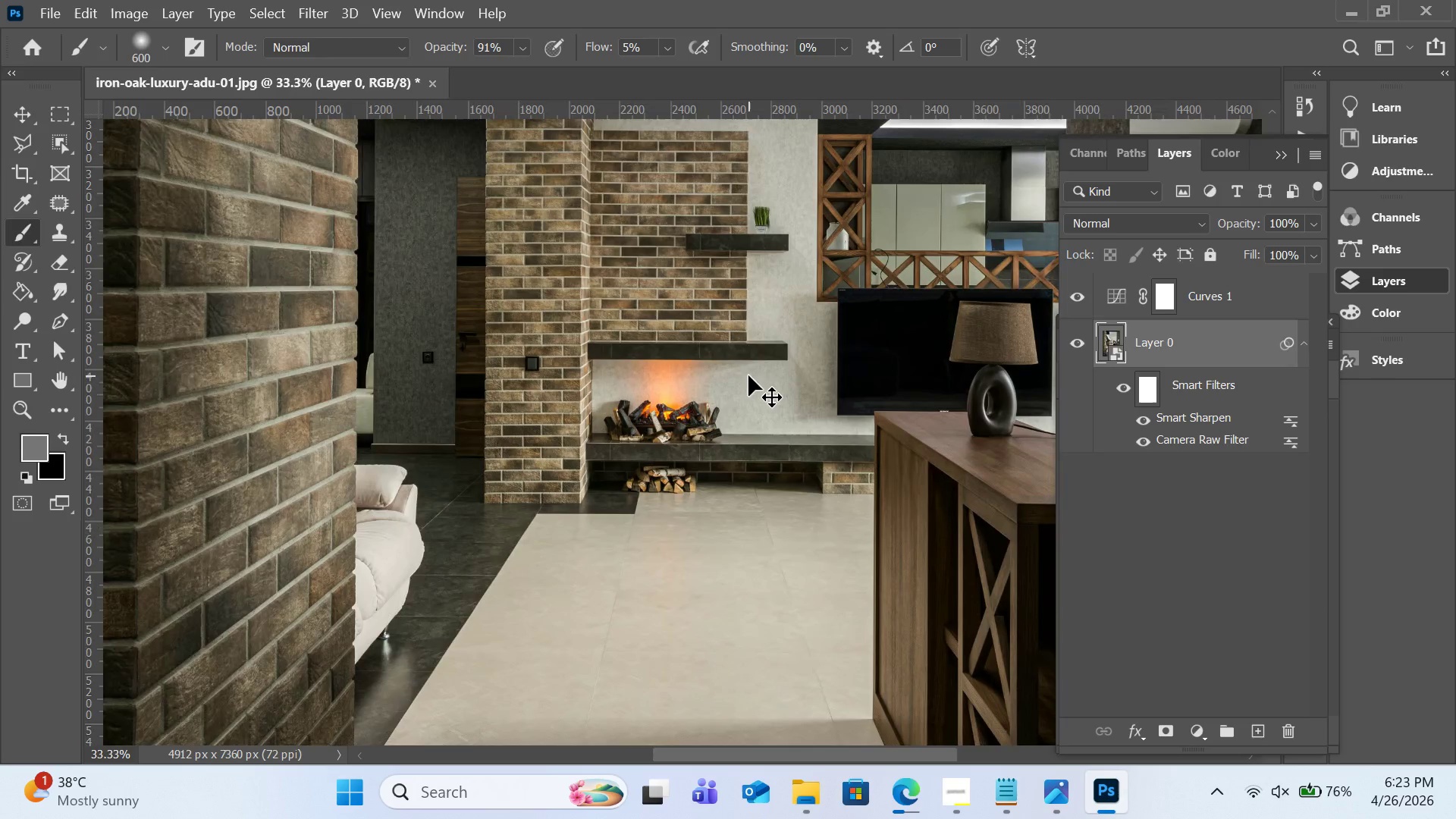 
key(Control+Equal)
 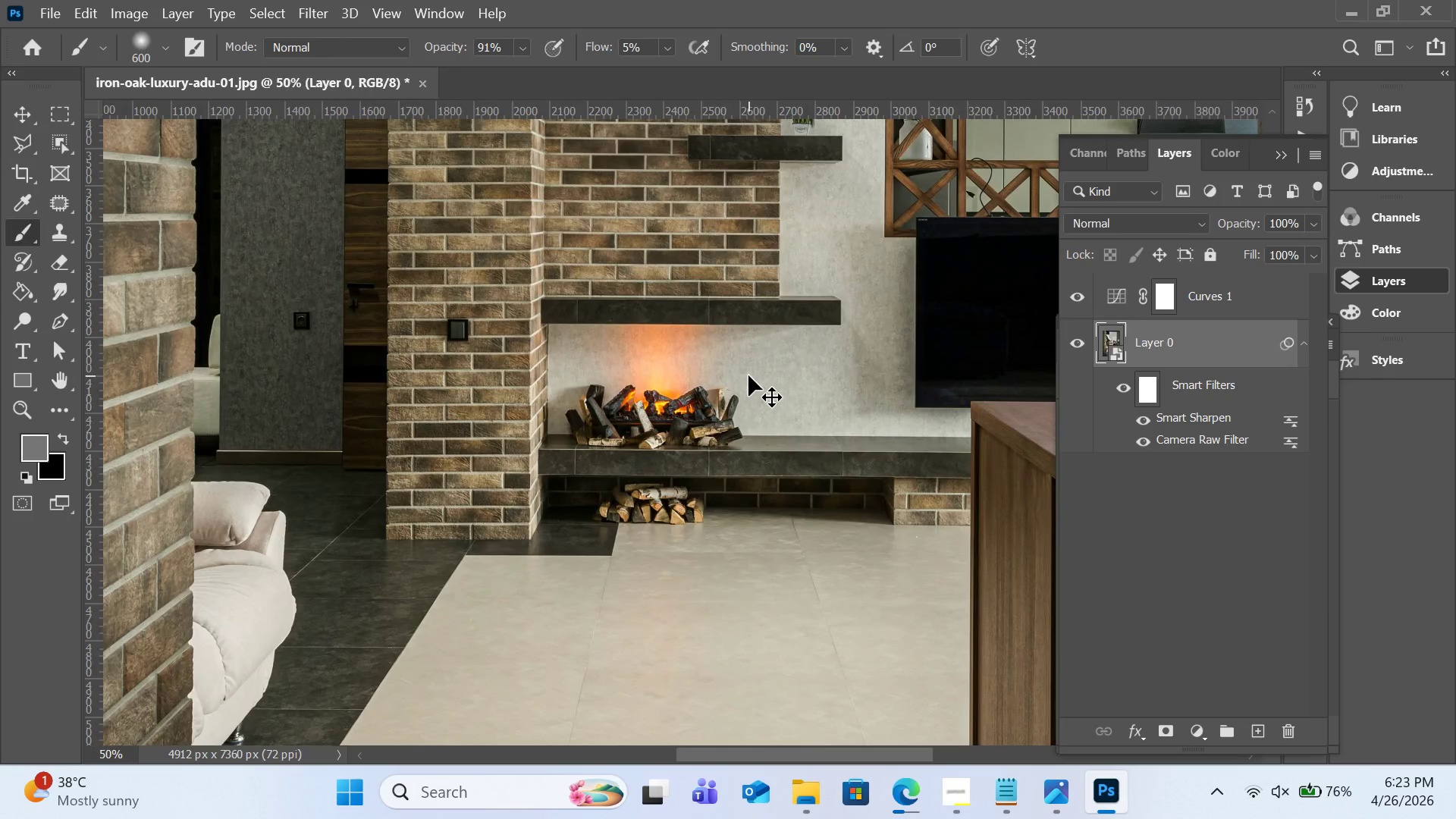 
key(Control+Equal)
 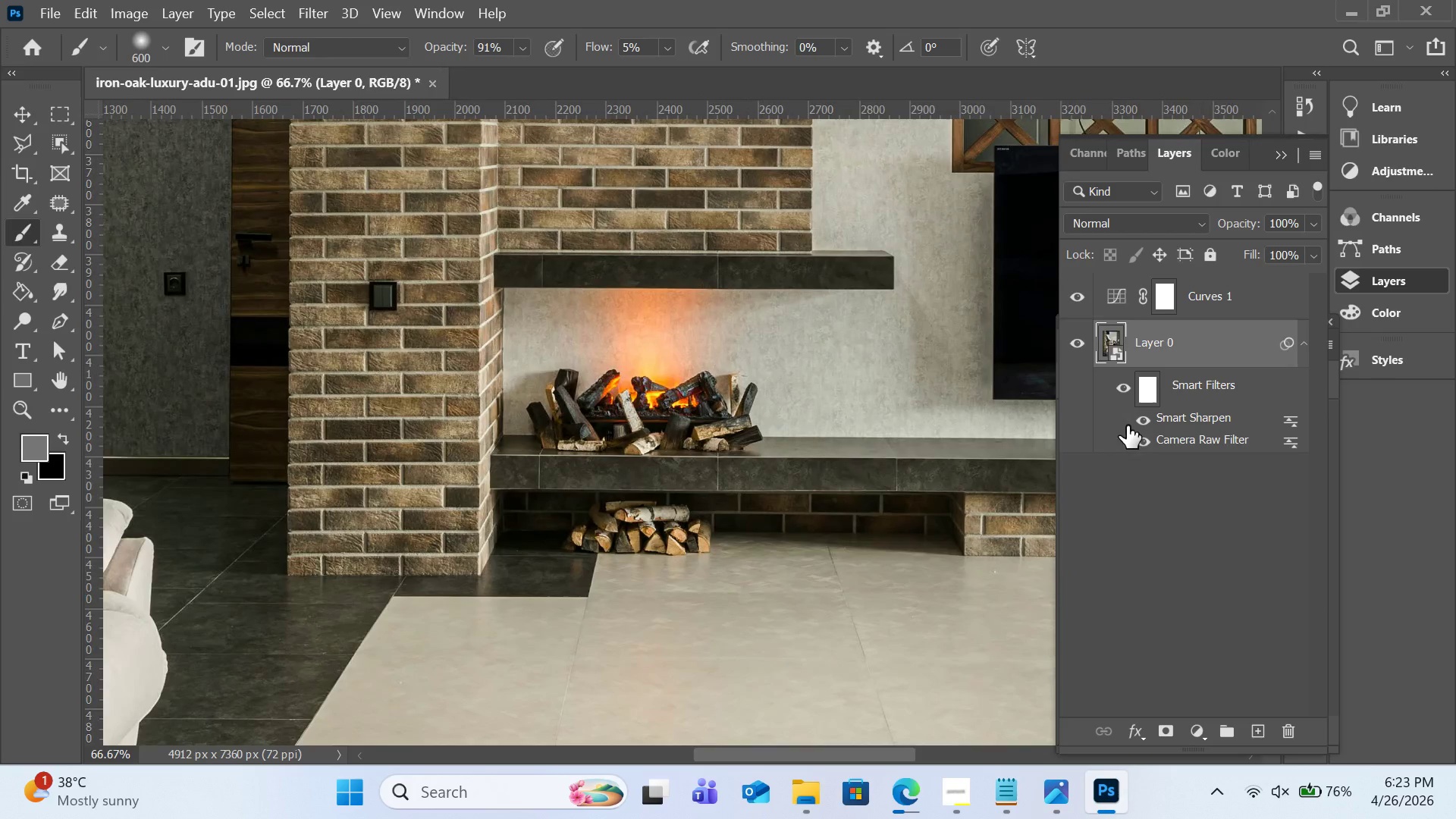 
left_click([1142, 416])
 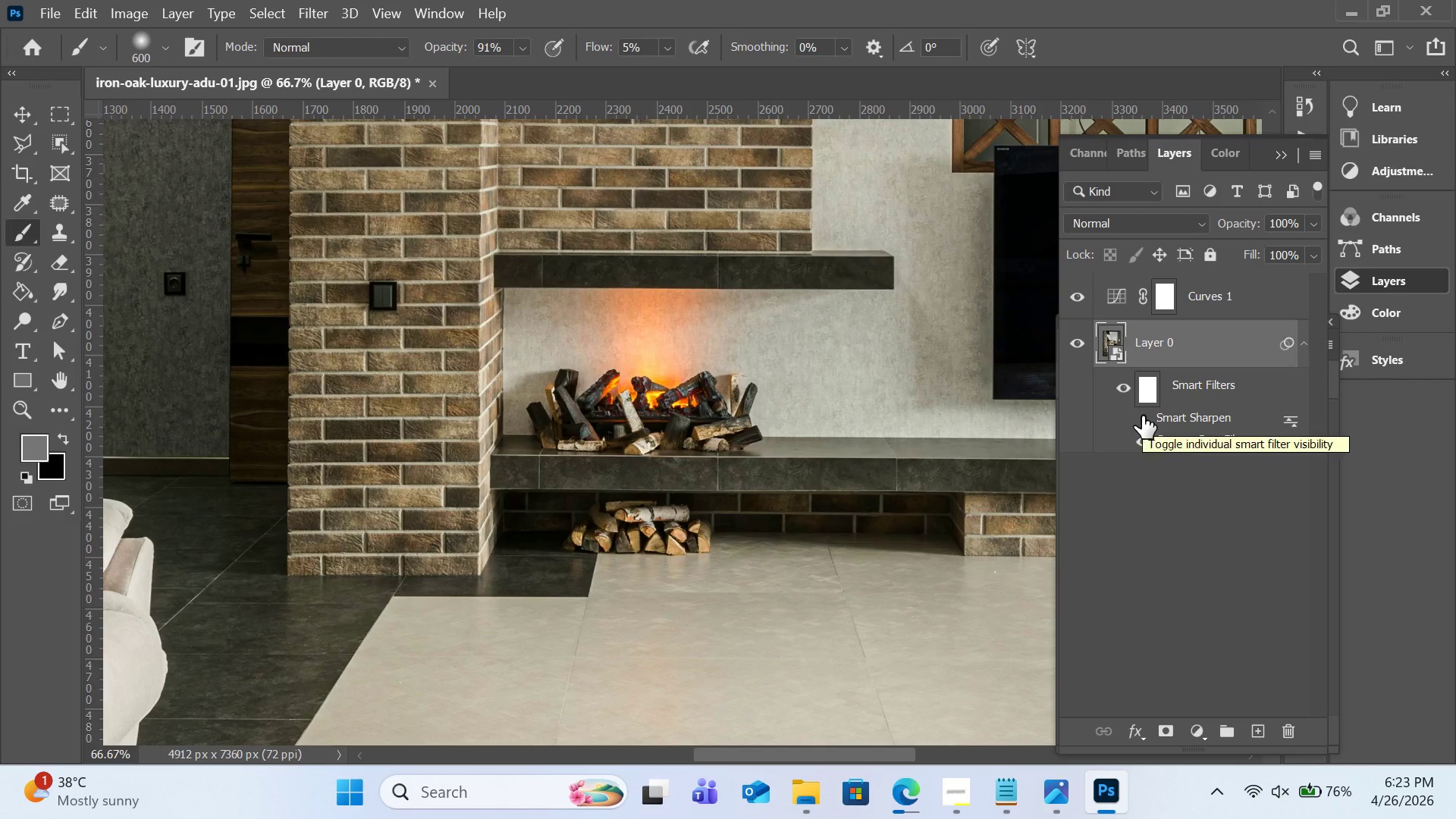 
wait(19.81)
 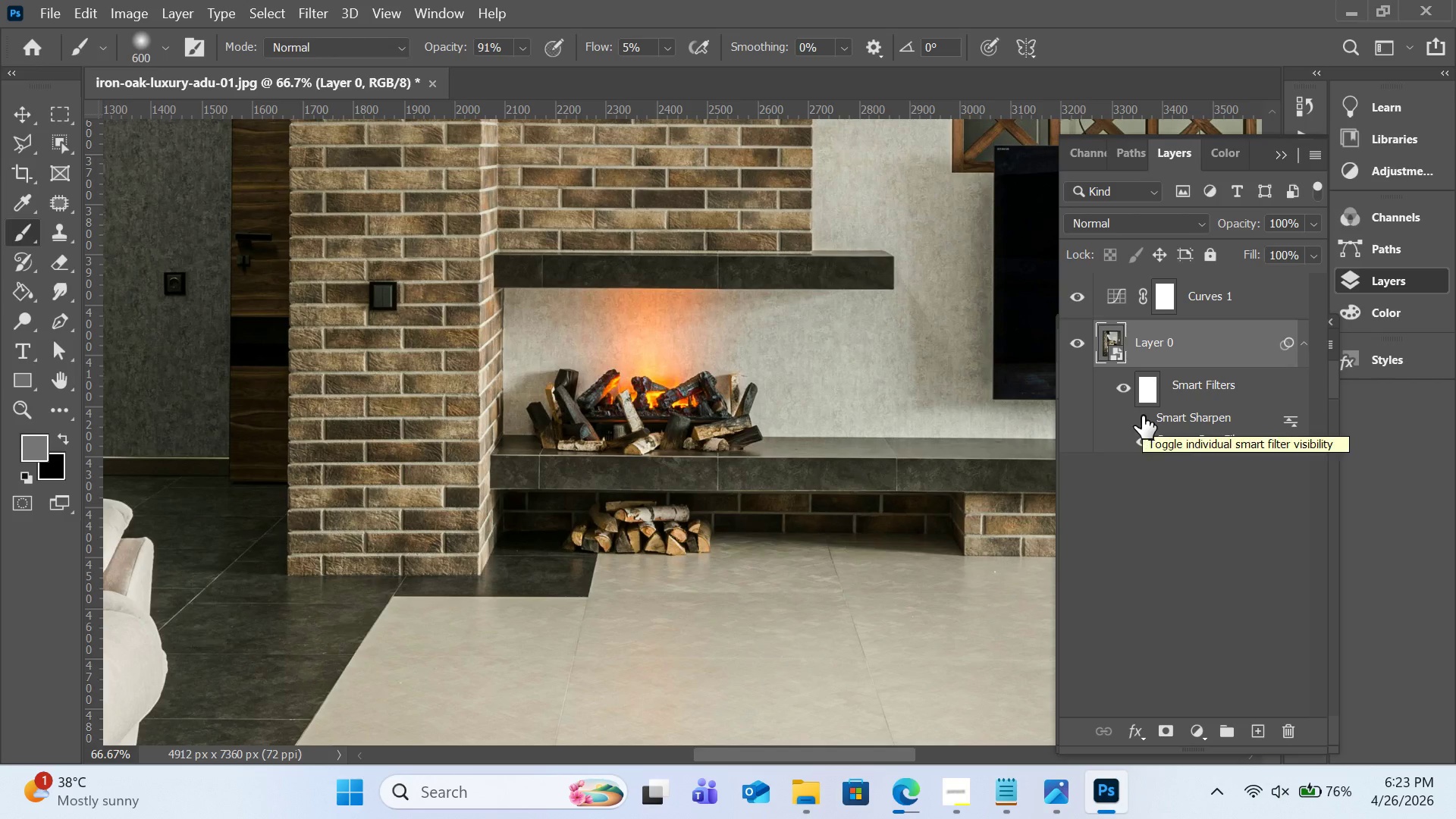 
left_click([1142, 419])
 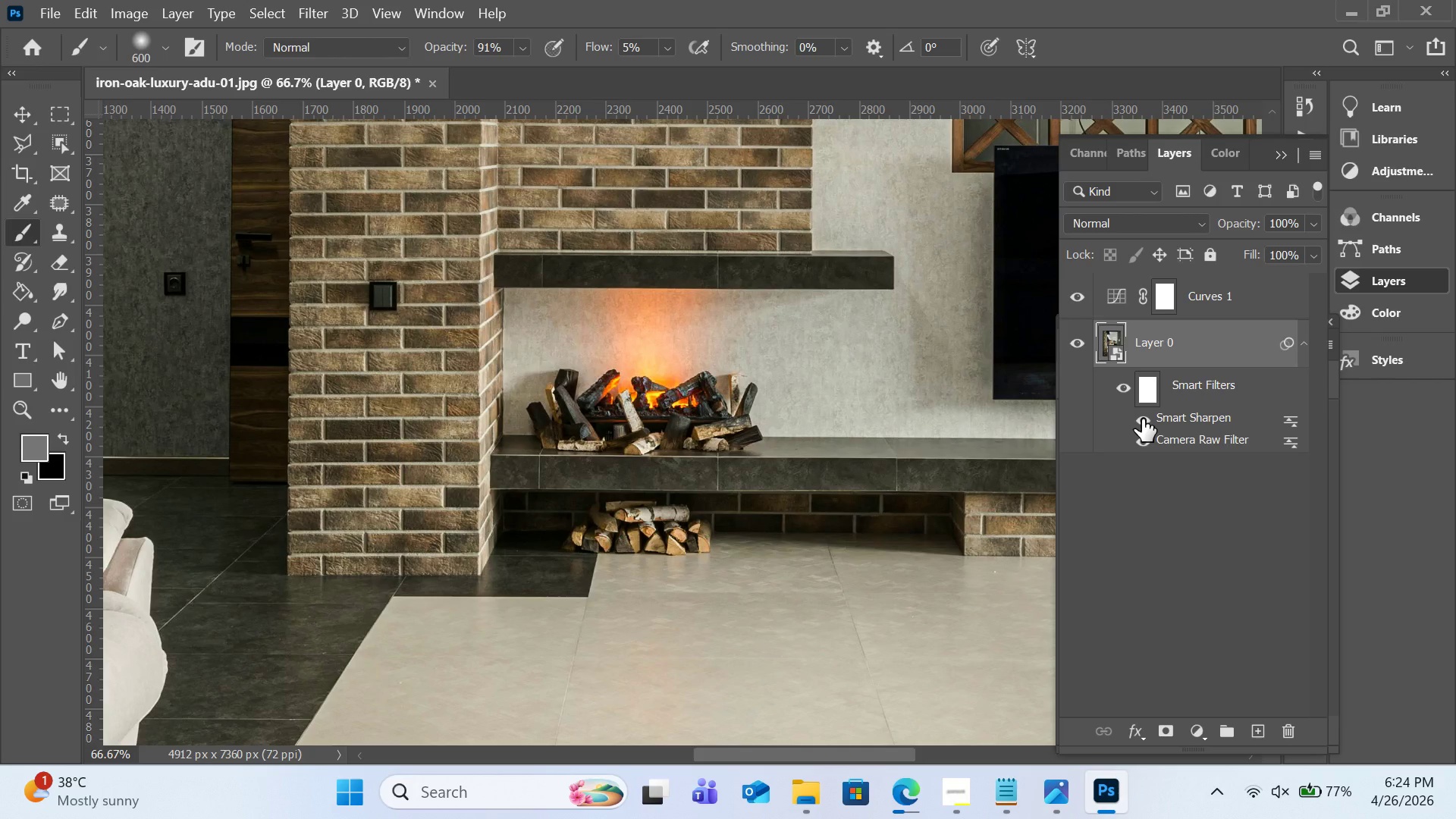 
wait(44.61)
 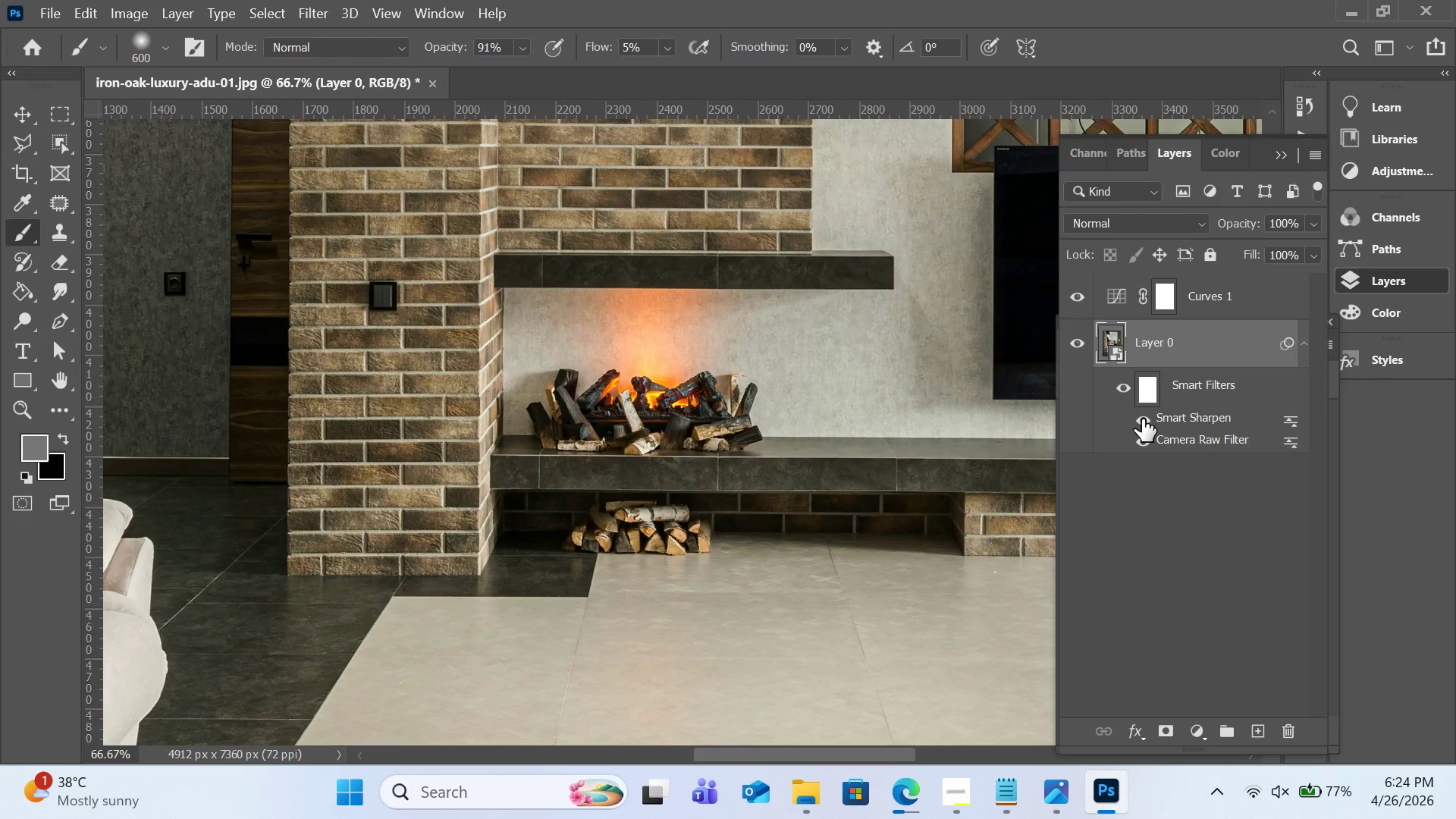 
key(Control+Equal)
 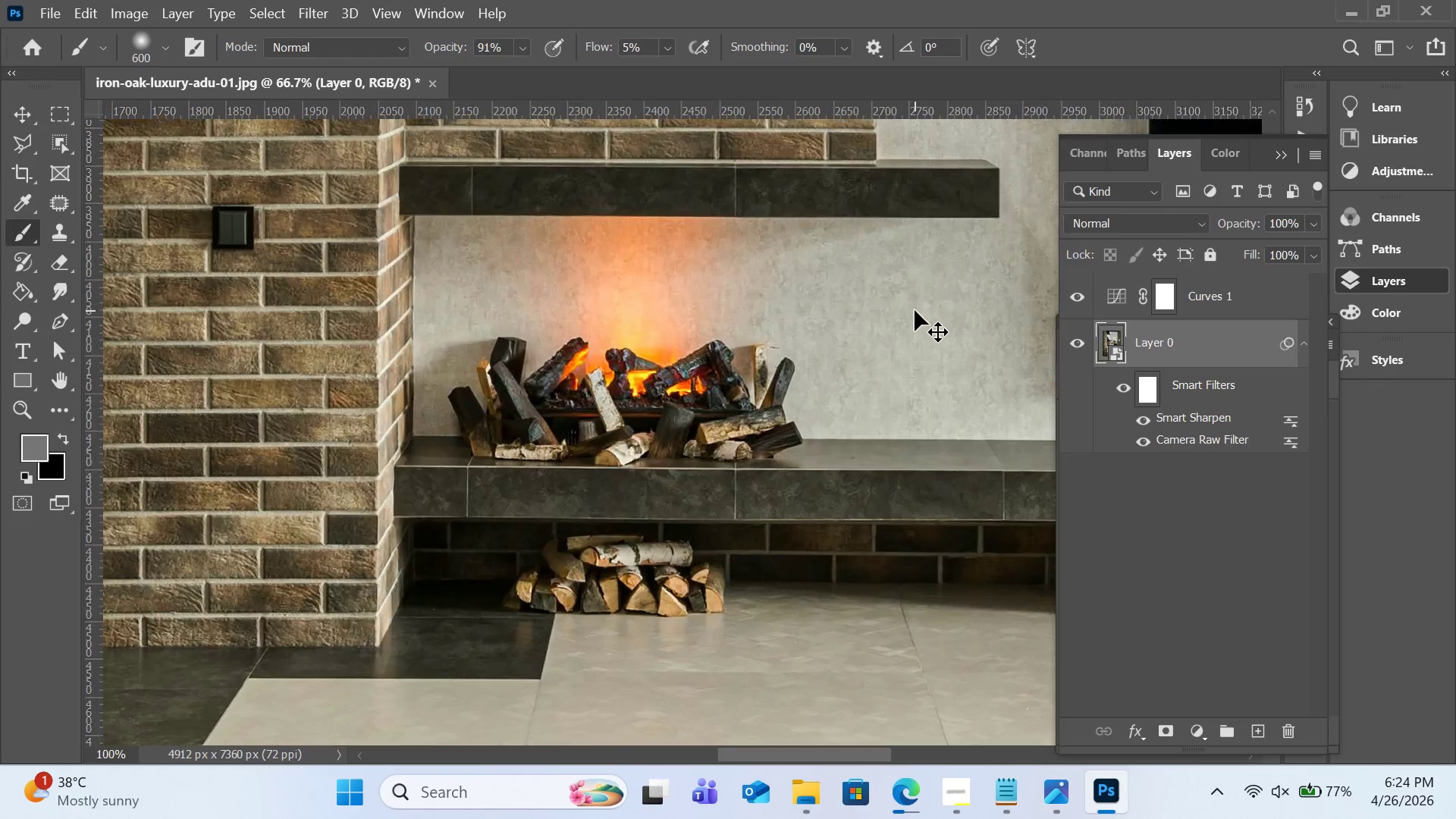 
key(Control+Equal)
 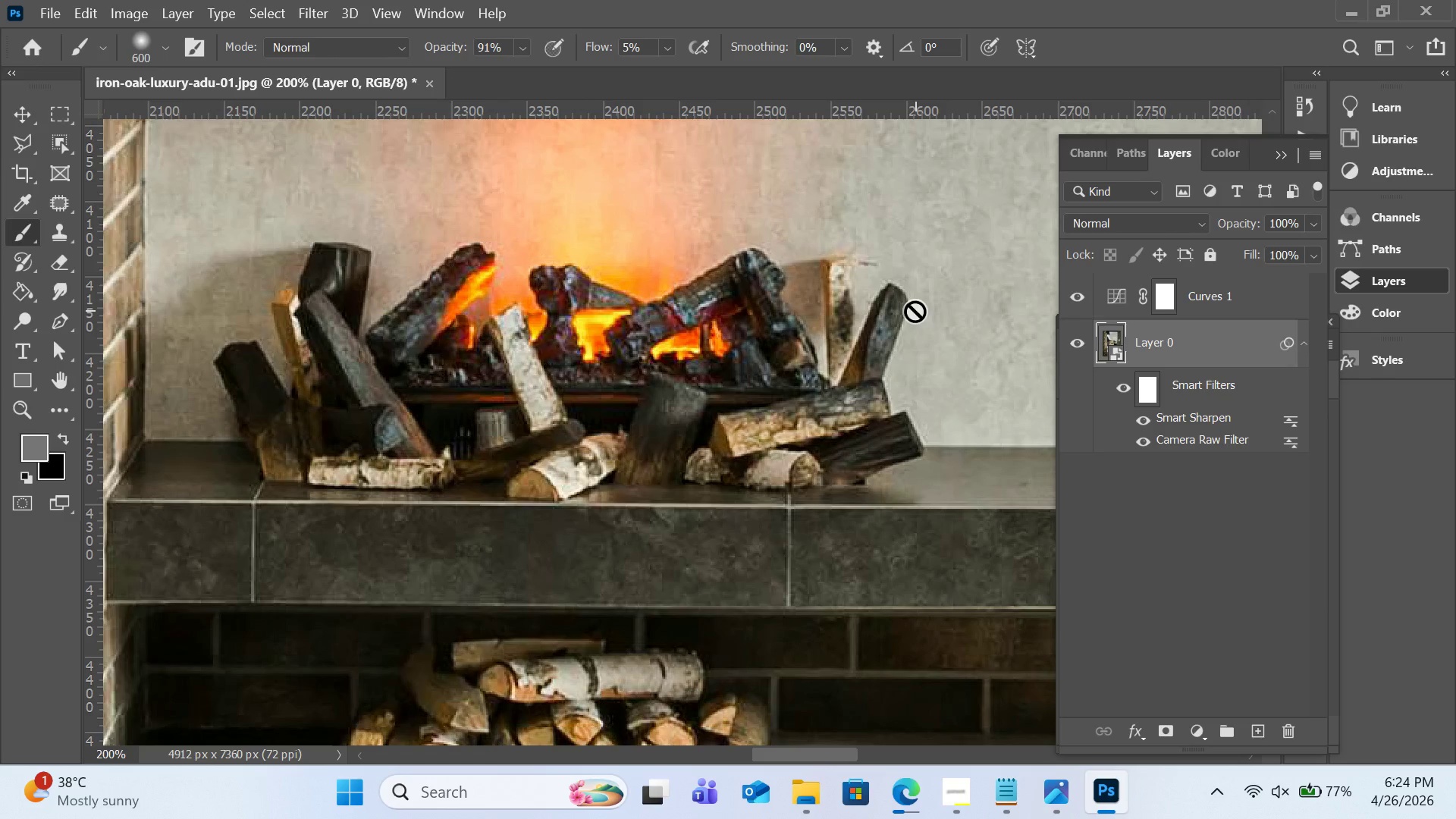 
key(H)
 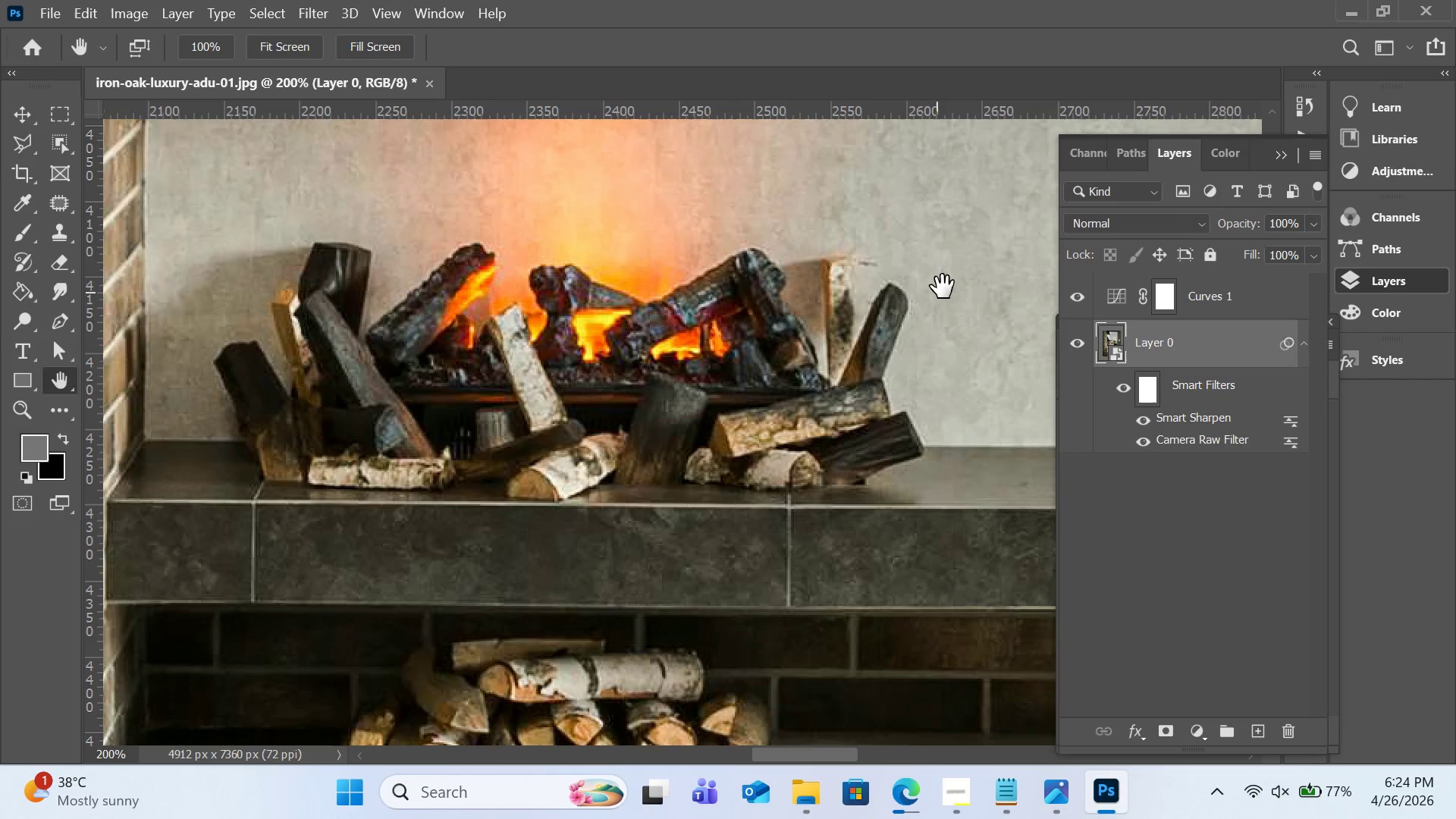 
left_click_drag(start_coordinate=[943, 287], to_coordinate=[583, 561])
 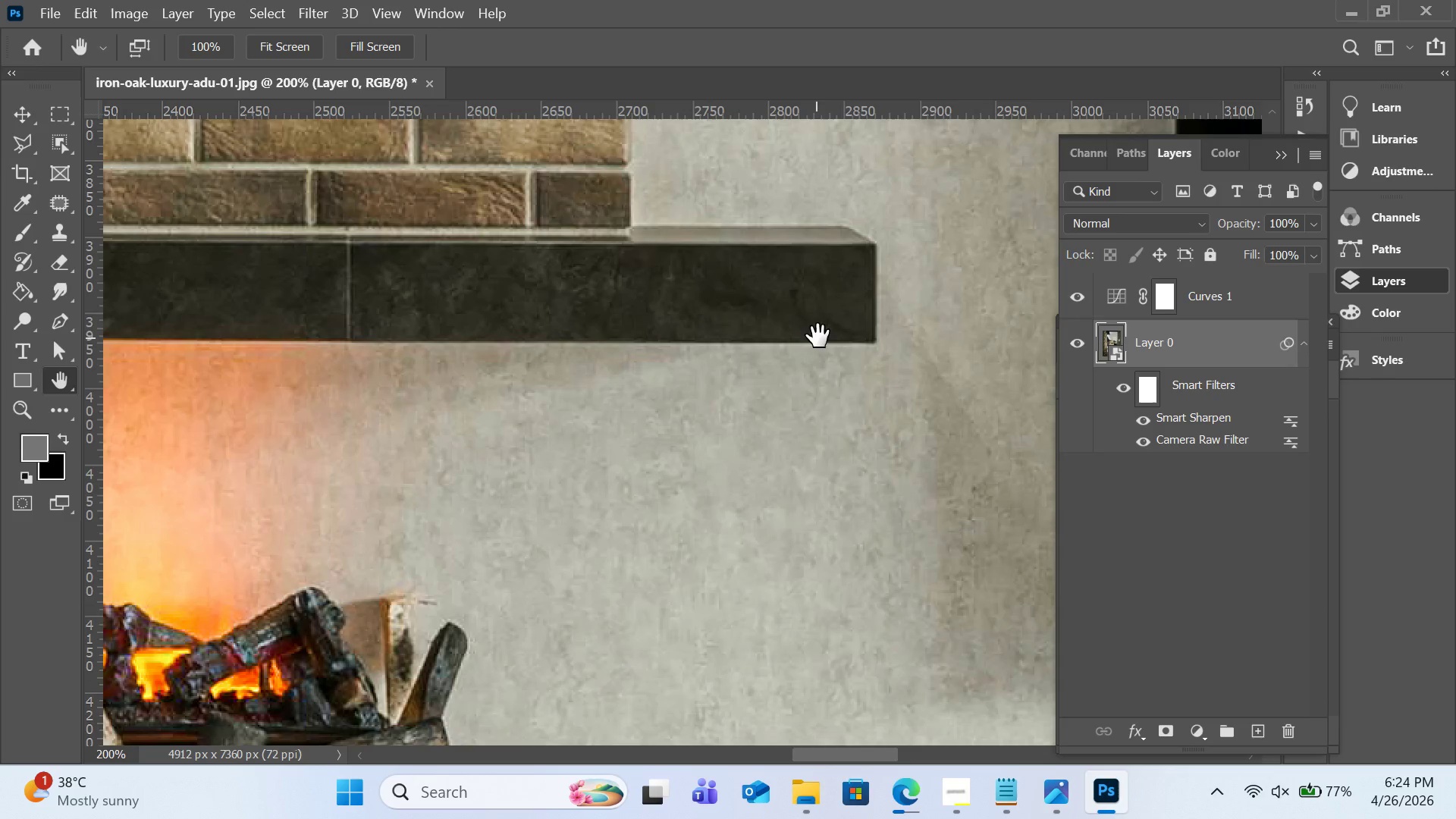 
left_click_drag(start_coordinate=[825, 333], to_coordinate=[596, 531])
 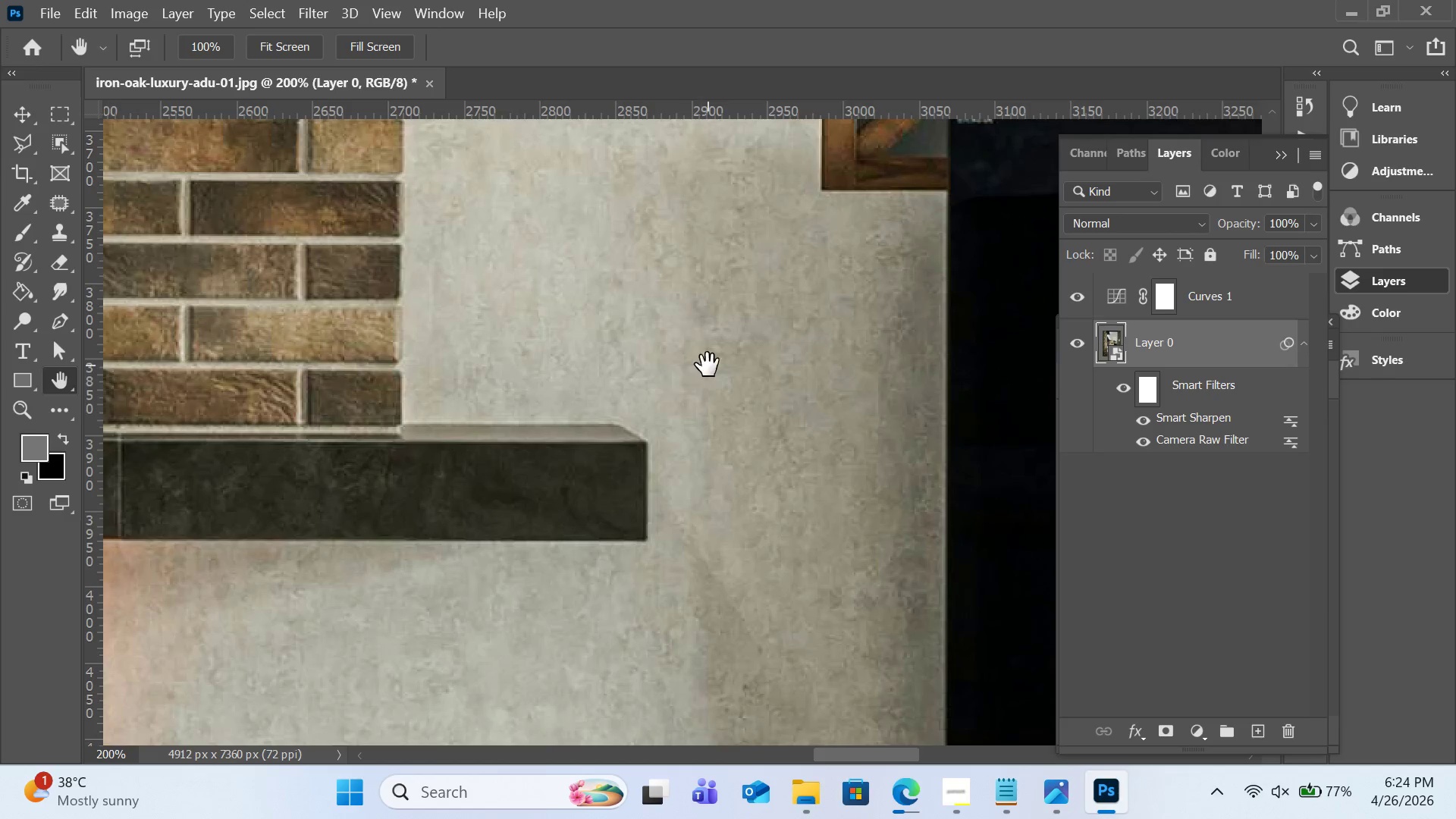 
left_click_drag(start_coordinate=[708, 365], to_coordinate=[667, 635])
 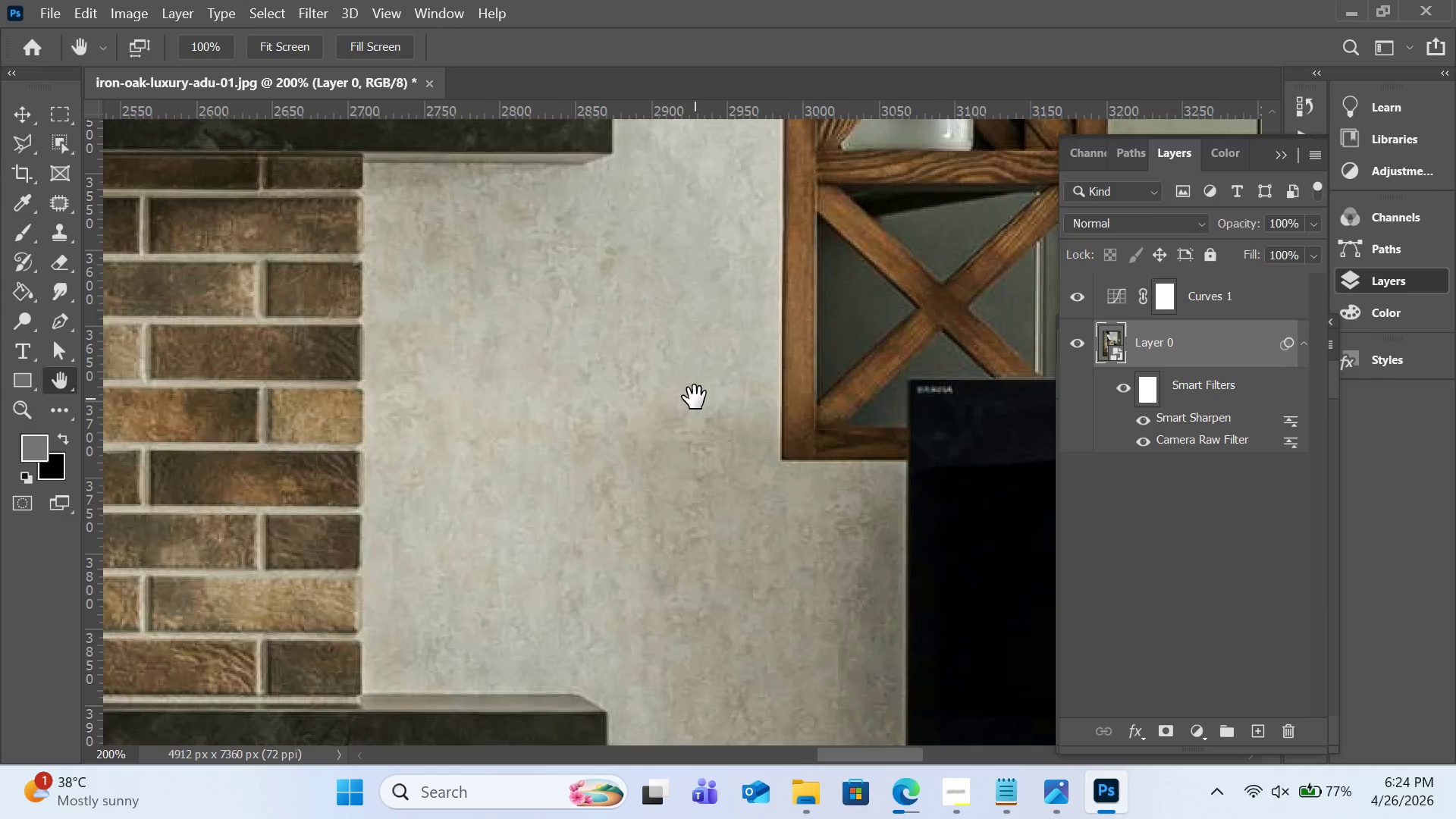 
left_click_drag(start_coordinate=[695, 397], to_coordinate=[761, 628])
 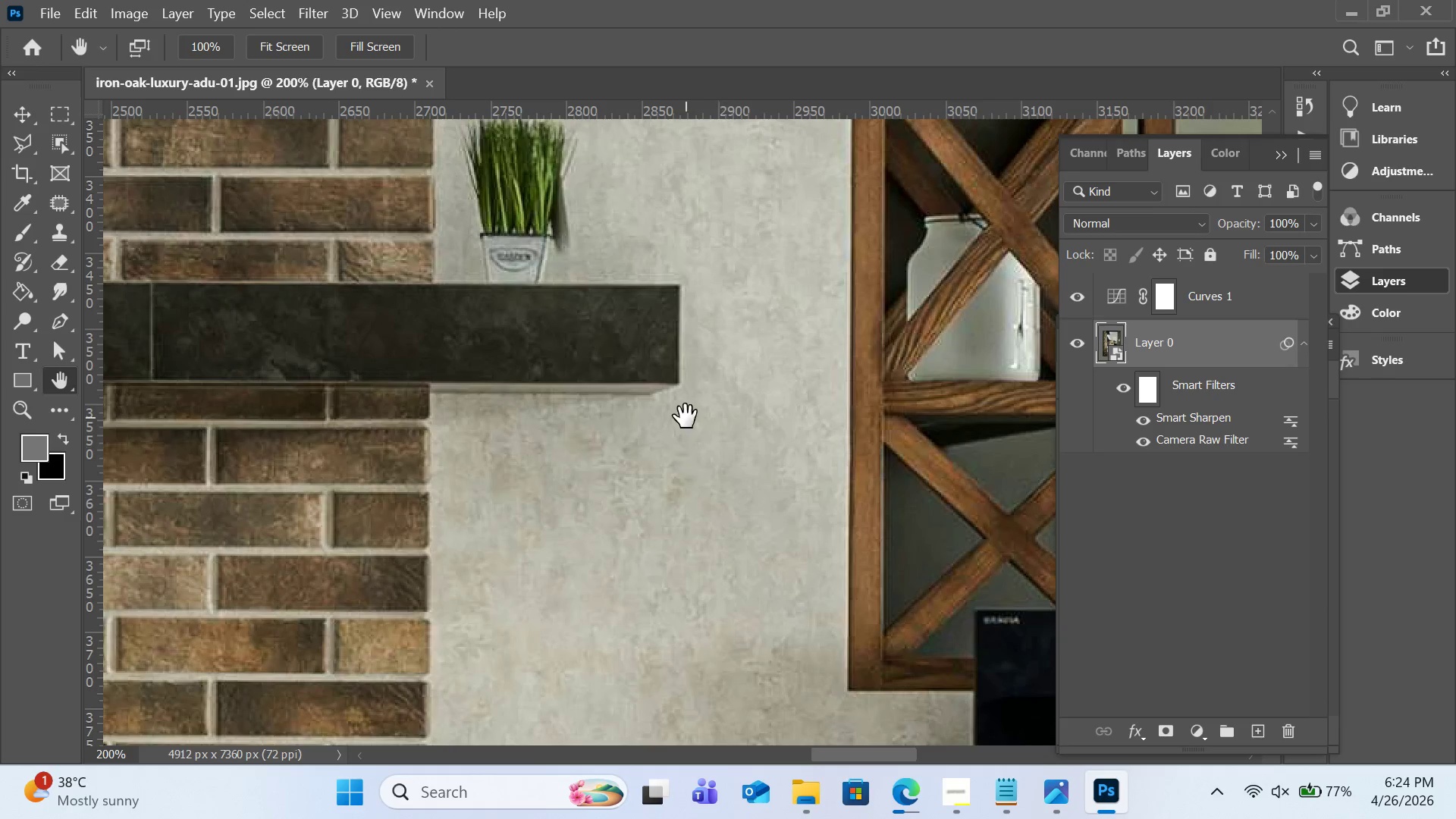 
left_click_drag(start_coordinate=[686, 416], to_coordinate=[805, 604])
 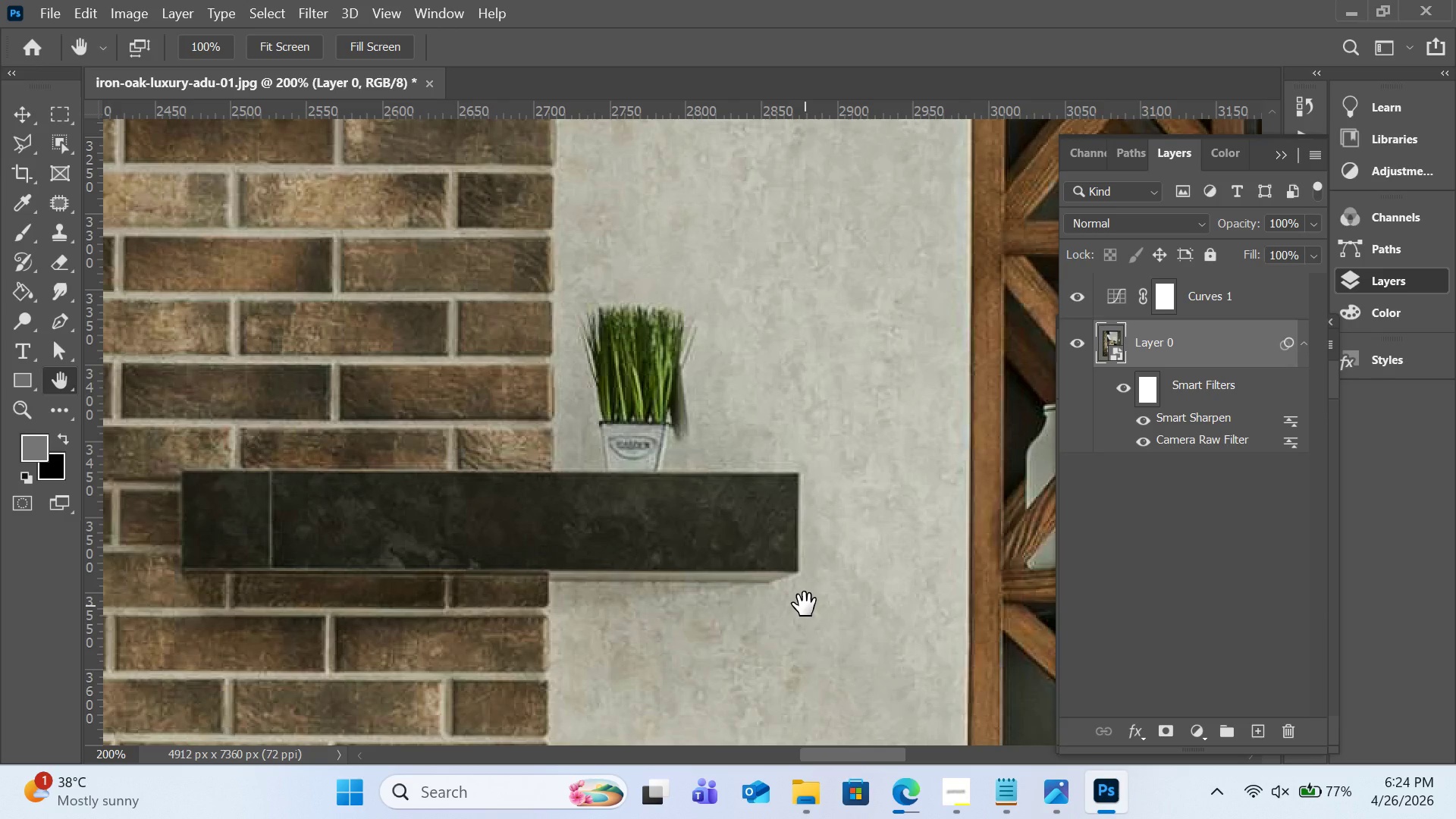 
key(Control+0)
 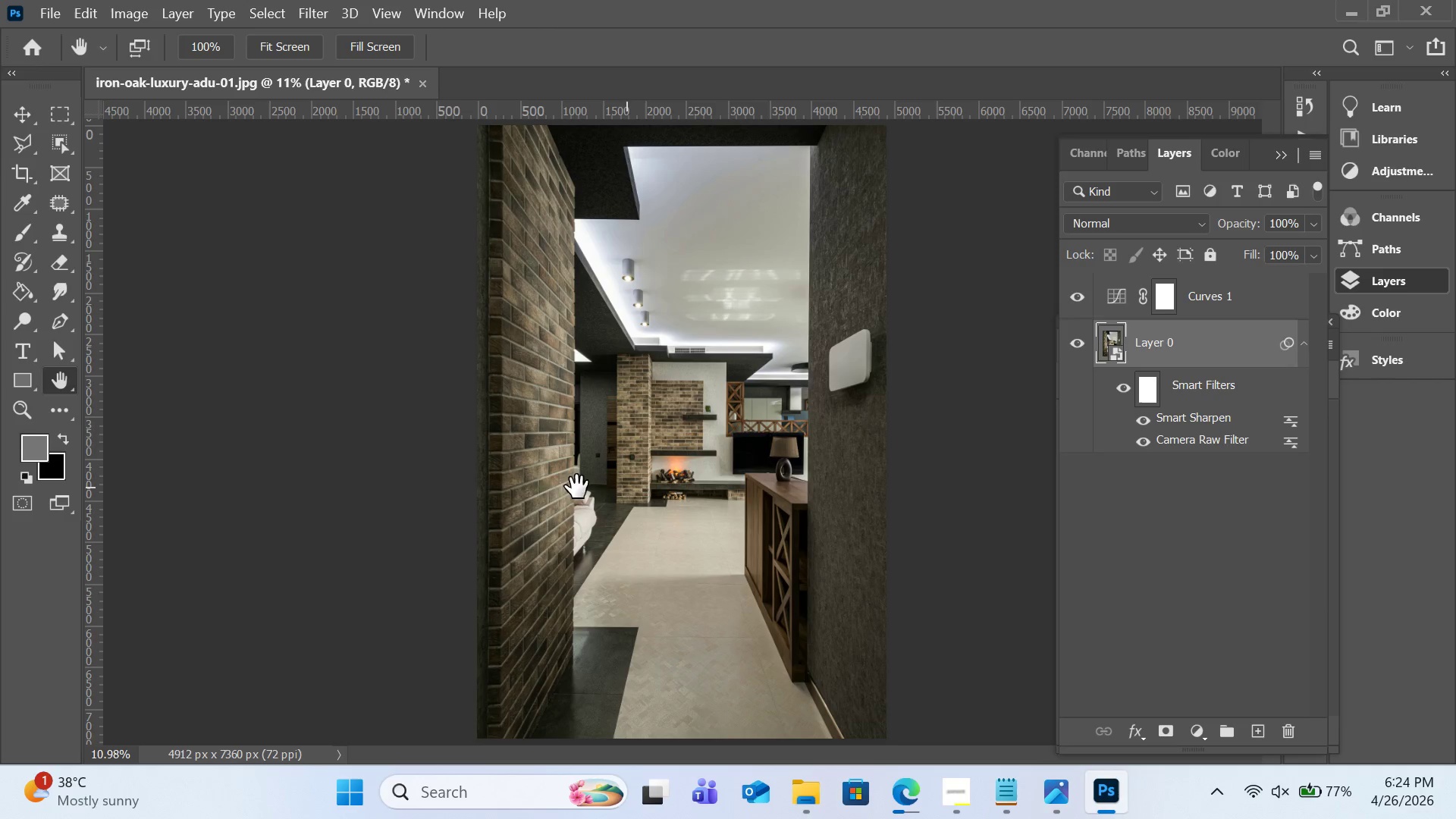 
hold_key(key=ControlRight, duration=0.38)
 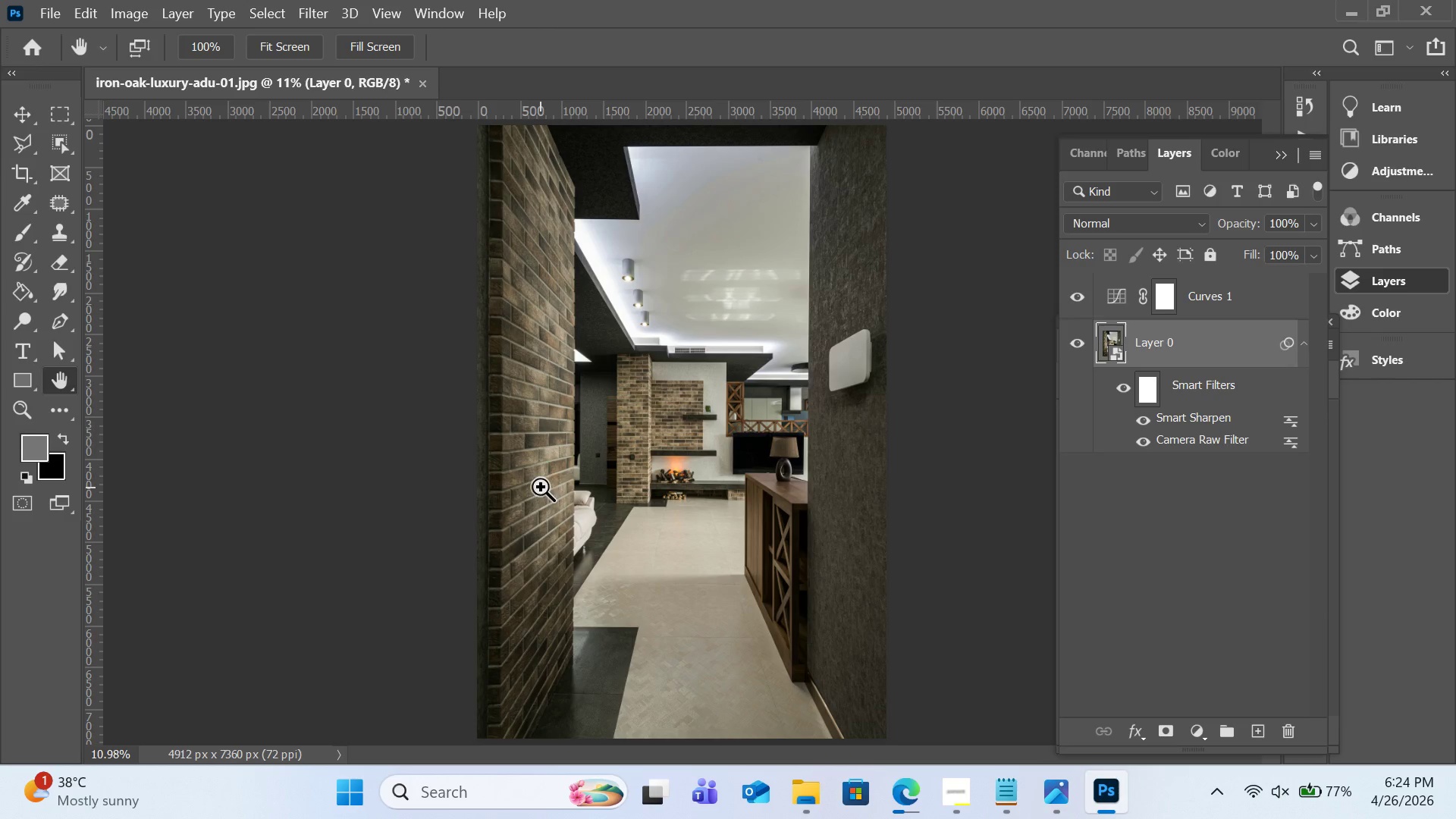 
key(Control+Equal)
 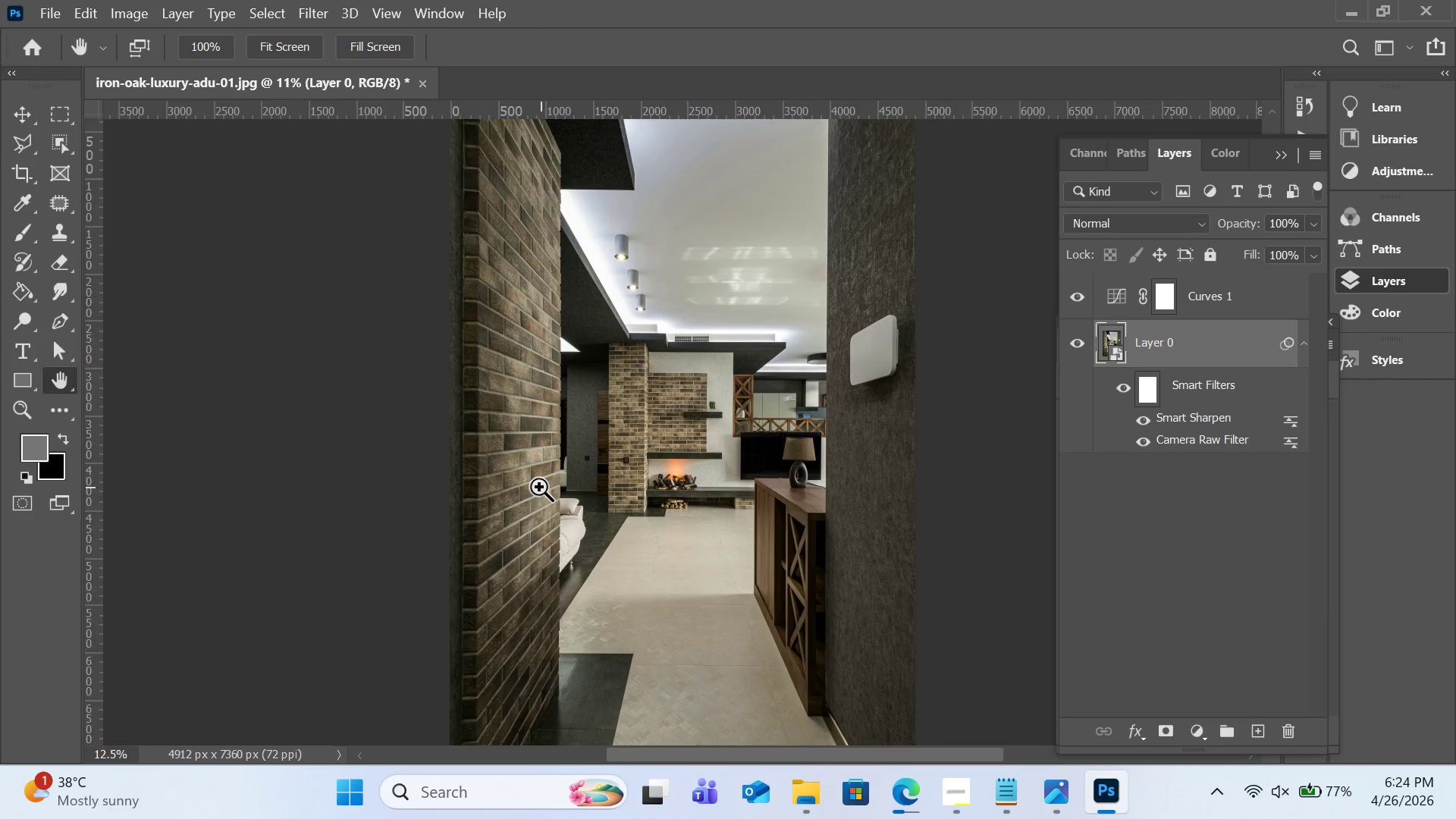 
key(Control+Equal)
 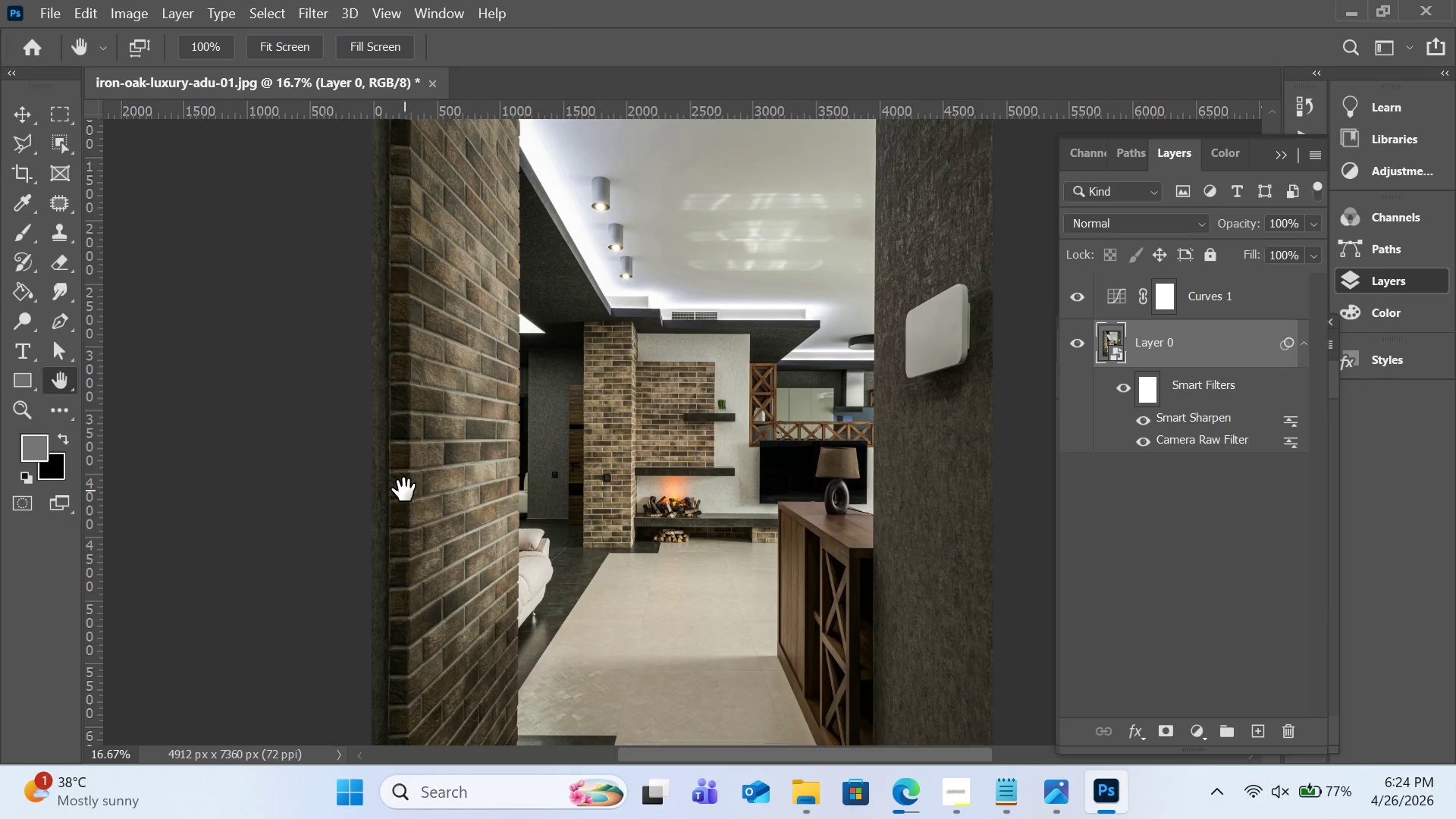 
double_click([427, 483])
 